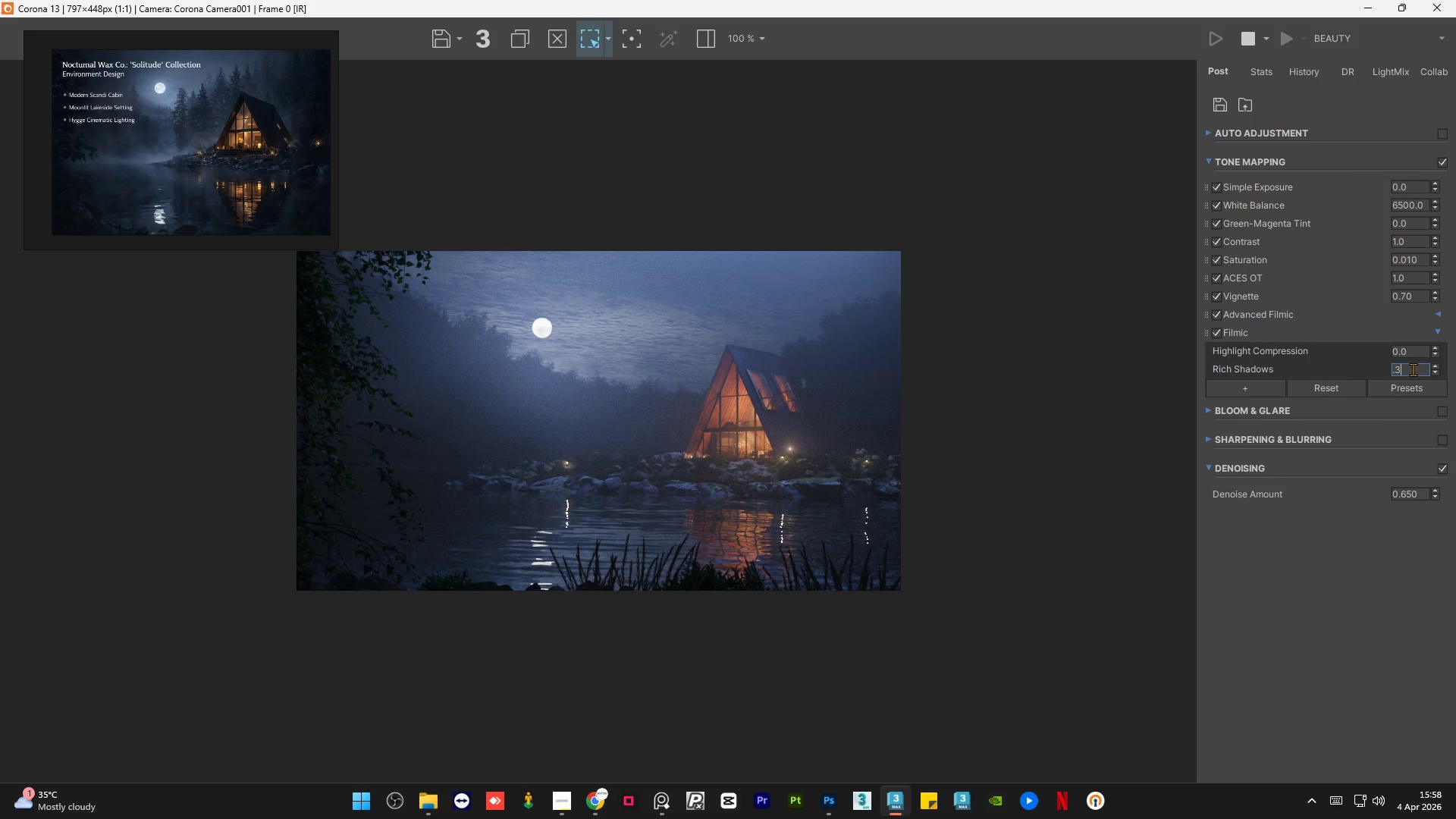 
key(NumpadEnter)
 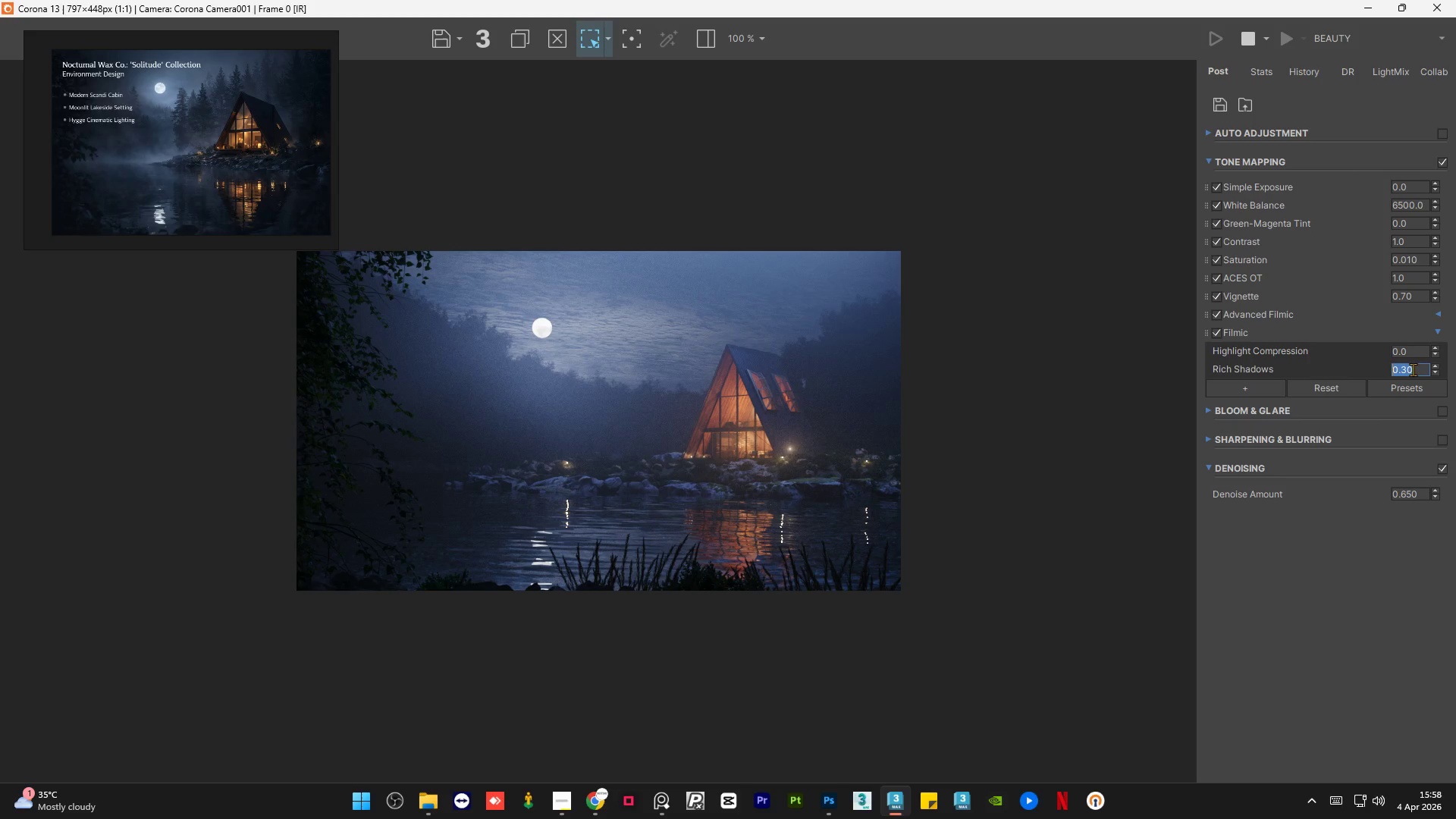 
key(NumpadDecimal)
 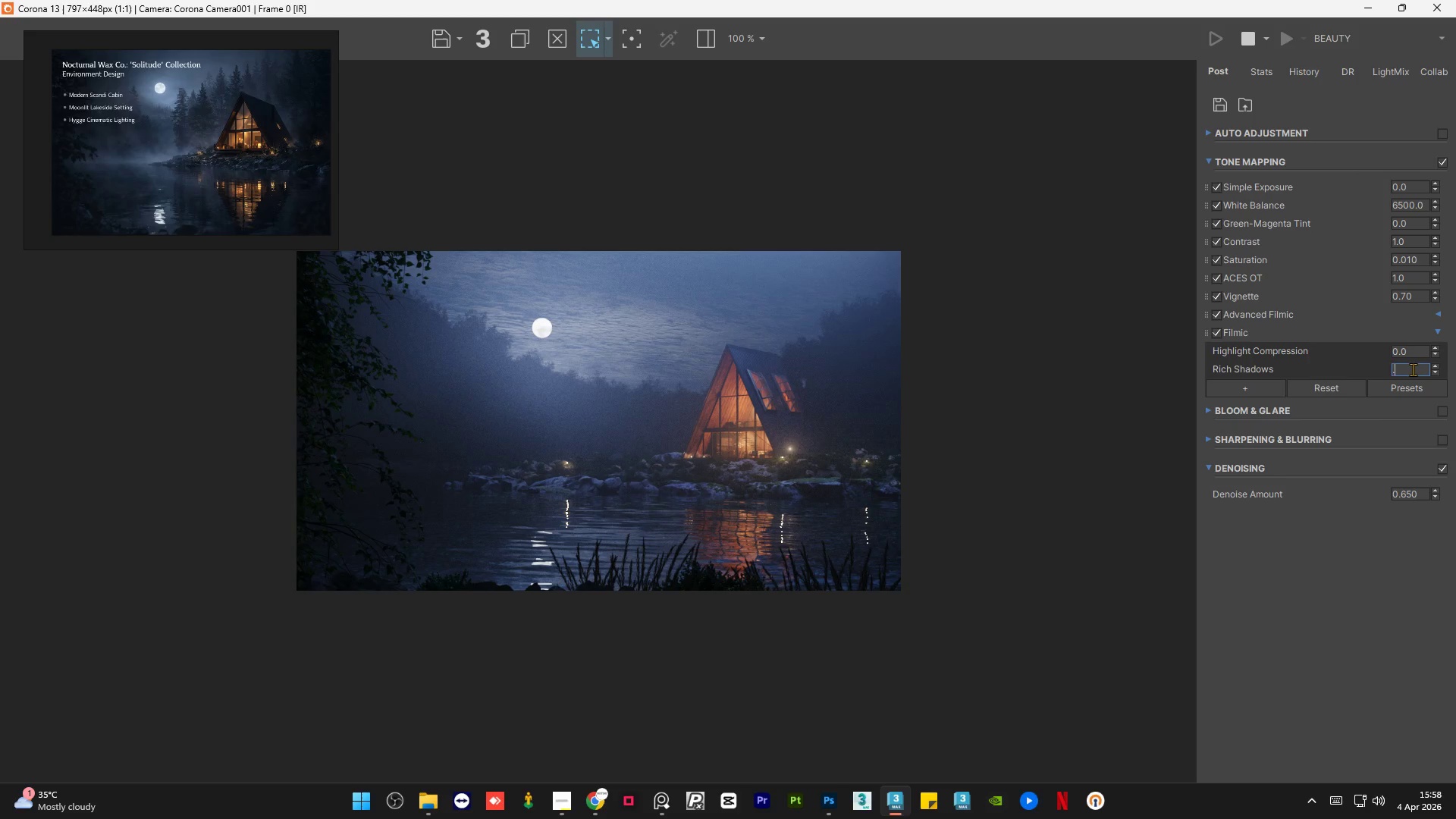 
key(Numpad2)
 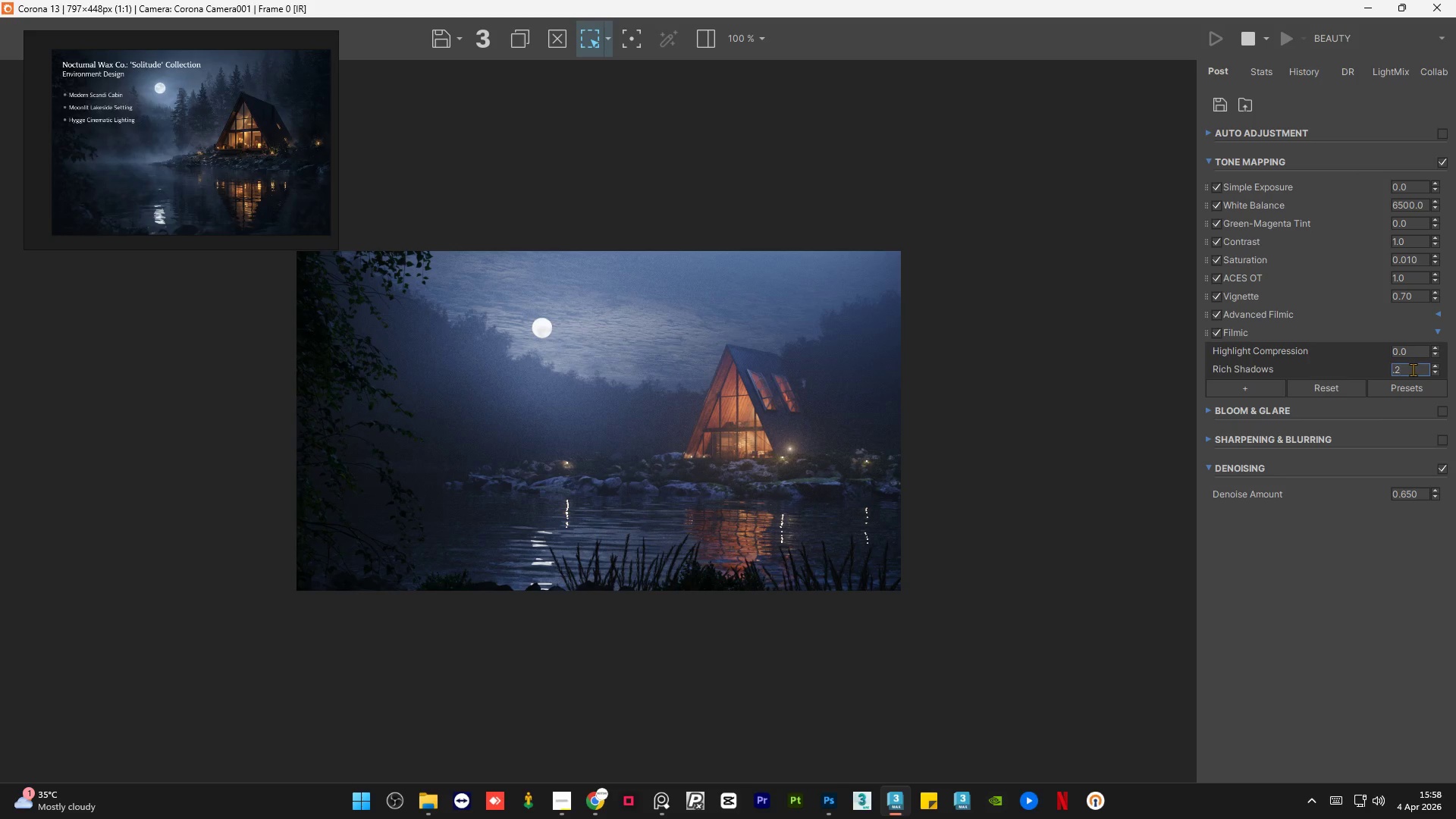 
key(NumpadEnter)
 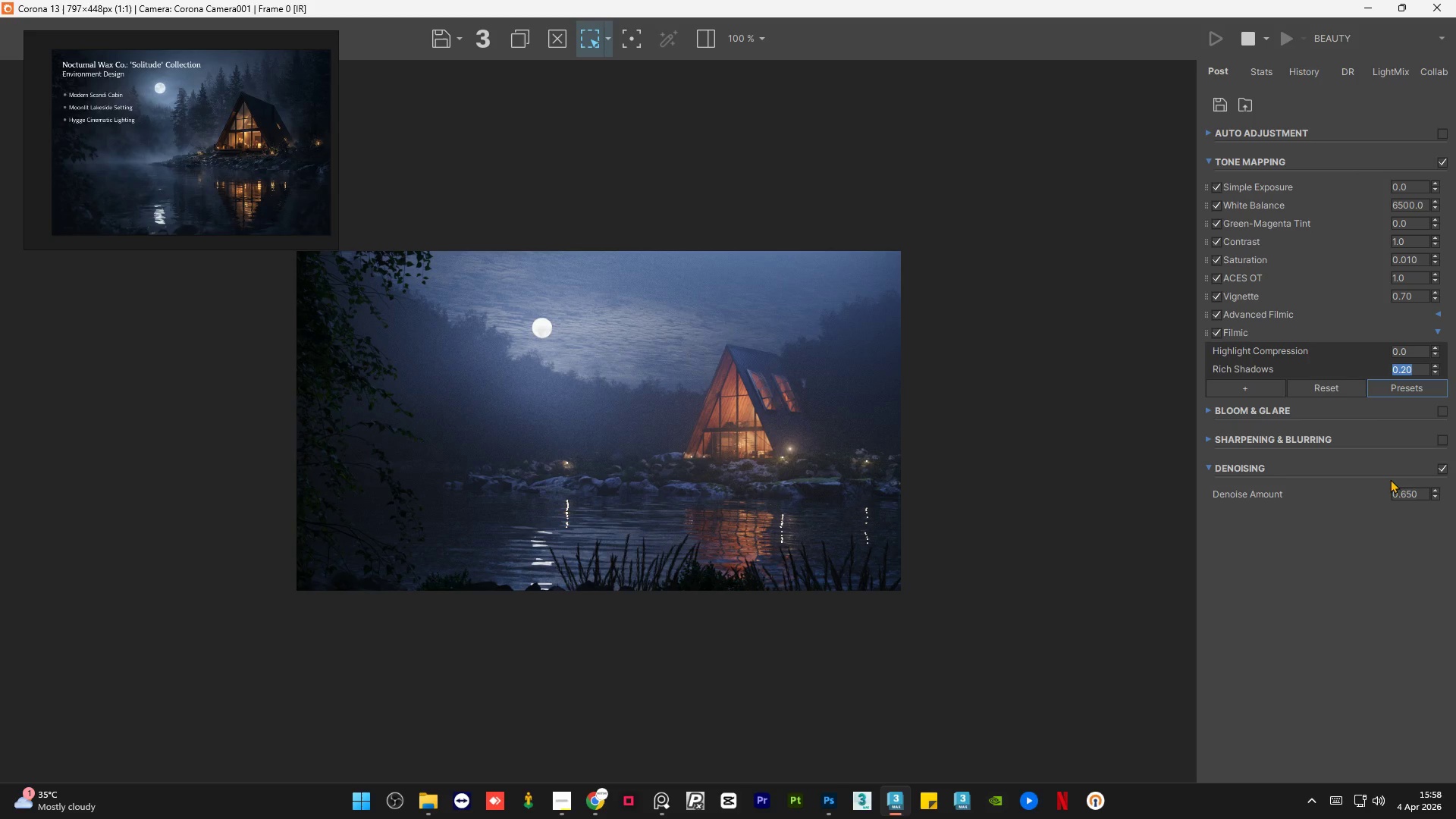 
left_click([1351, 604])
 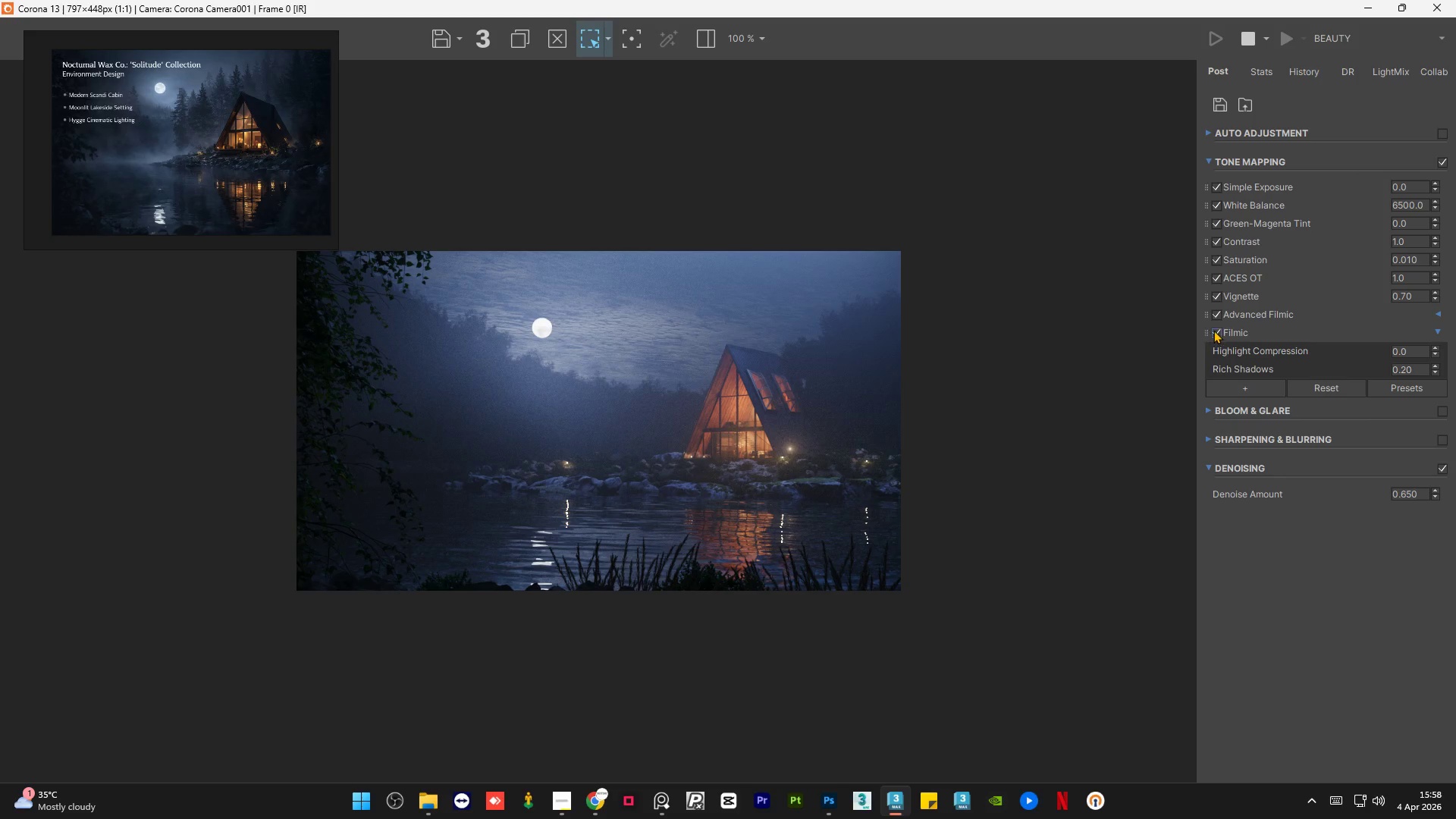 
left_click([1213, 330])
 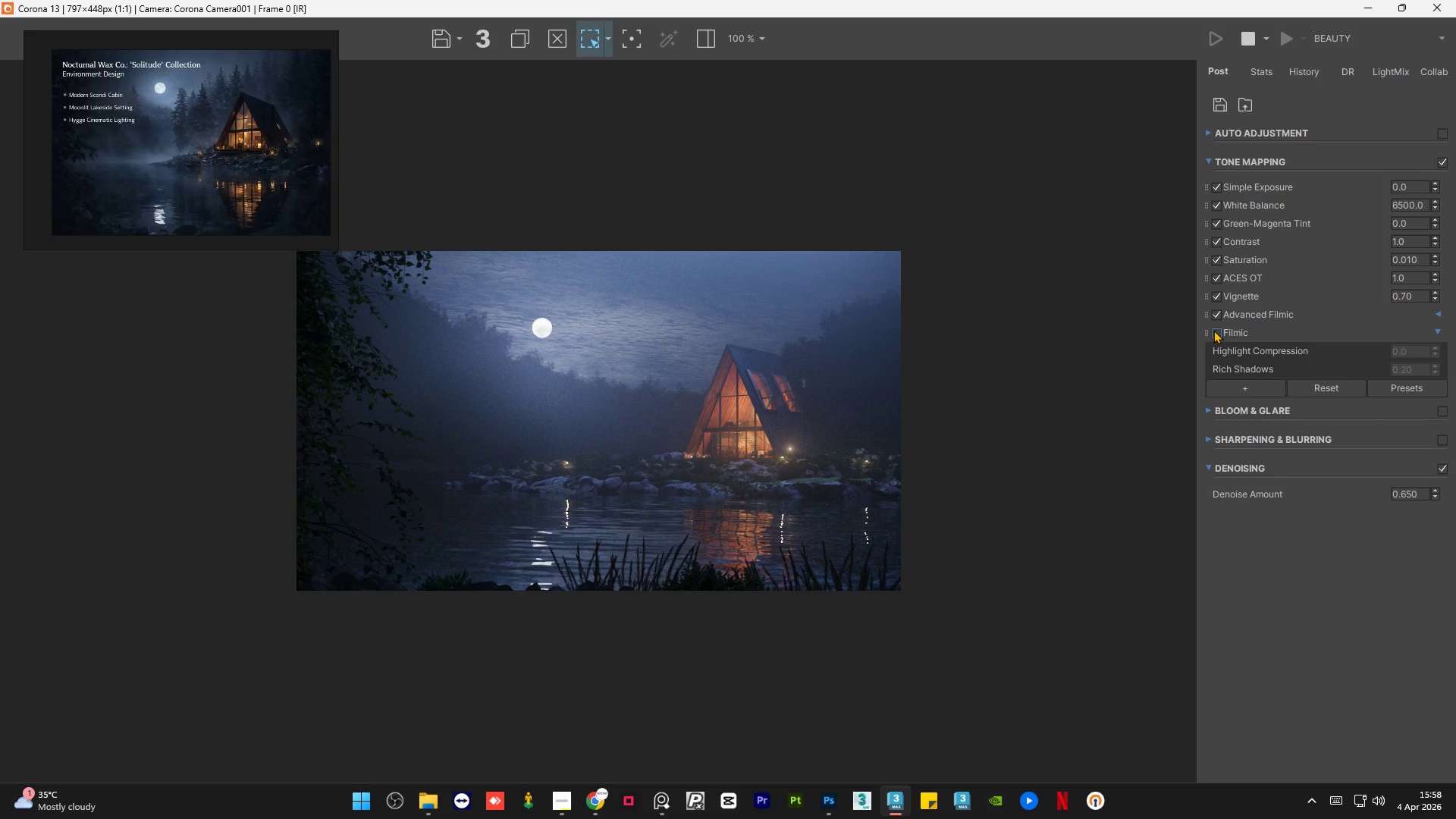 
left_click([1213, 330])
 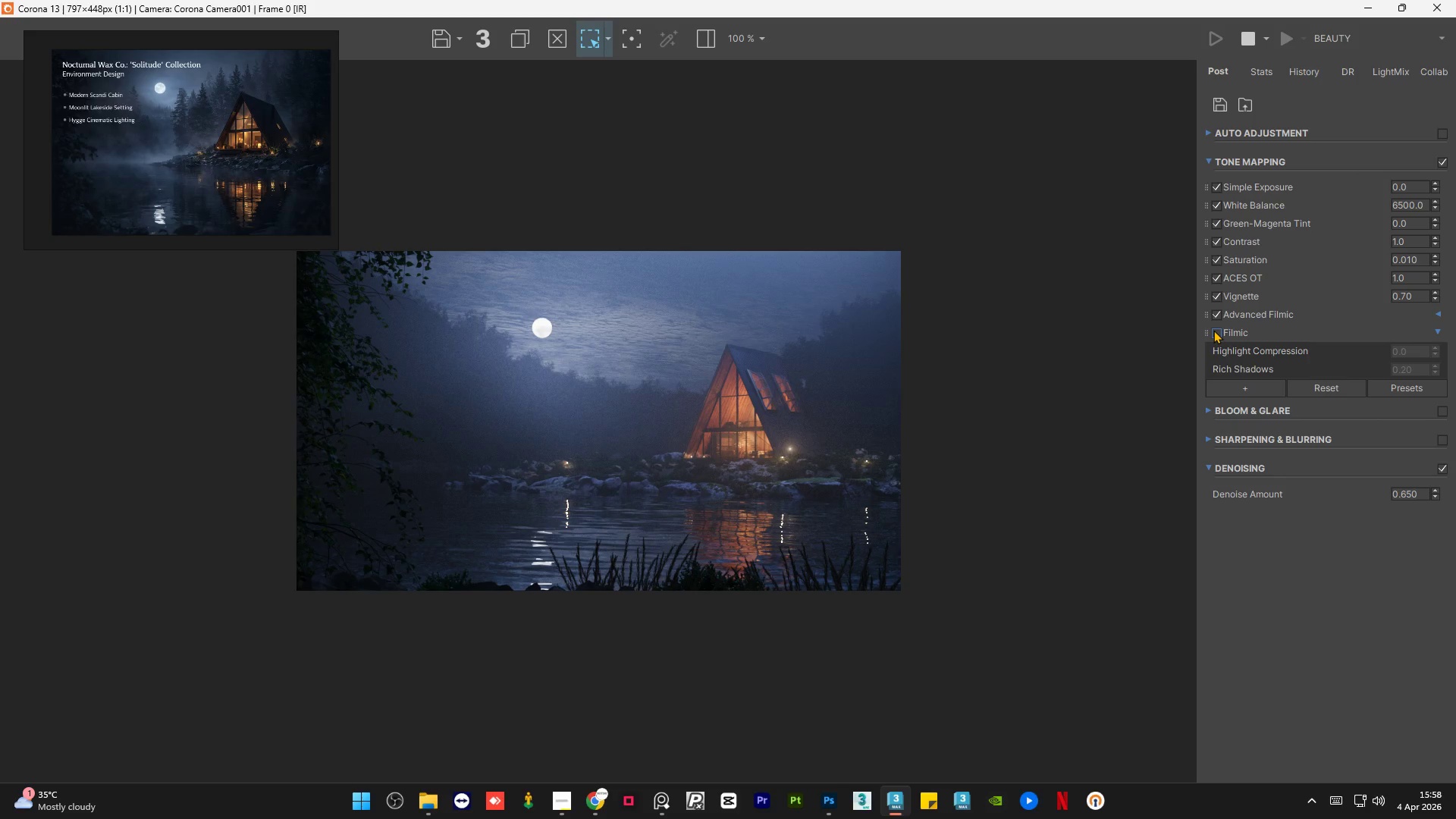 
double_click([1213, 330])
 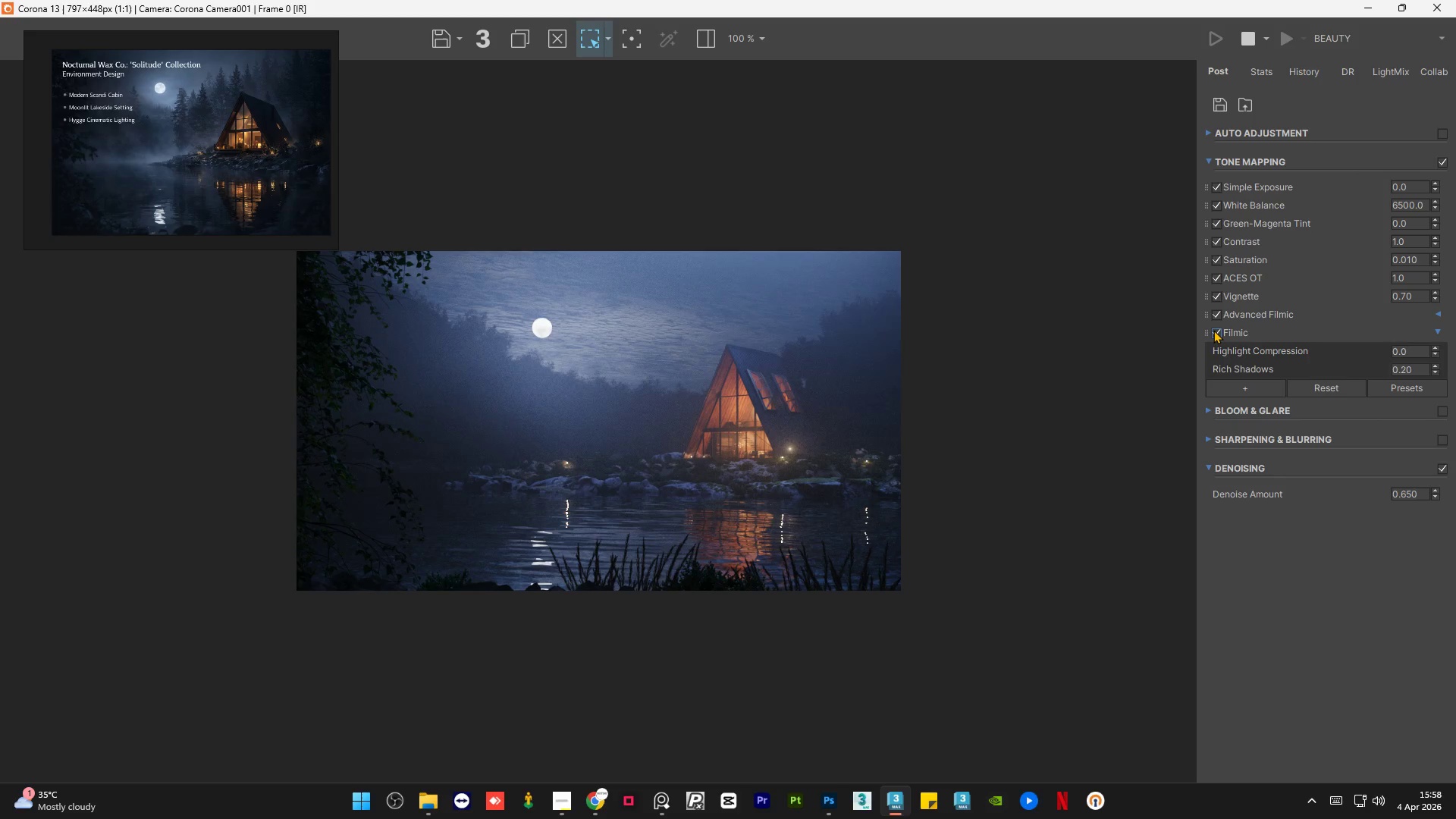 
double_click([1213, 330])
 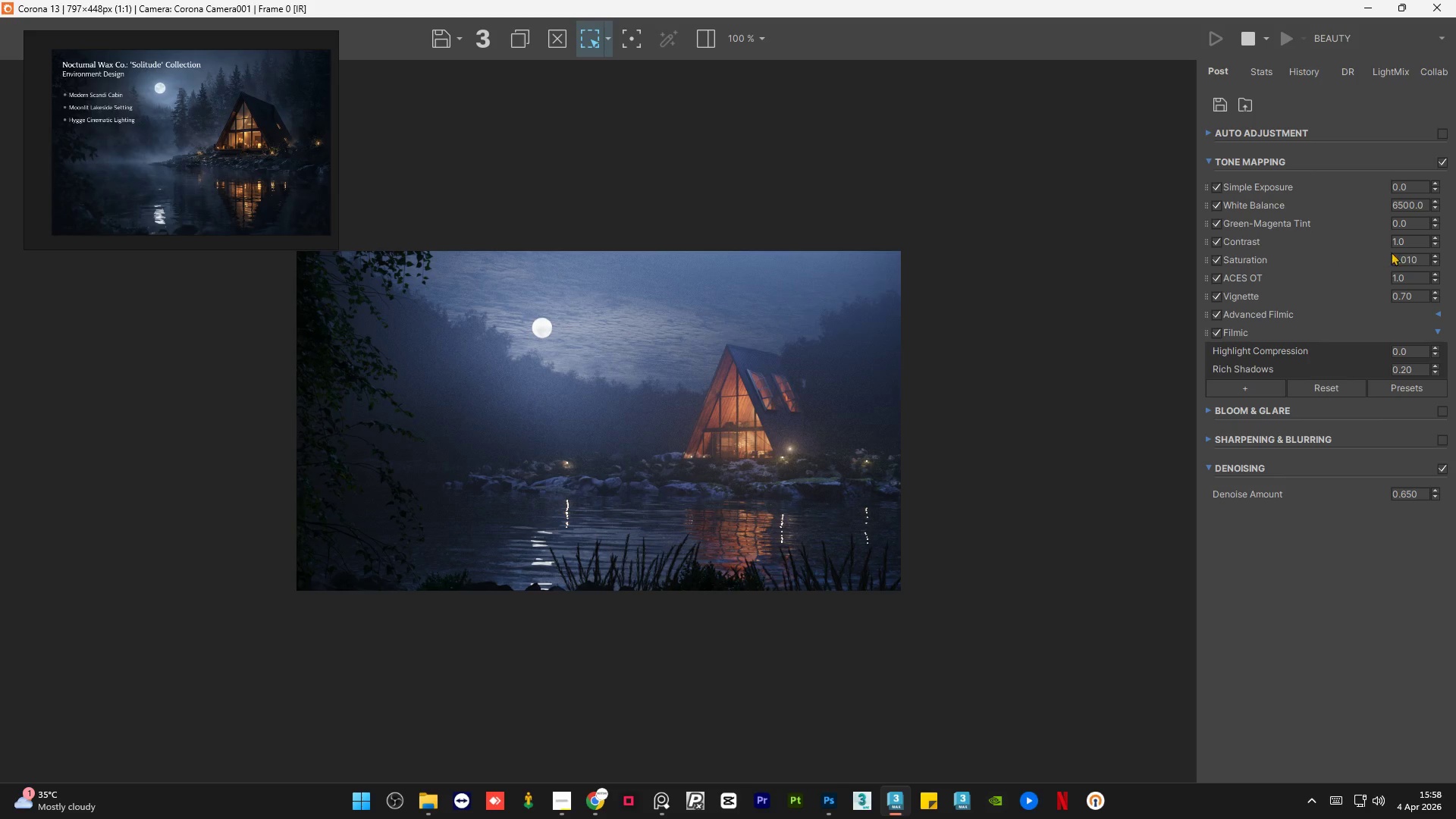 
double_click([1410, 241])
 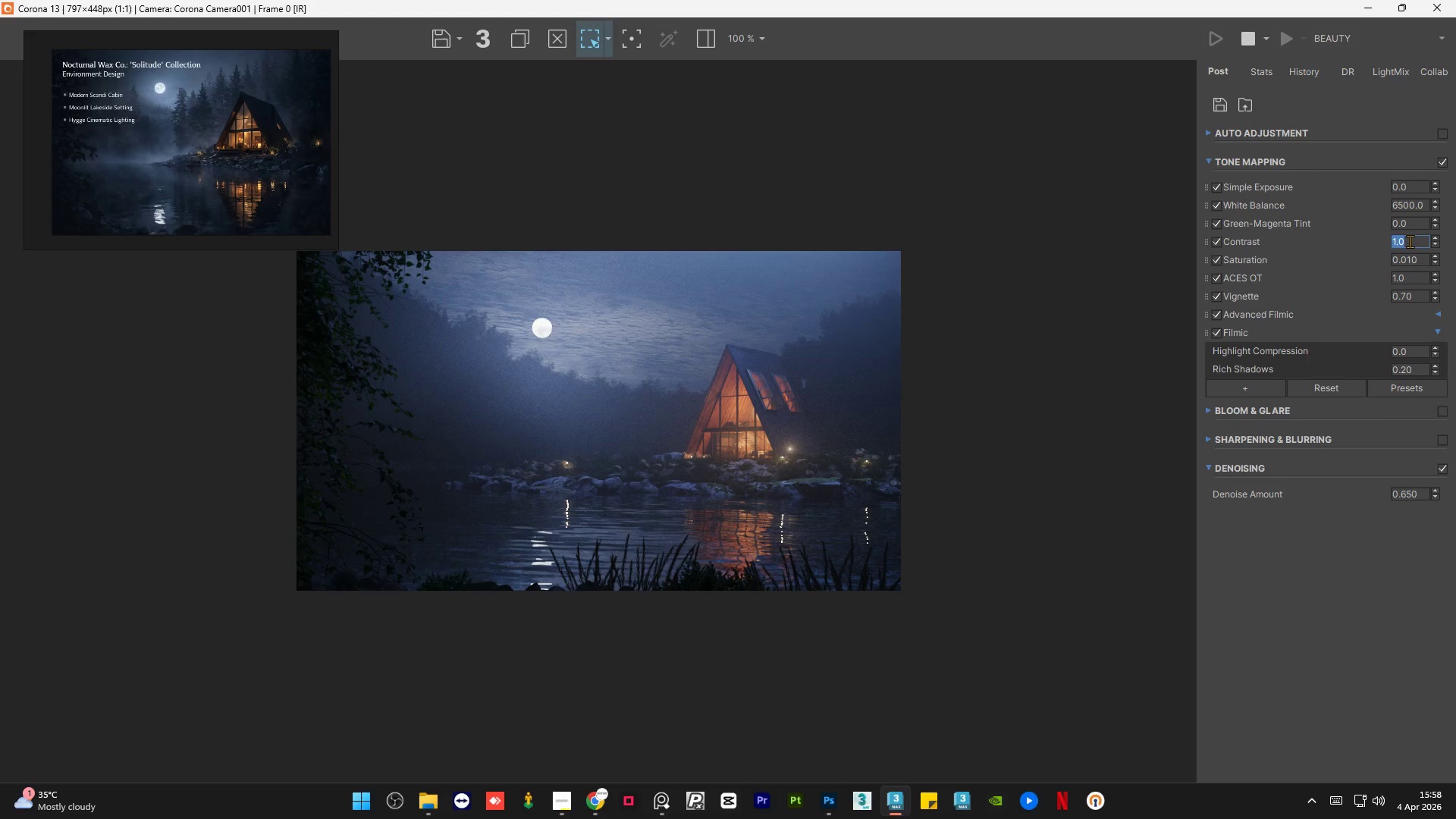 
key(Numpad0)
 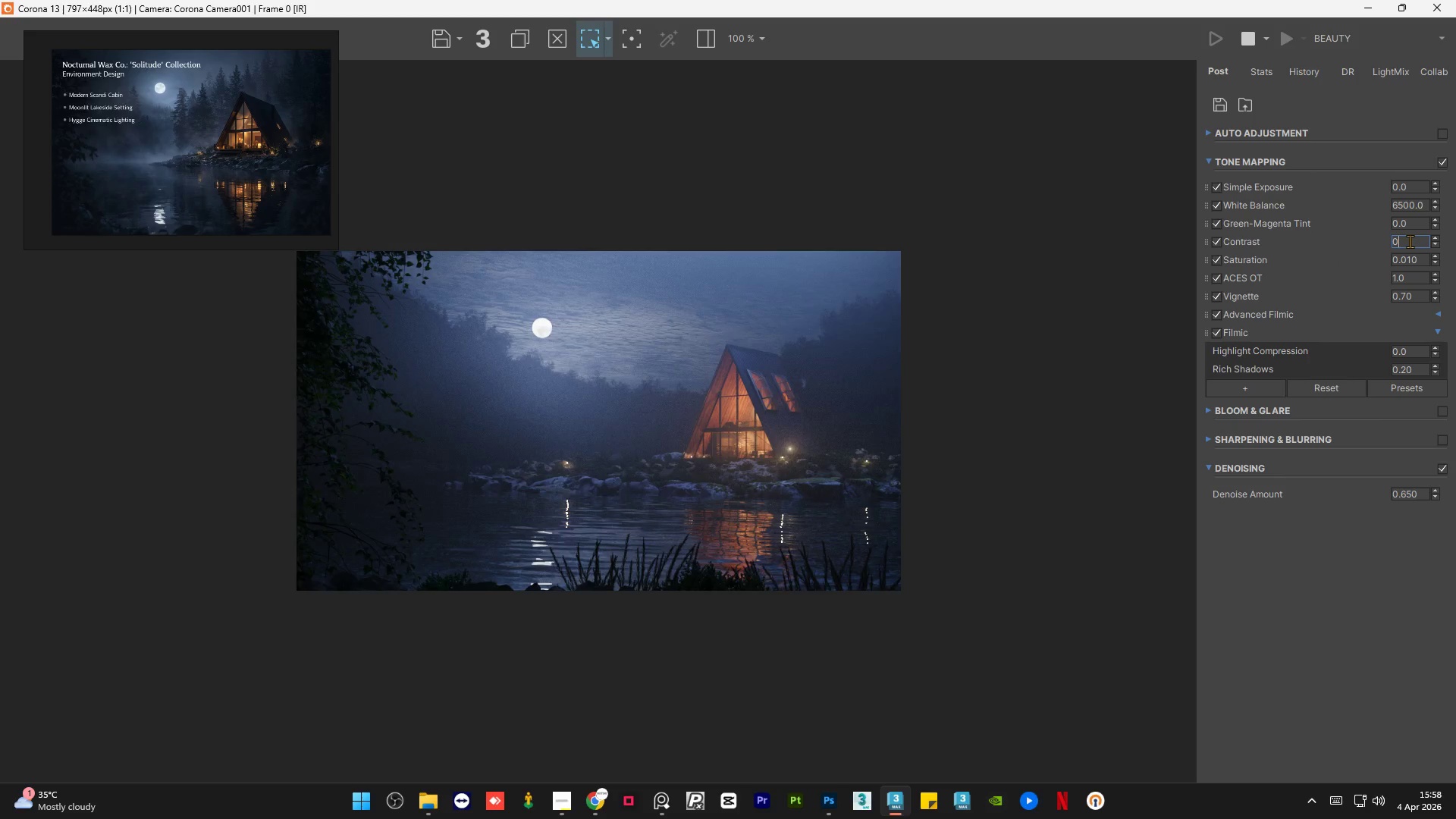 
key(NumpadEnter)
 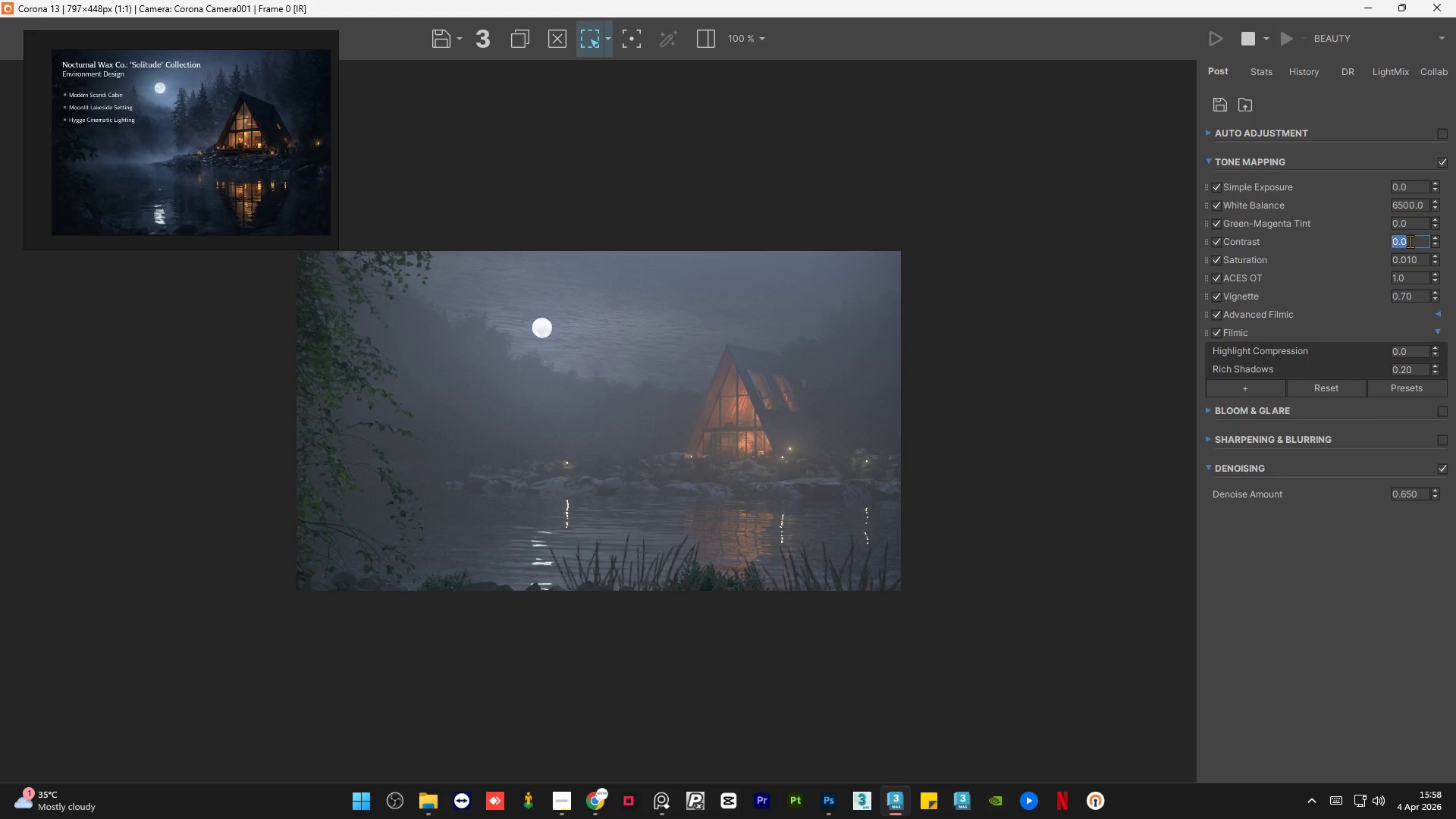 
key(Numpad1)
 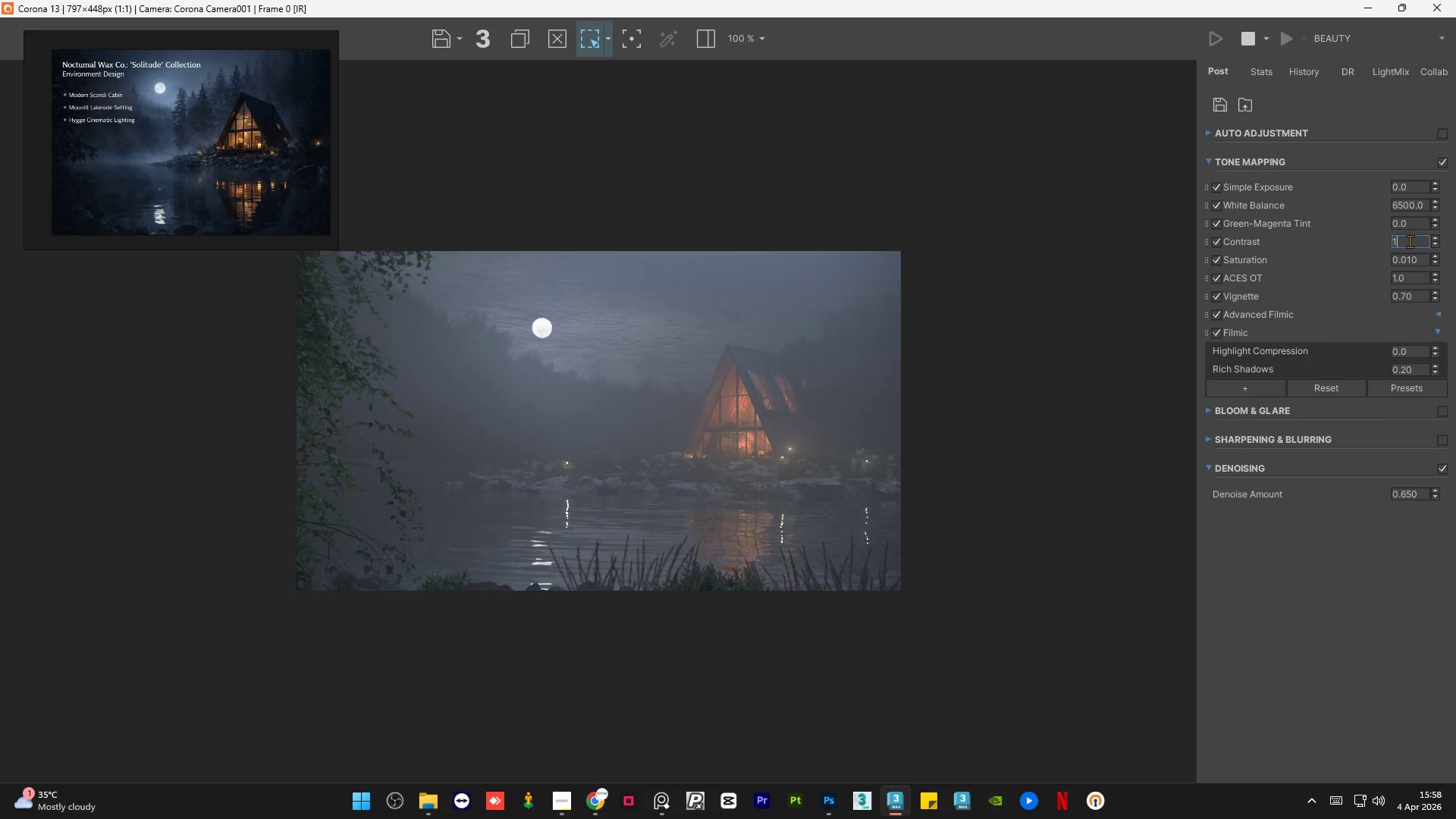 
key(NumpadEnter)
 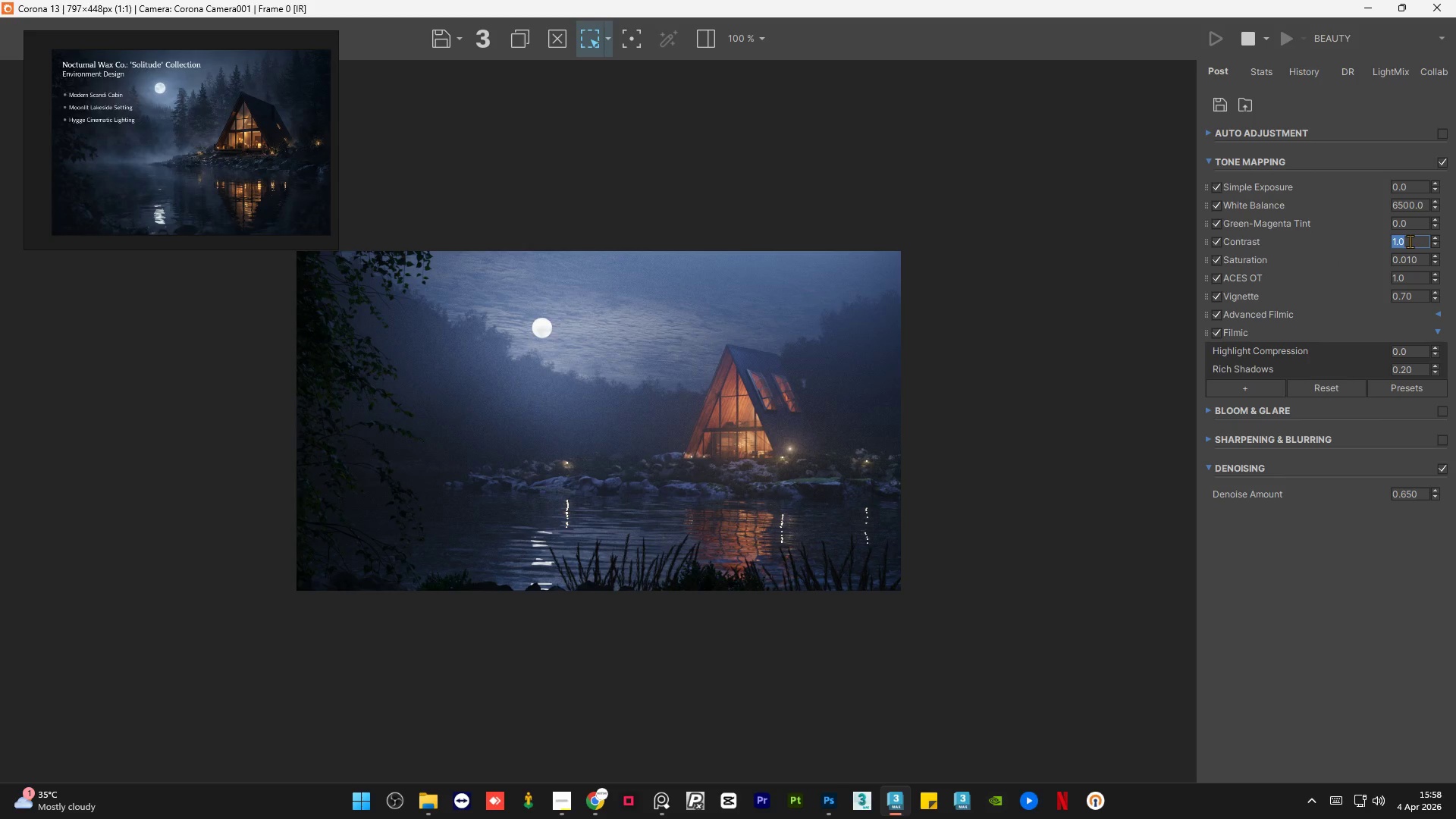 
key(Numpad2)
 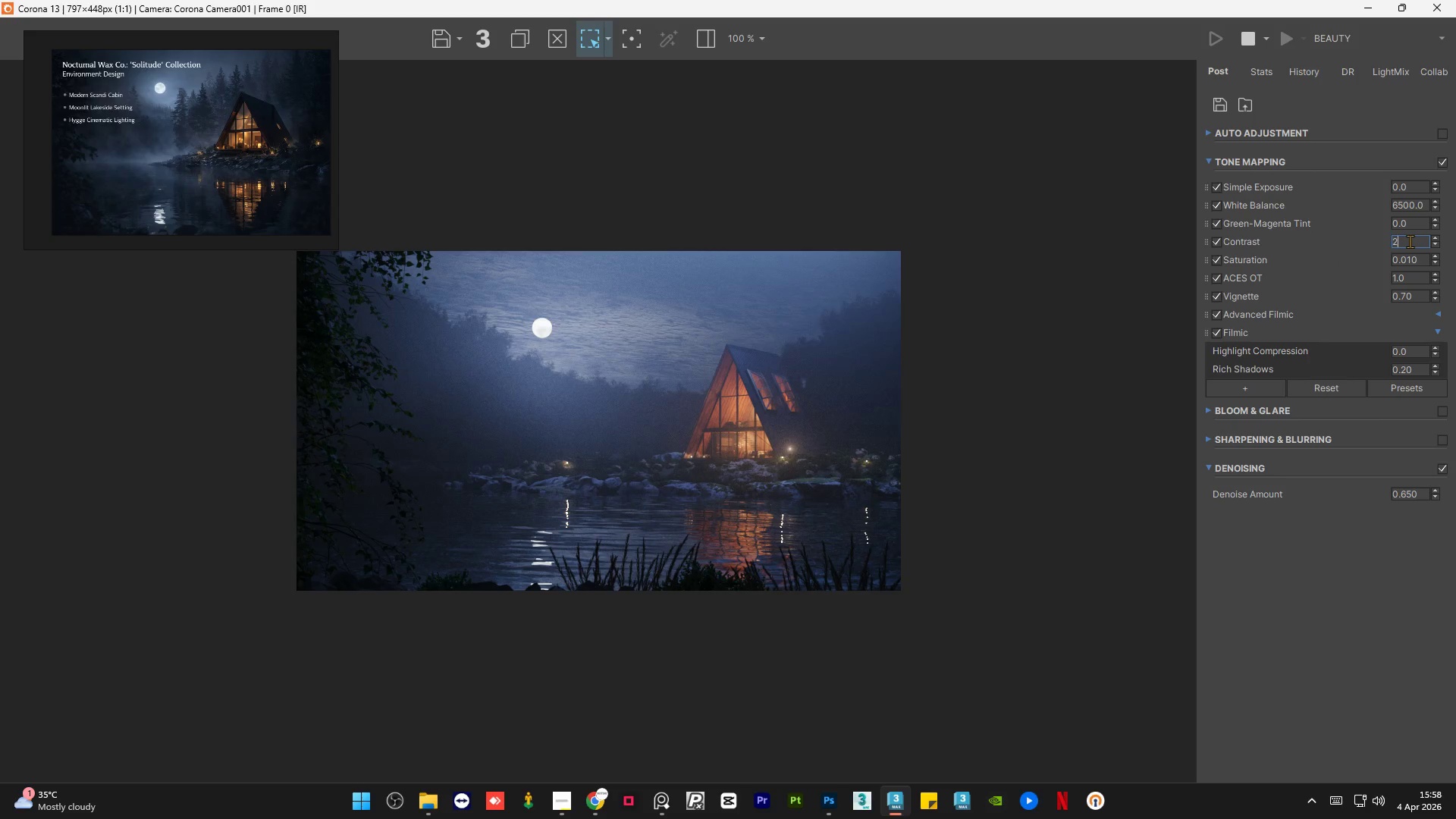 
key(NumpadEnter)
 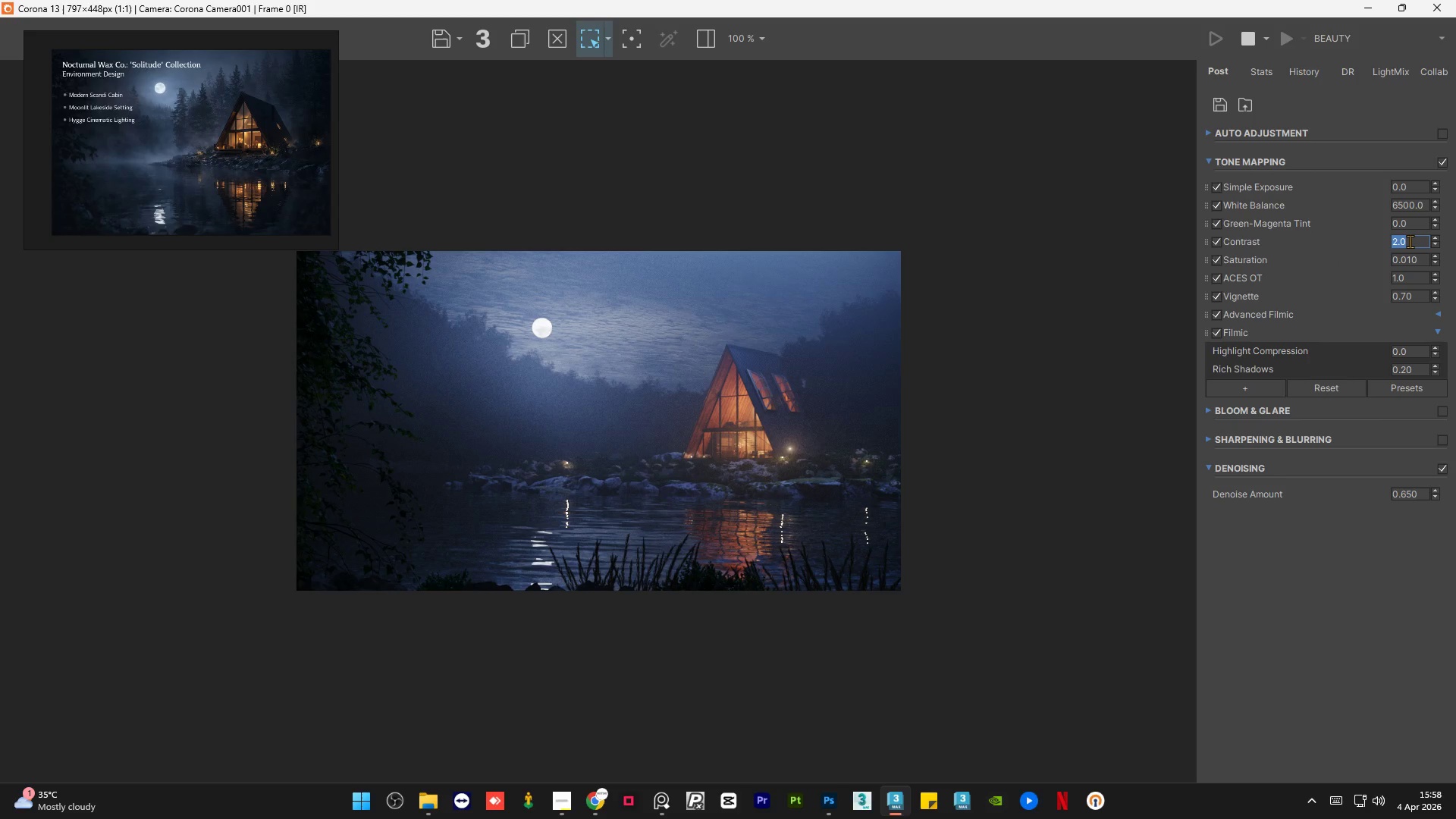 
key(Numpad1)
 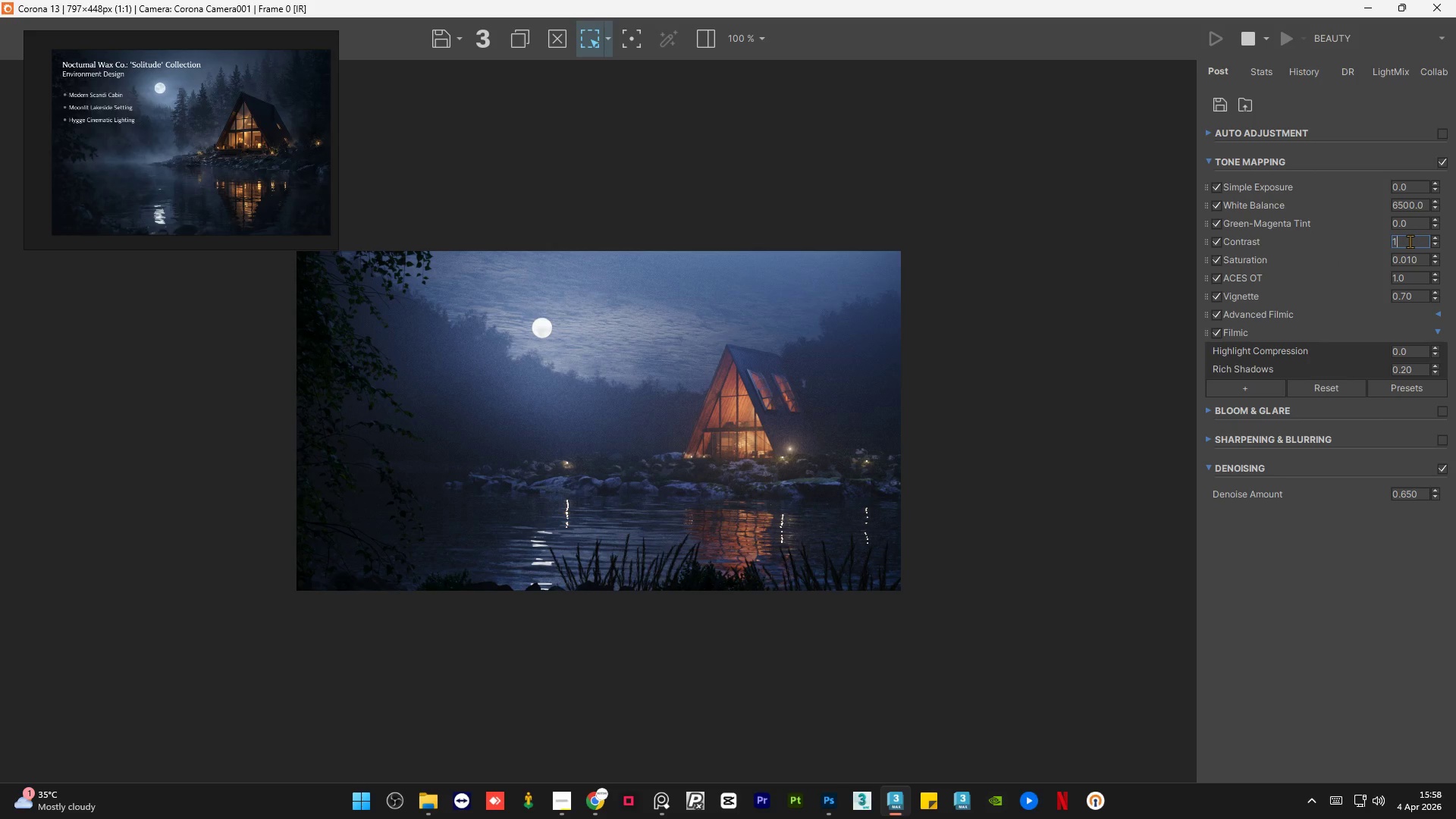 
key(NumpadEnter)
 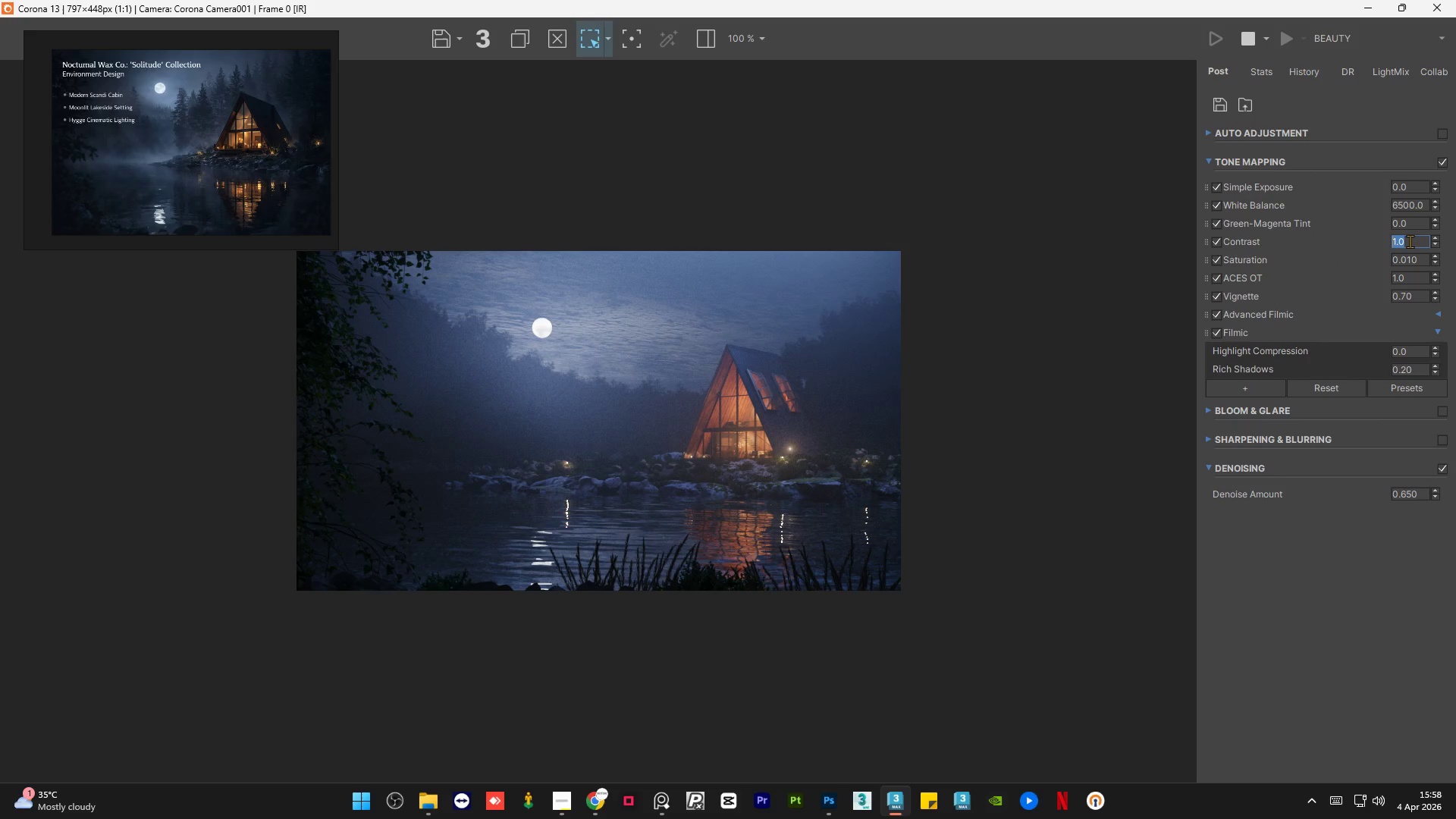 
key(Numpad1)
 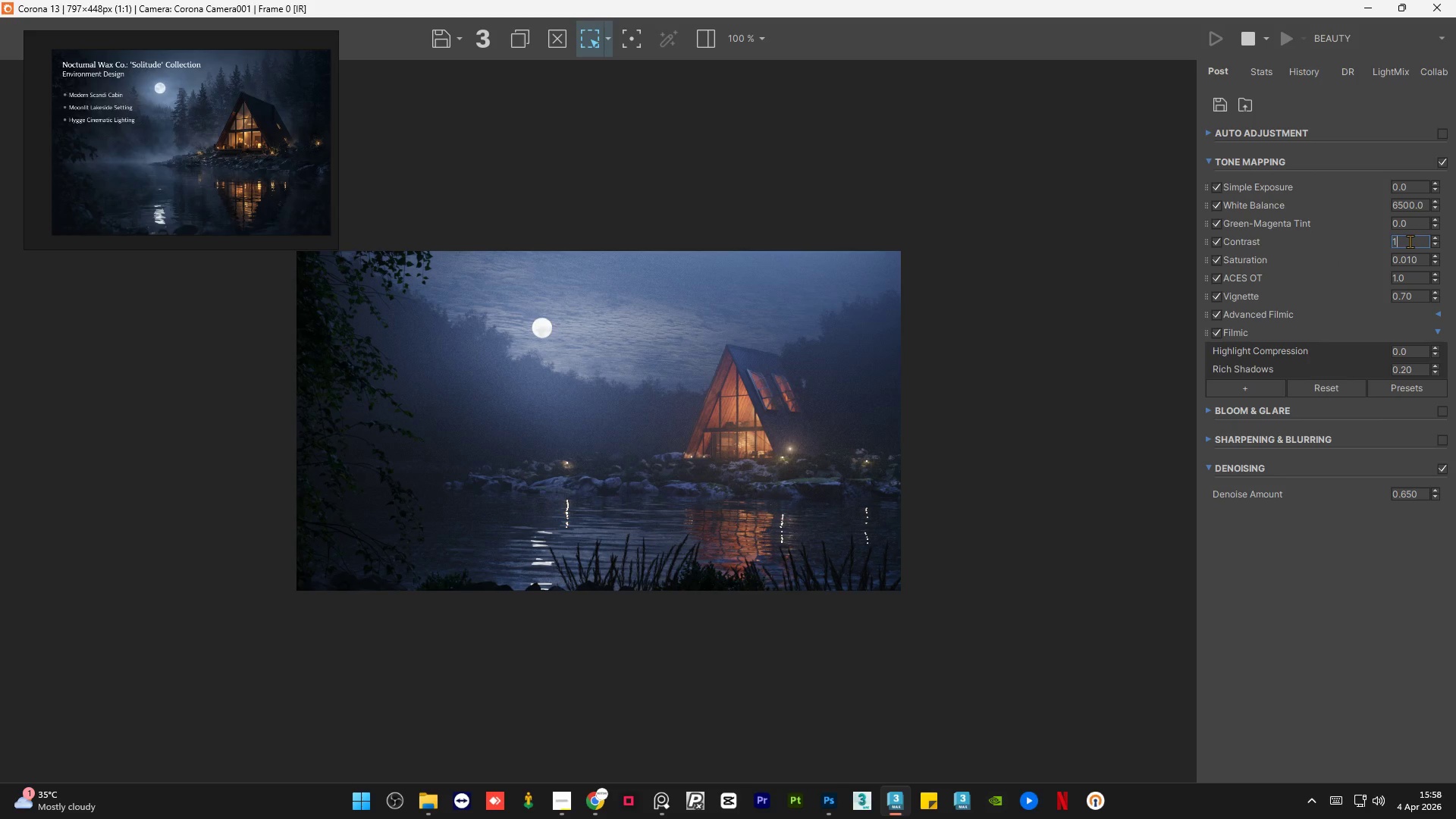 
key(NumpadDecimal)
 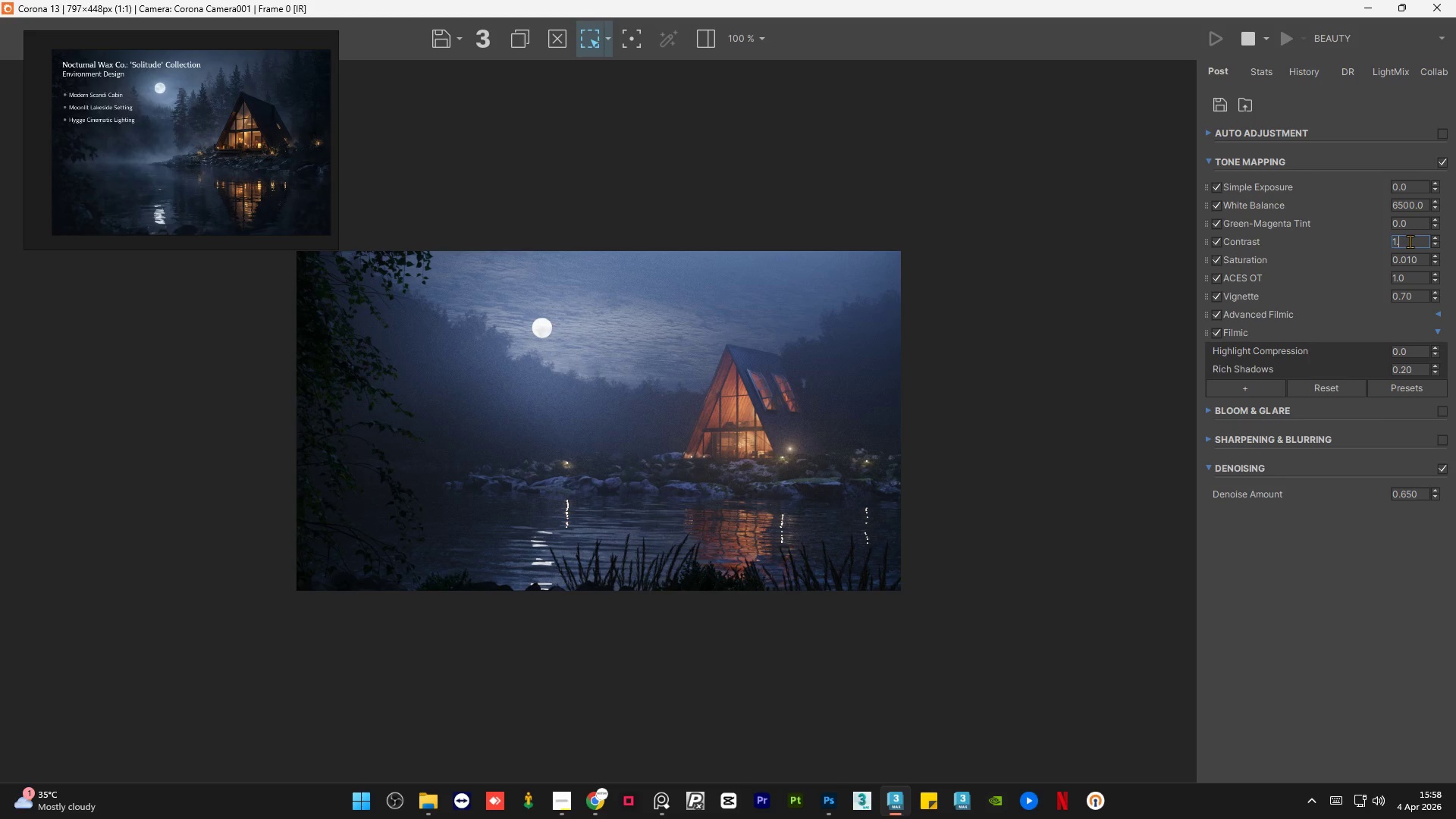 
key(Numpad3)
 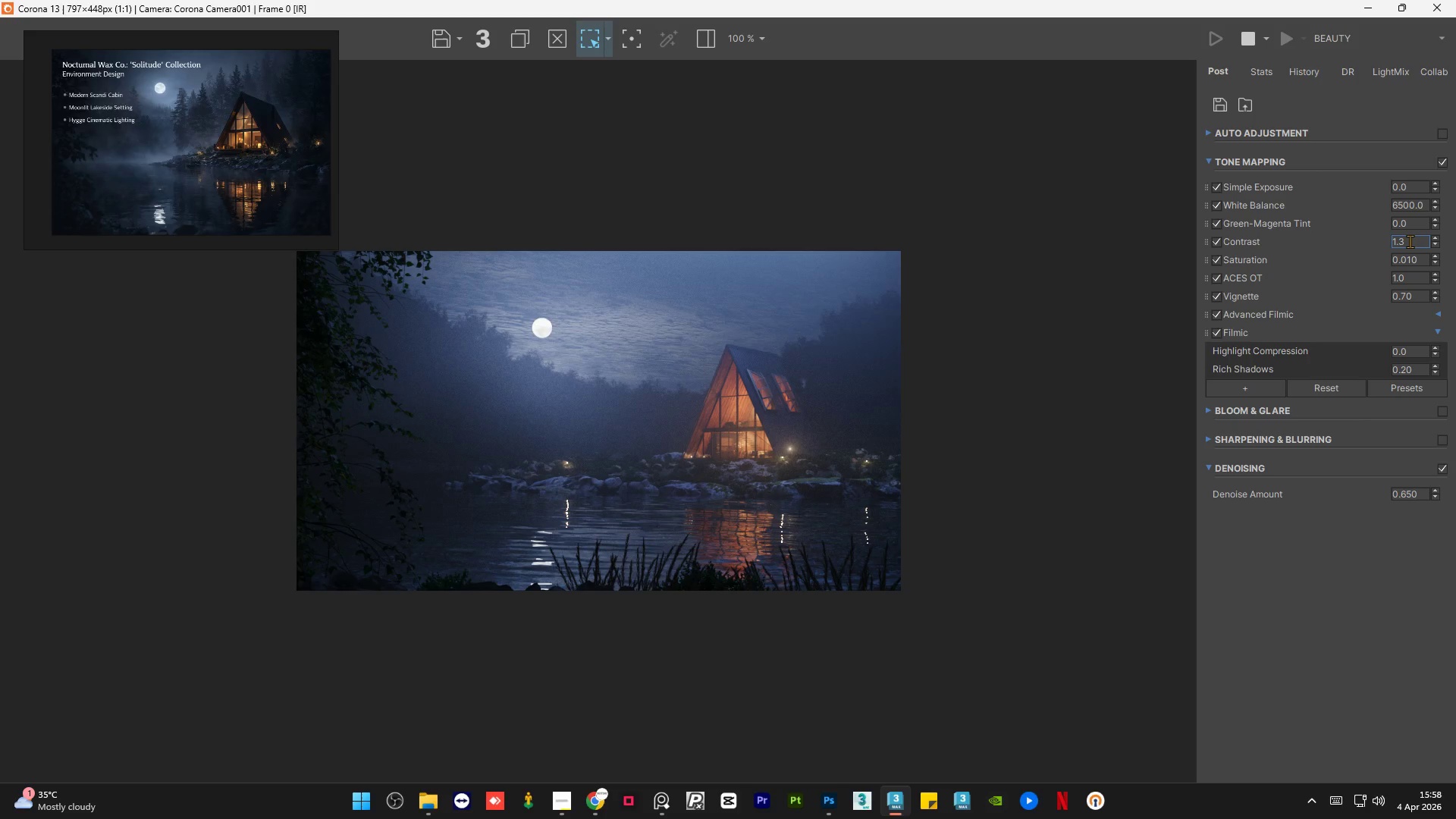 
key(NumpadEnter)
 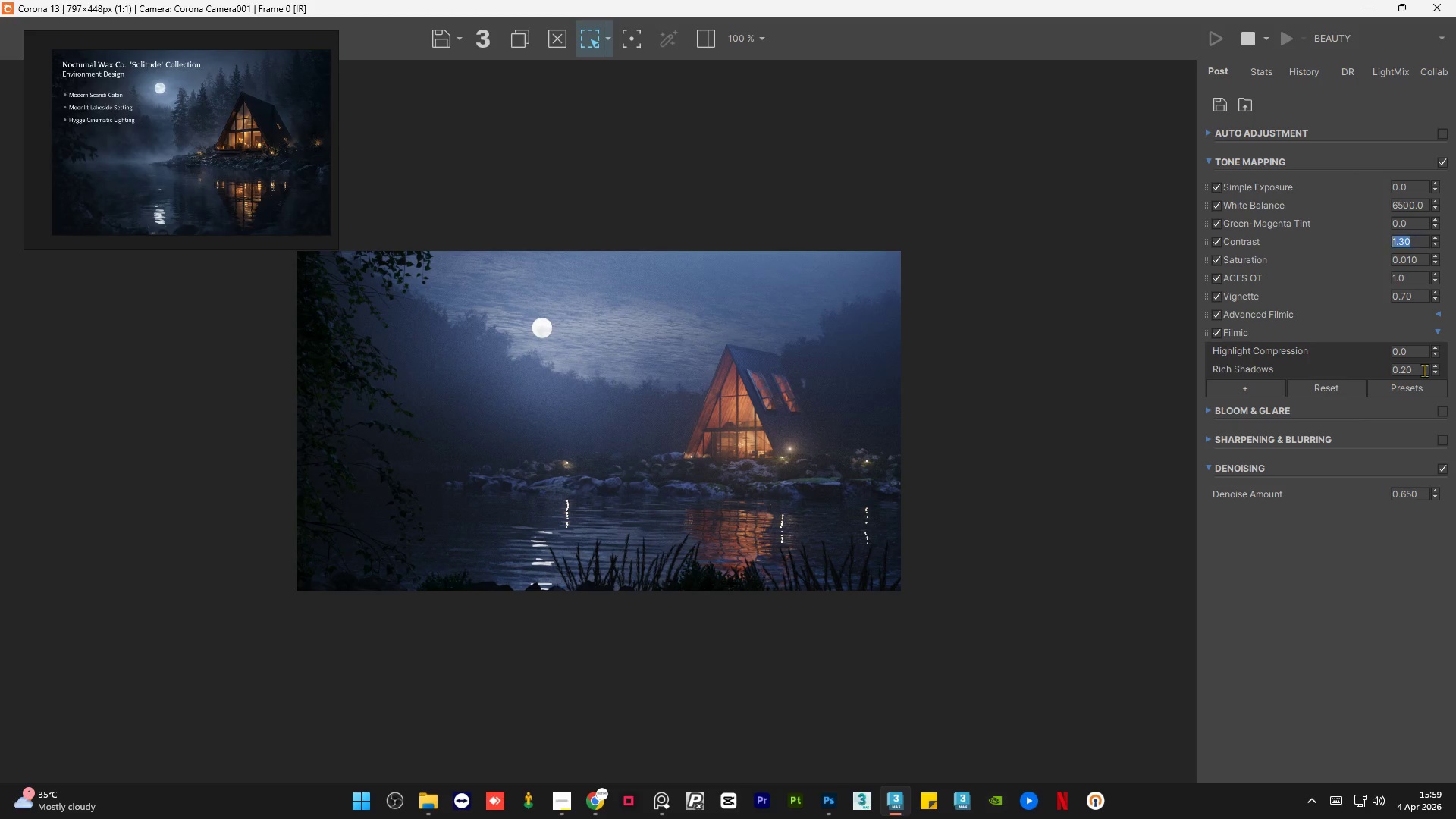 
left_click([1301, 580])
 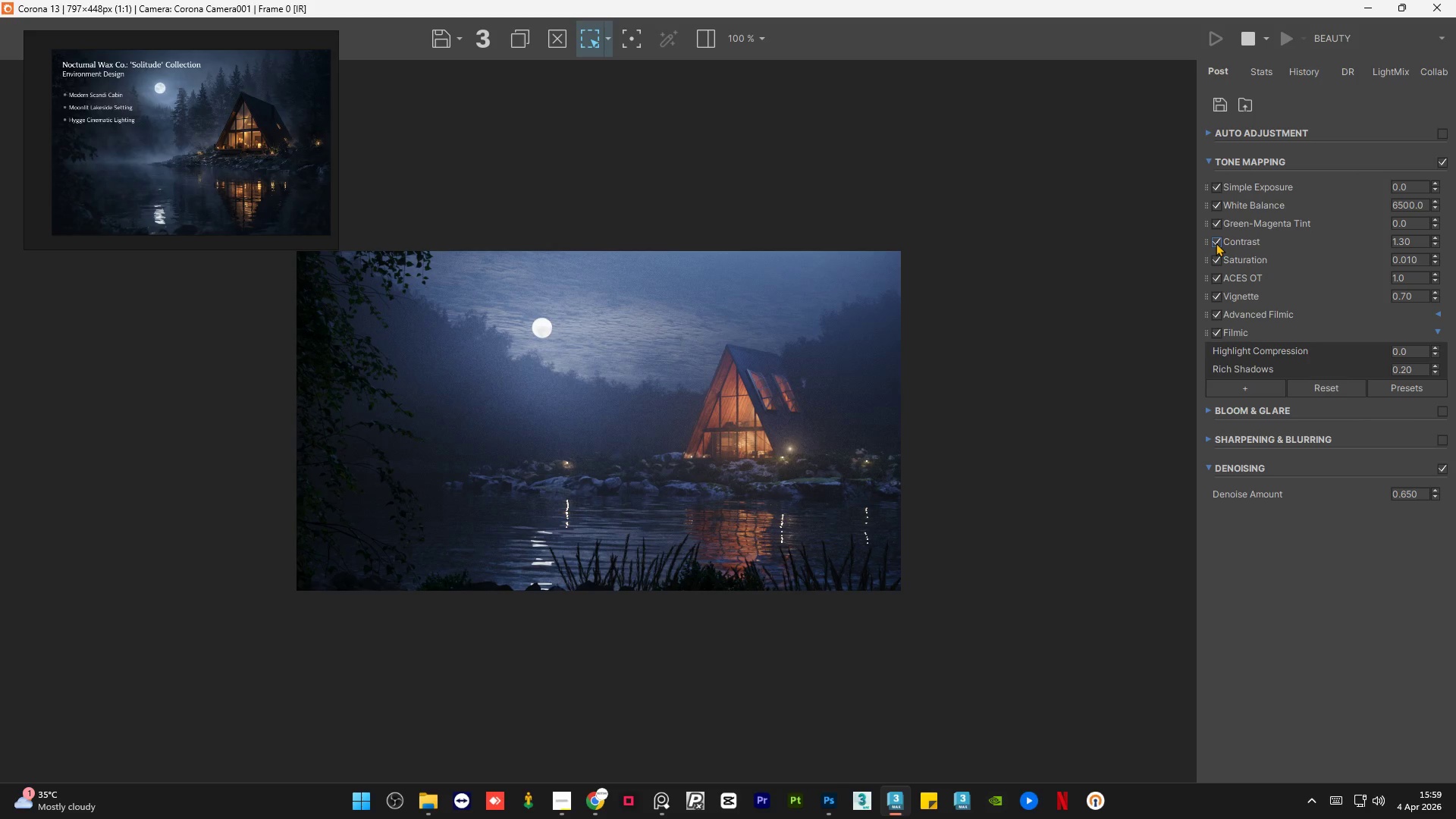 
double_click([1216, 243])
 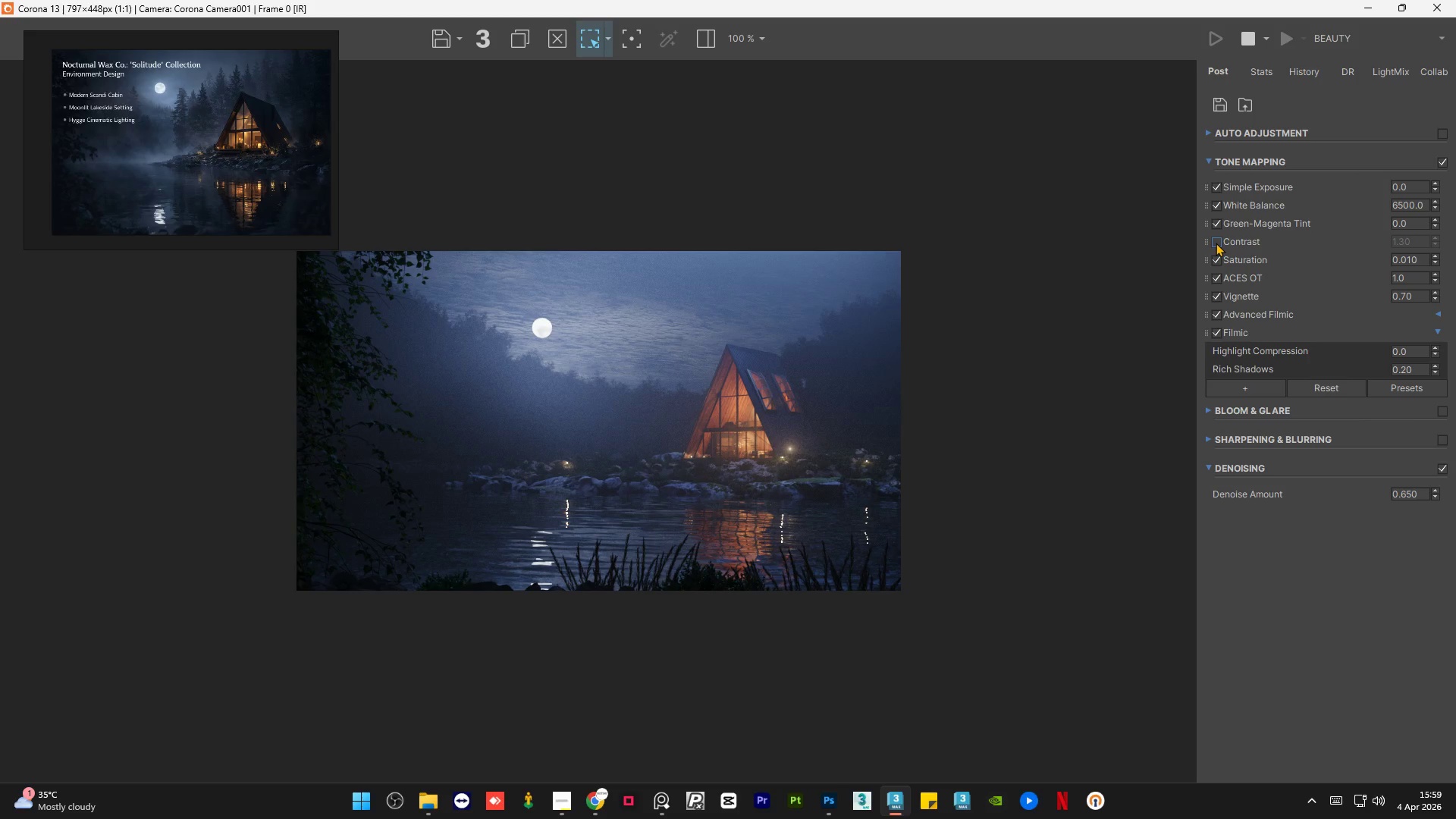 
double_click([1216, 243])
 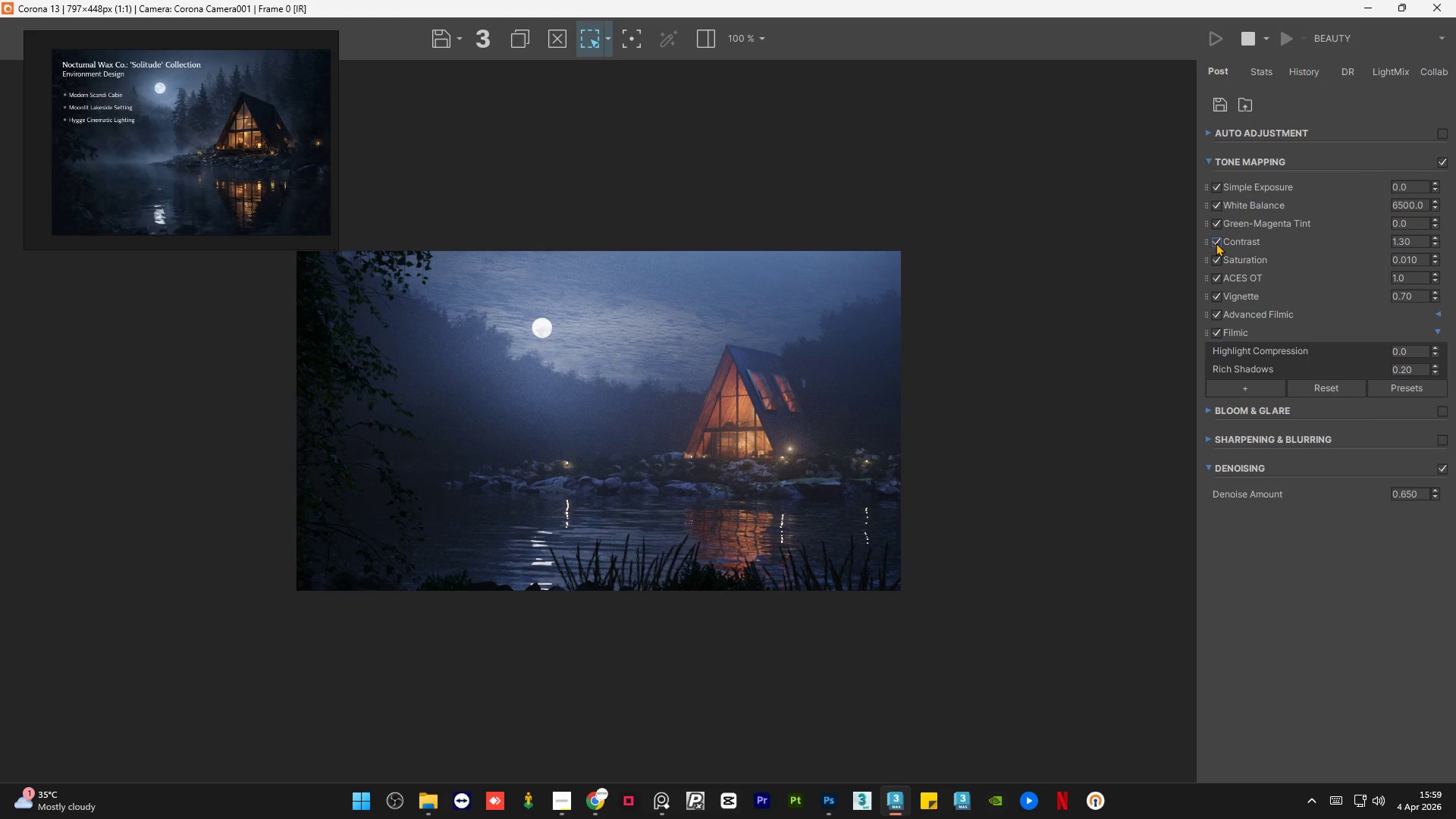 
left_click([1216, 243])
 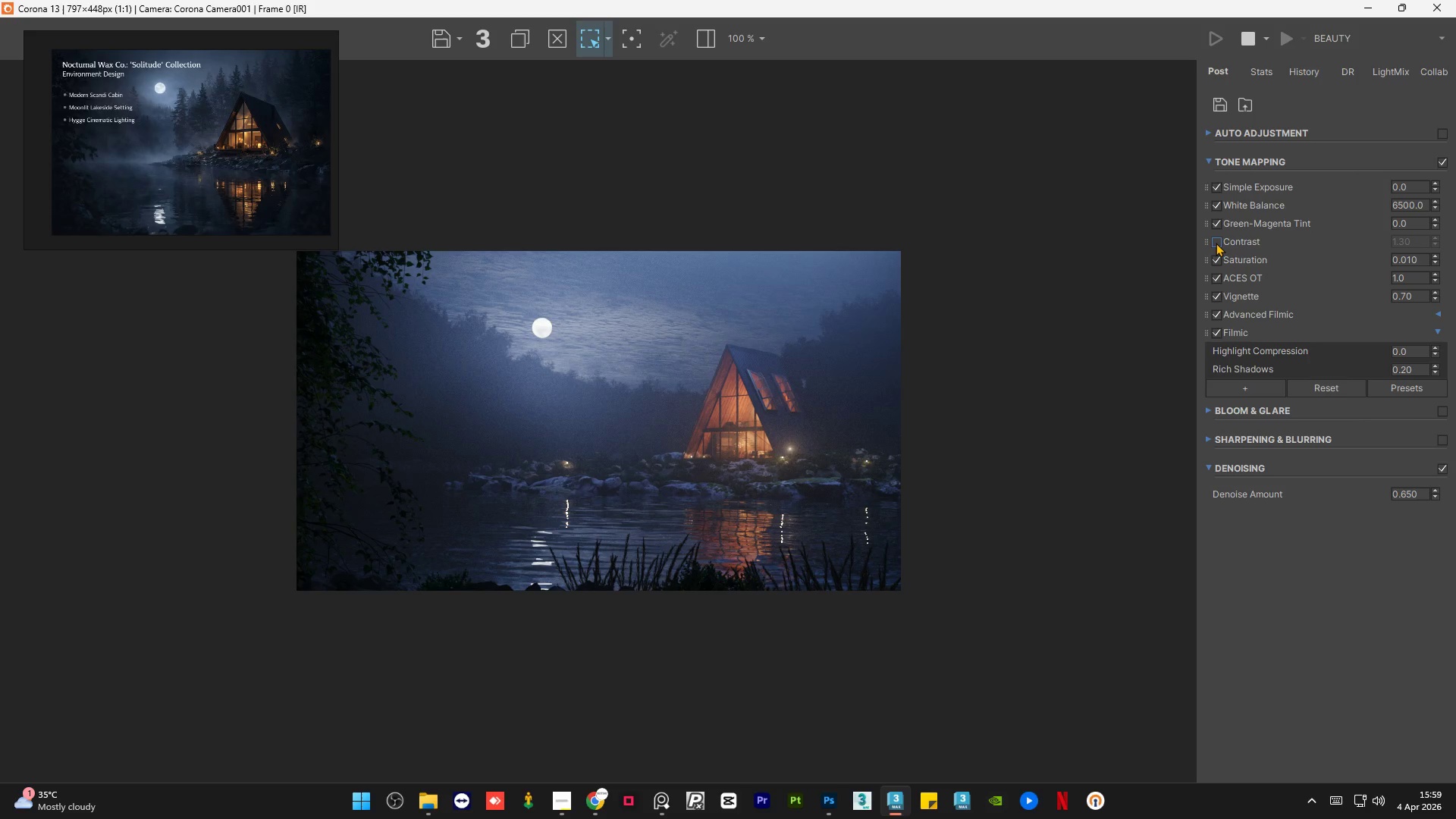 
left_click([1216, 243])
 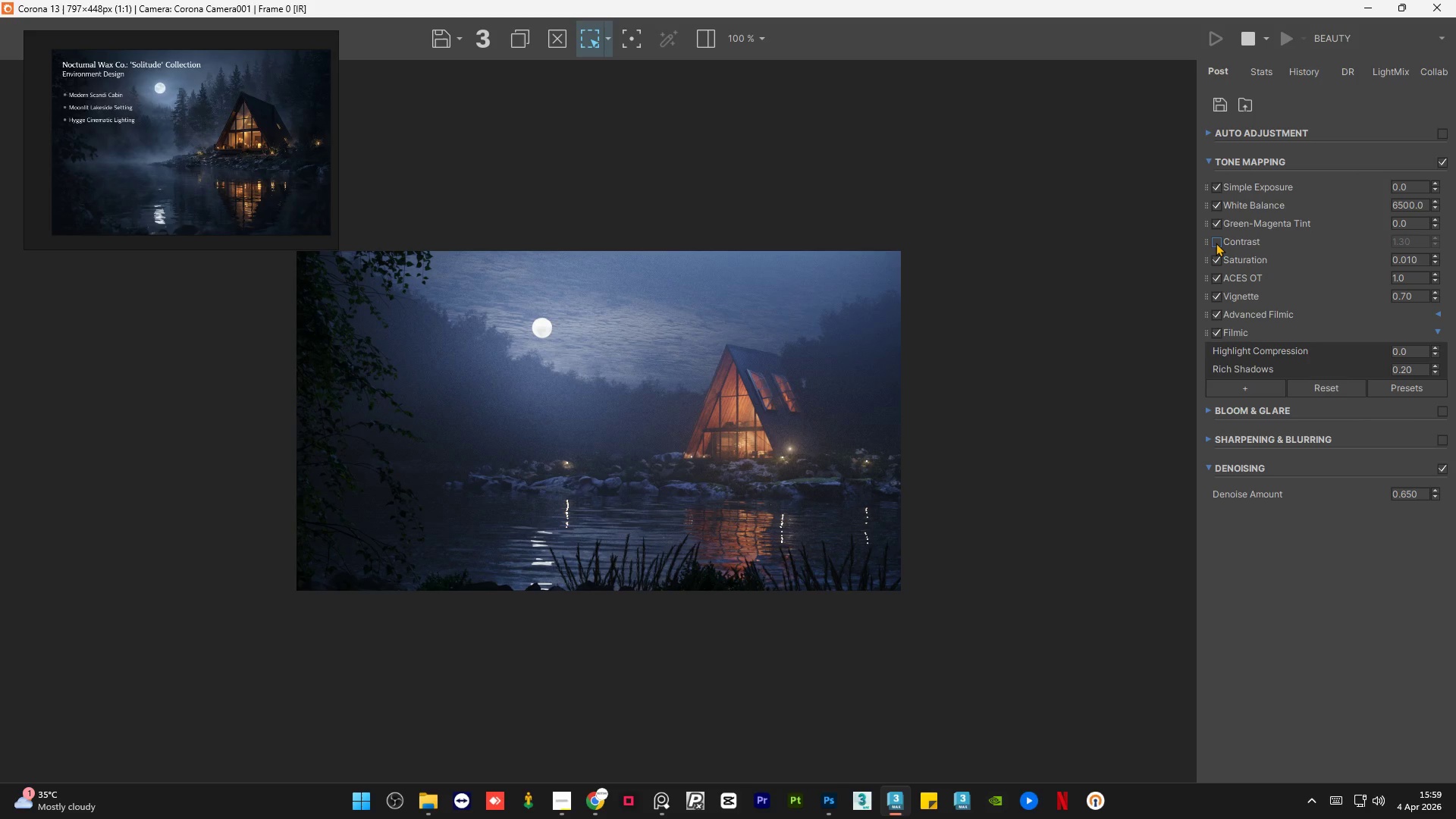 
double_click([1216, 243])
 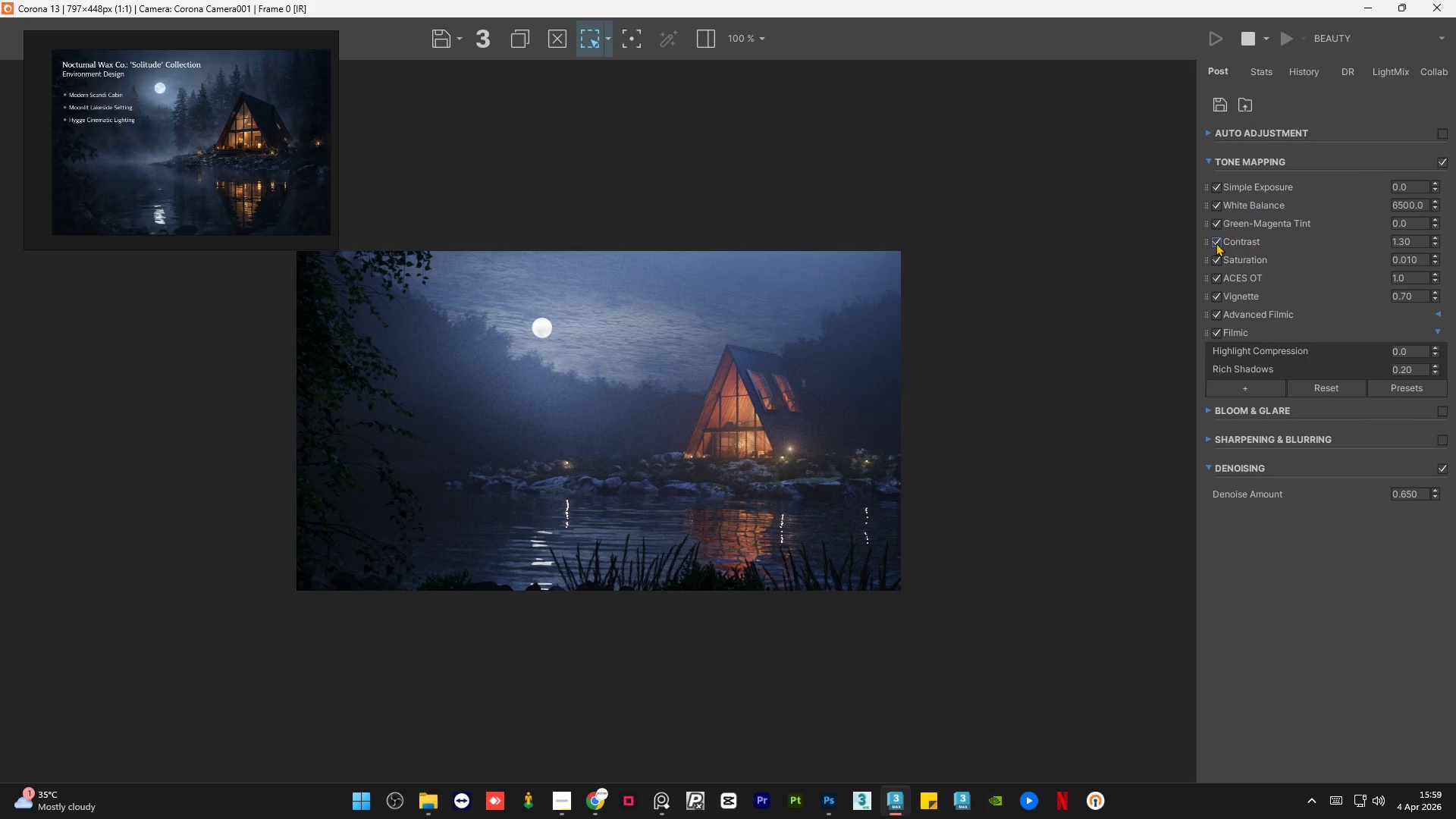 
double_click([1216, 243])
 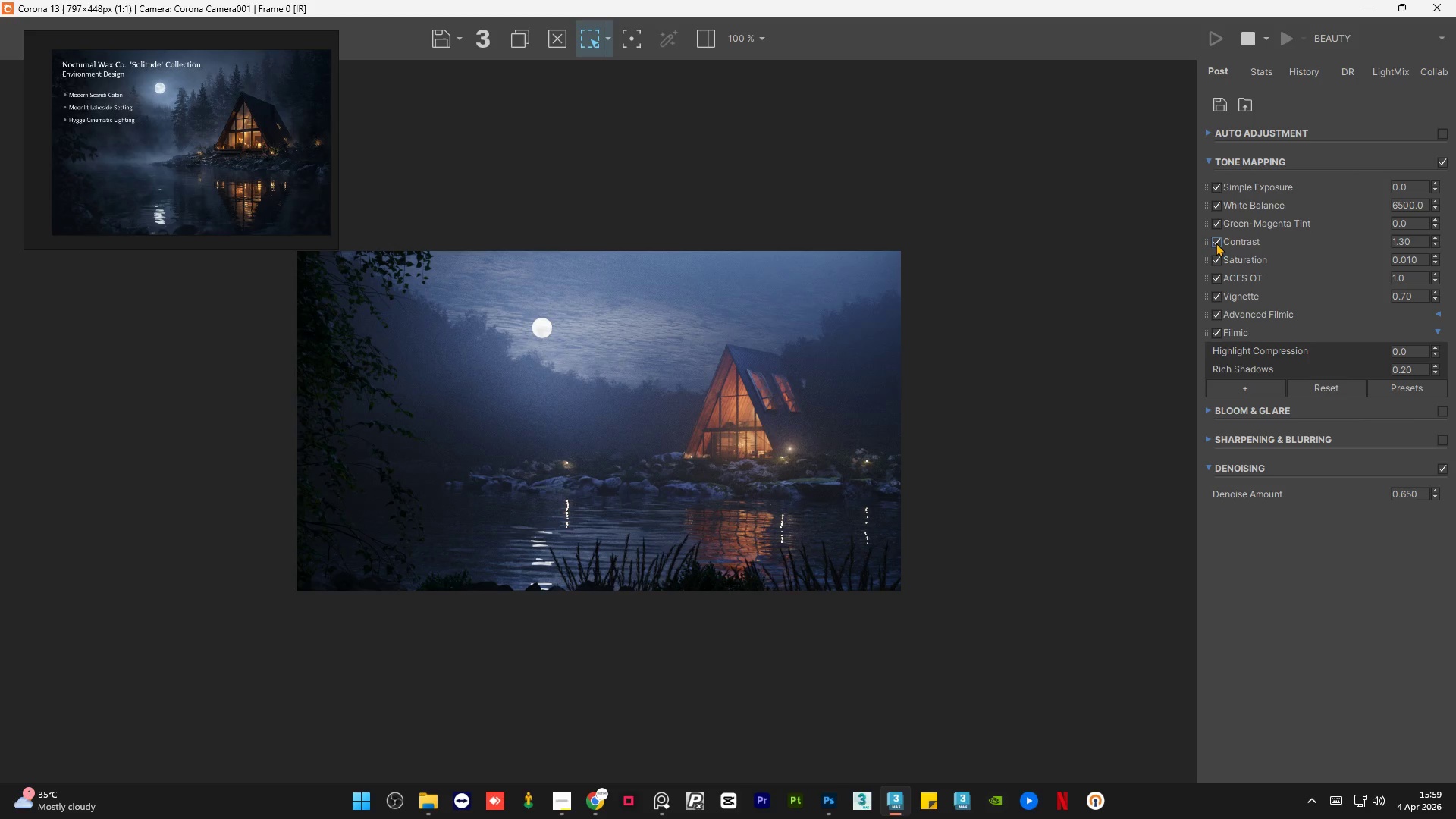 
double_click([1216, 243])
 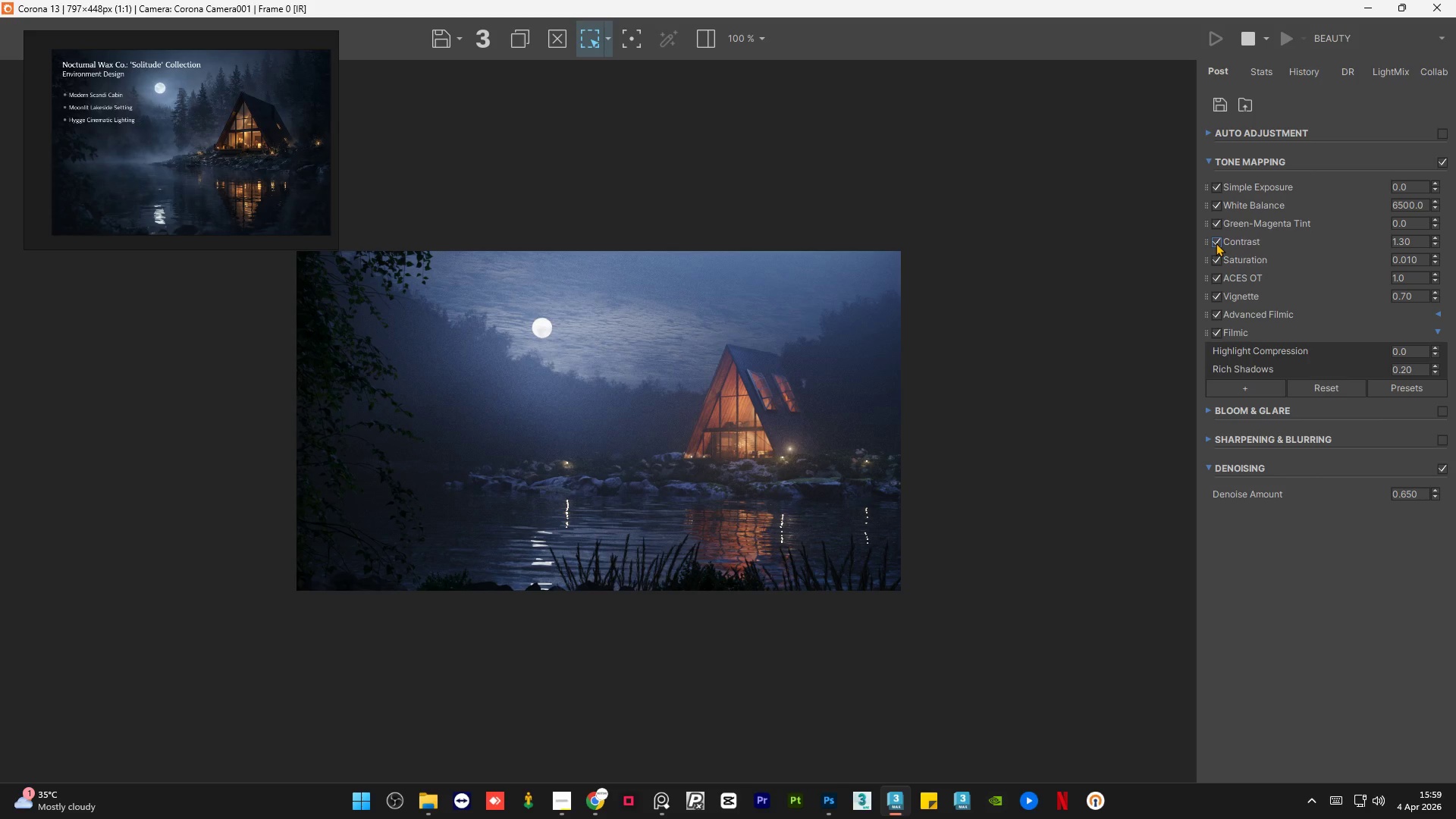 
double_click([1216, 243])
 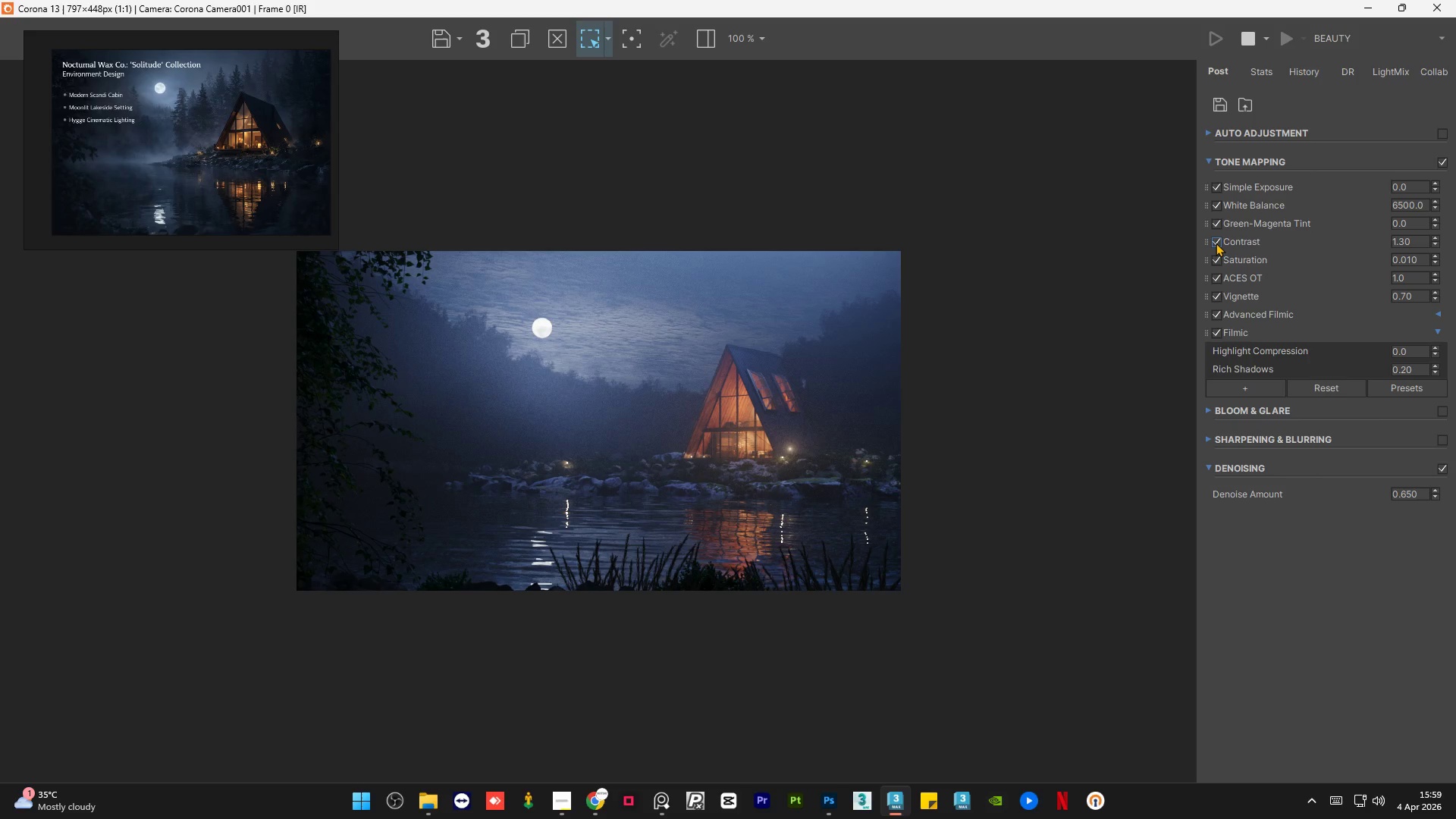 
double_click([1216, 243])
 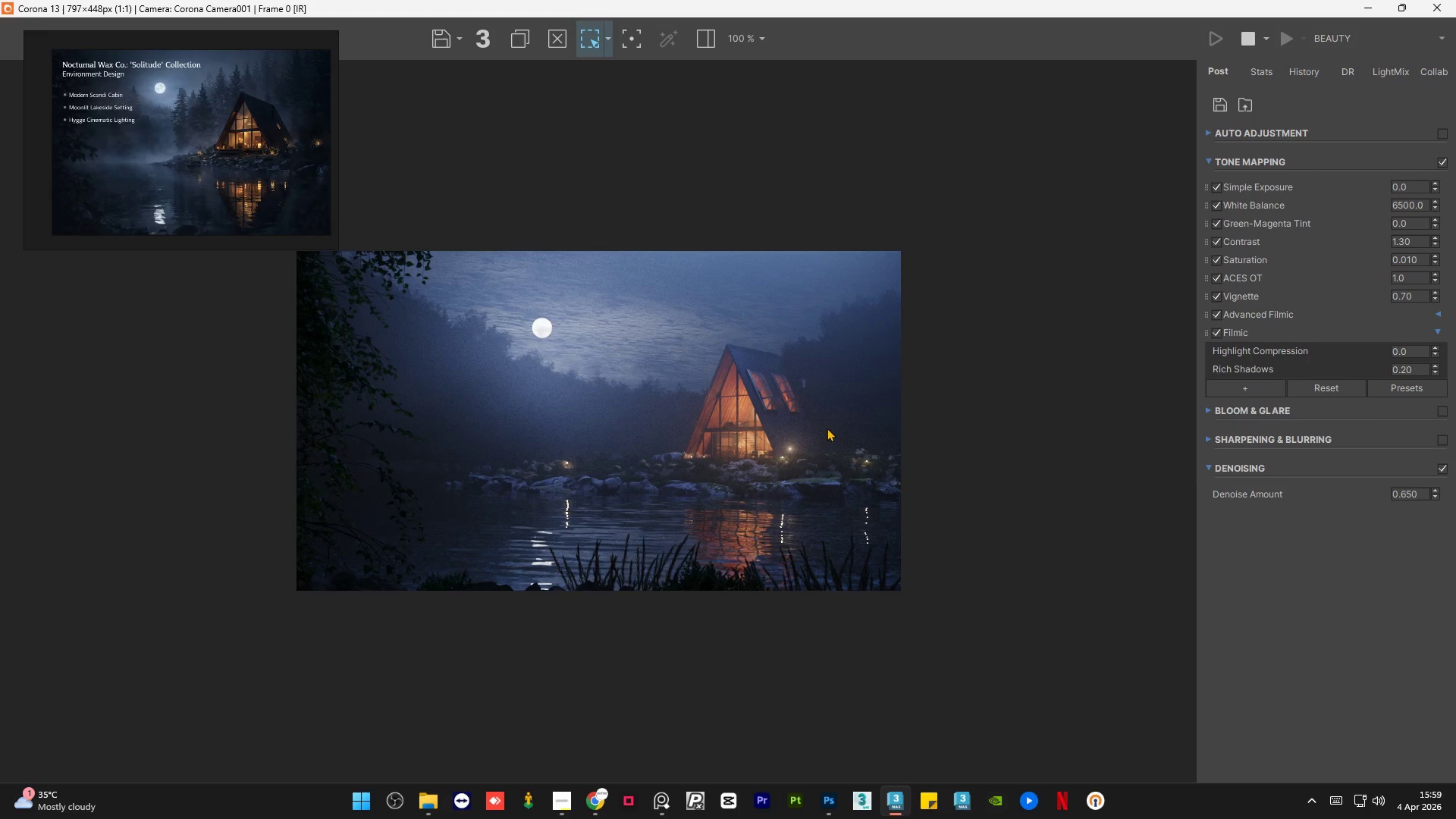 
scroll: coordinate [1121, 445], scroll_direction: up, amount: 2.0
 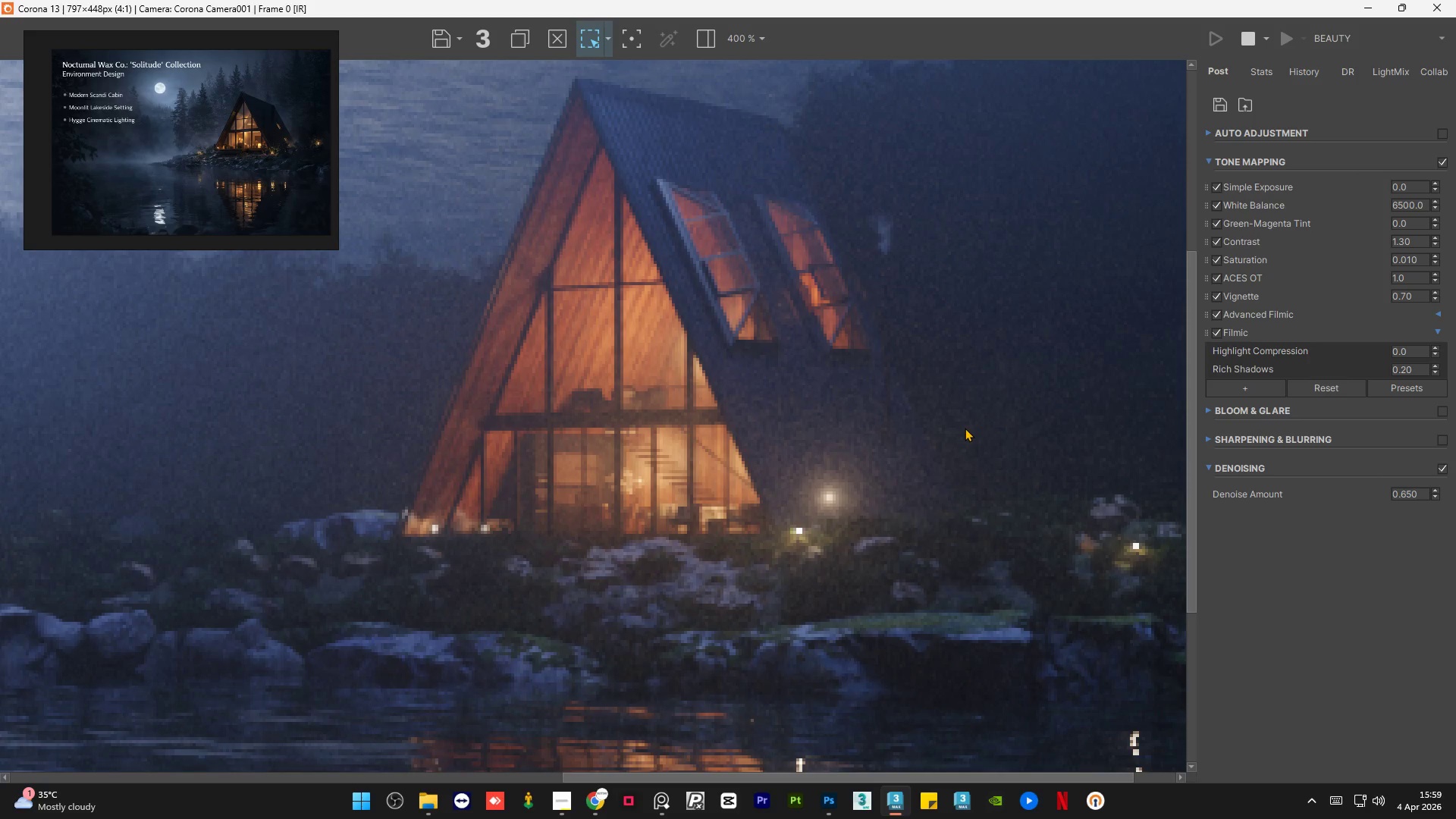 
scroll: coordinate [965, 428], scroll_direction: down, amount: 2.0
 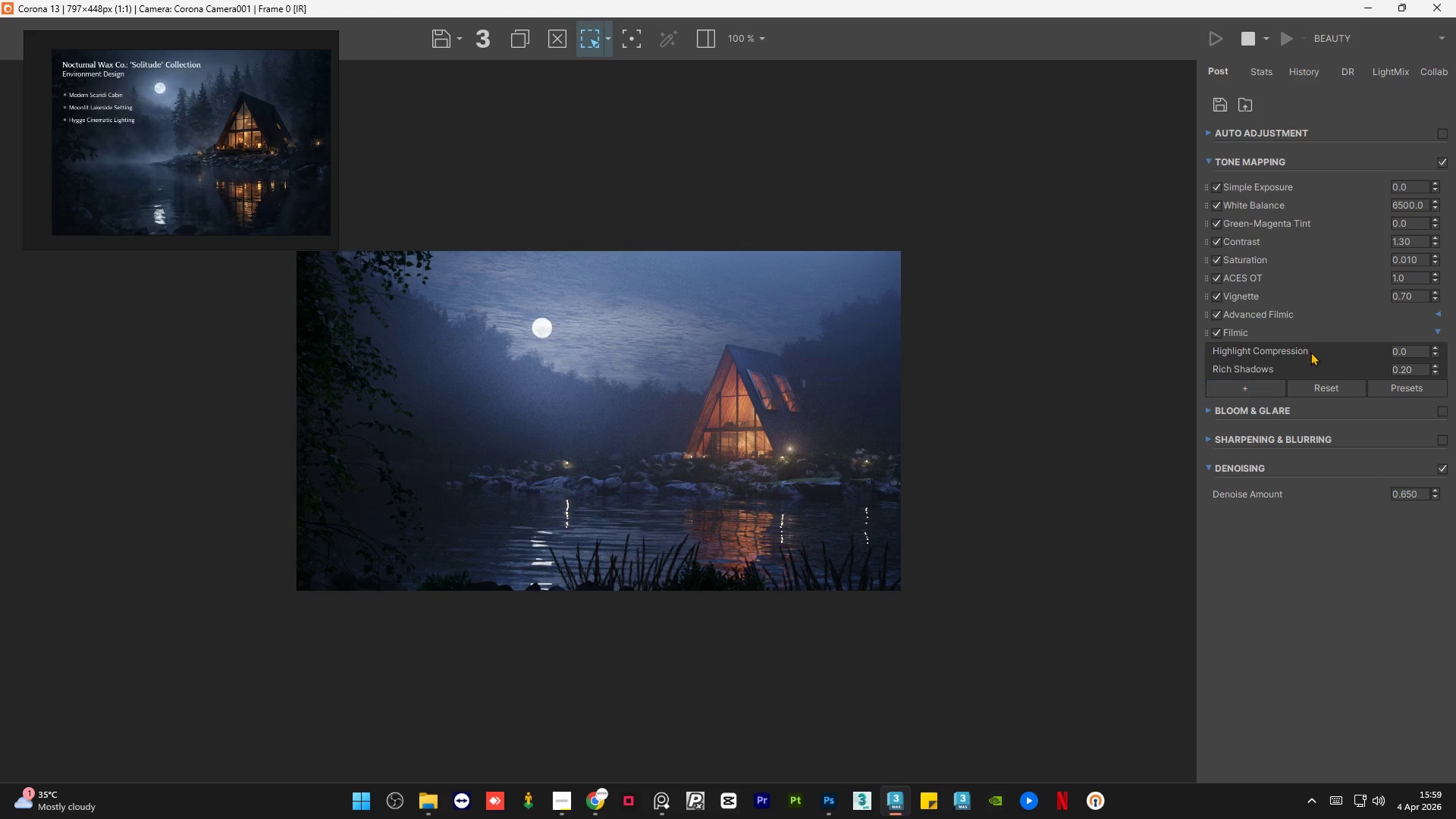 
double_click([1414, 346])
 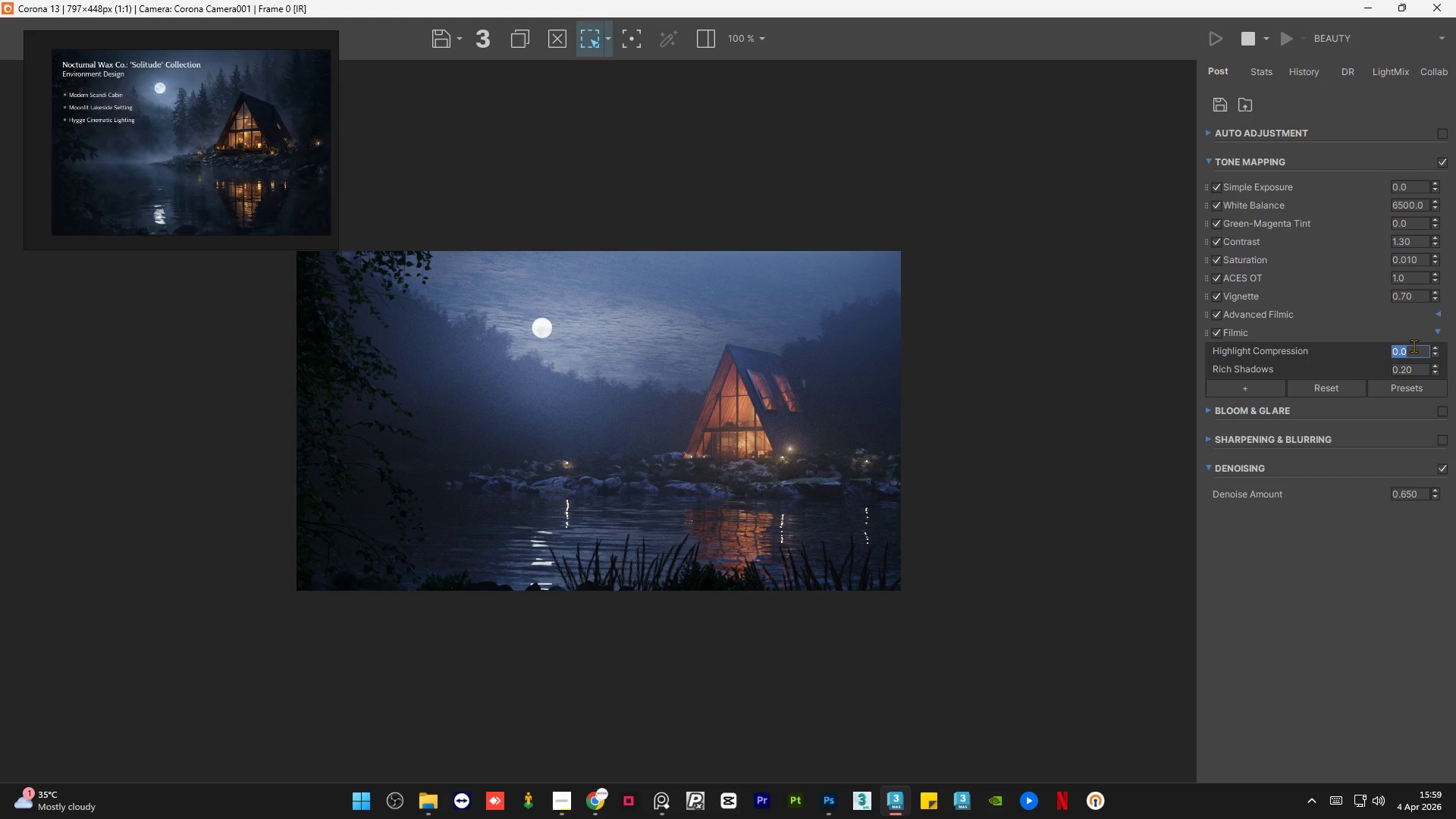 
key(Numpad1)
 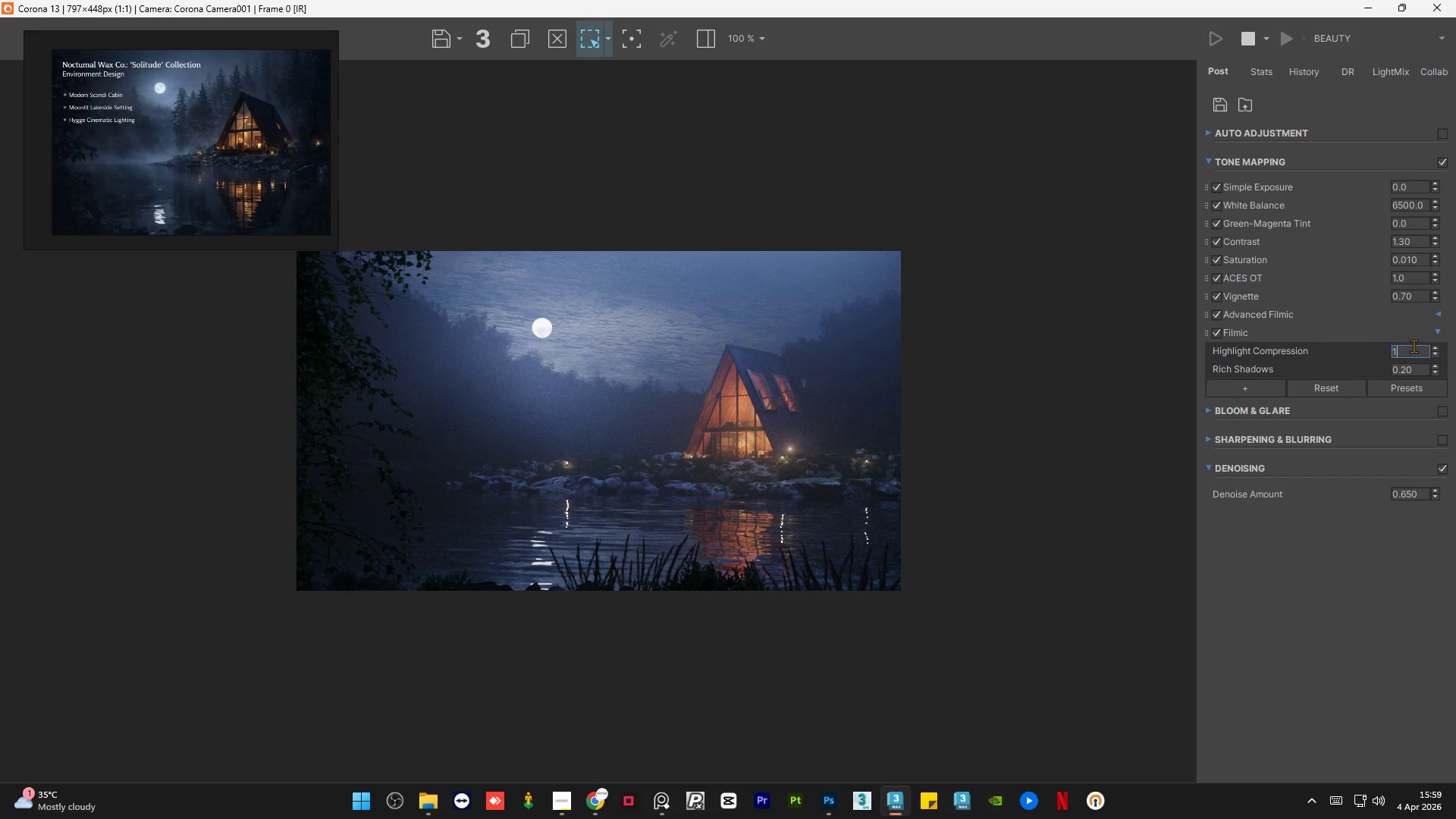 
key(NumpadEnter)
 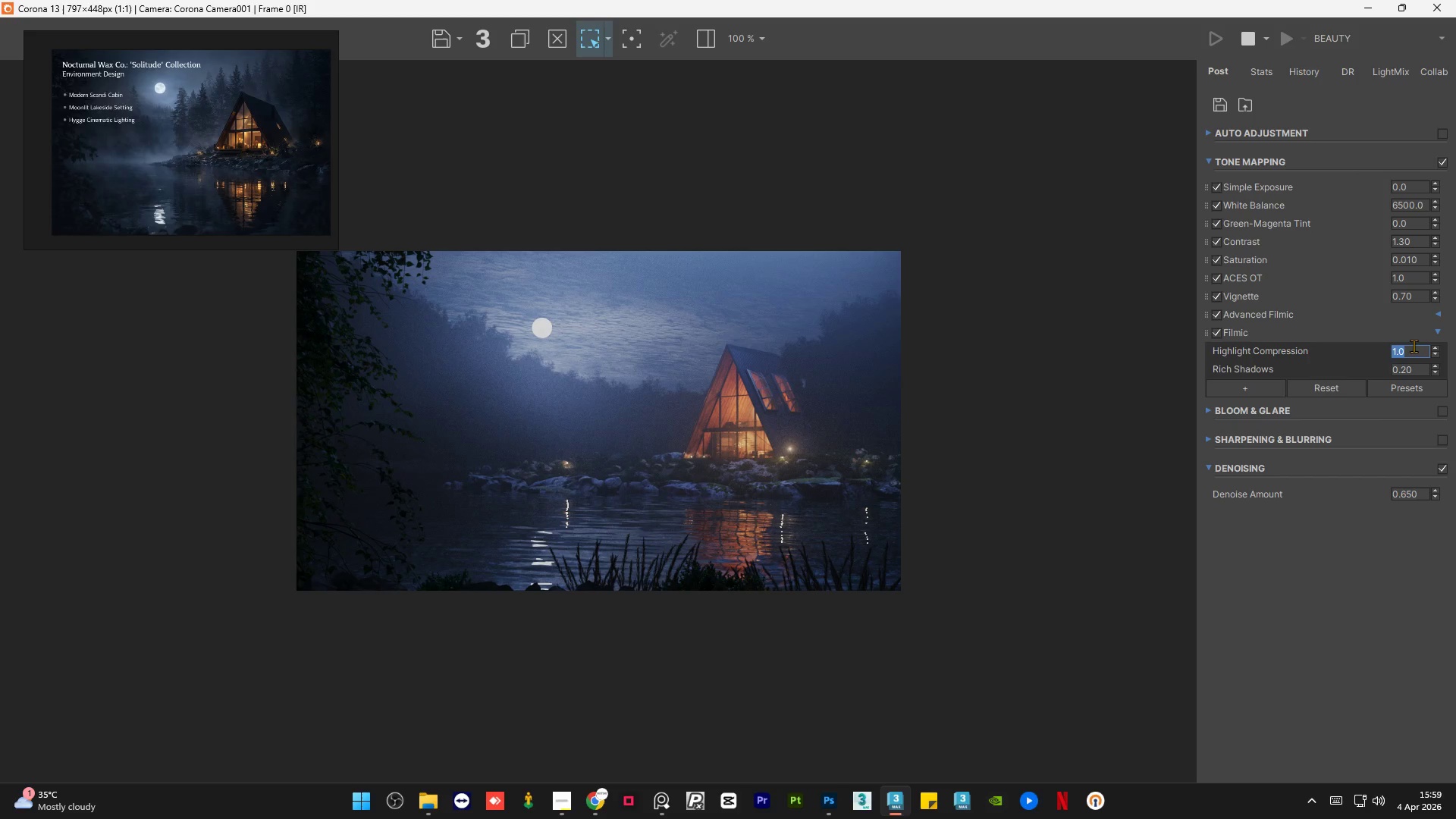 
key(Numpad0)
 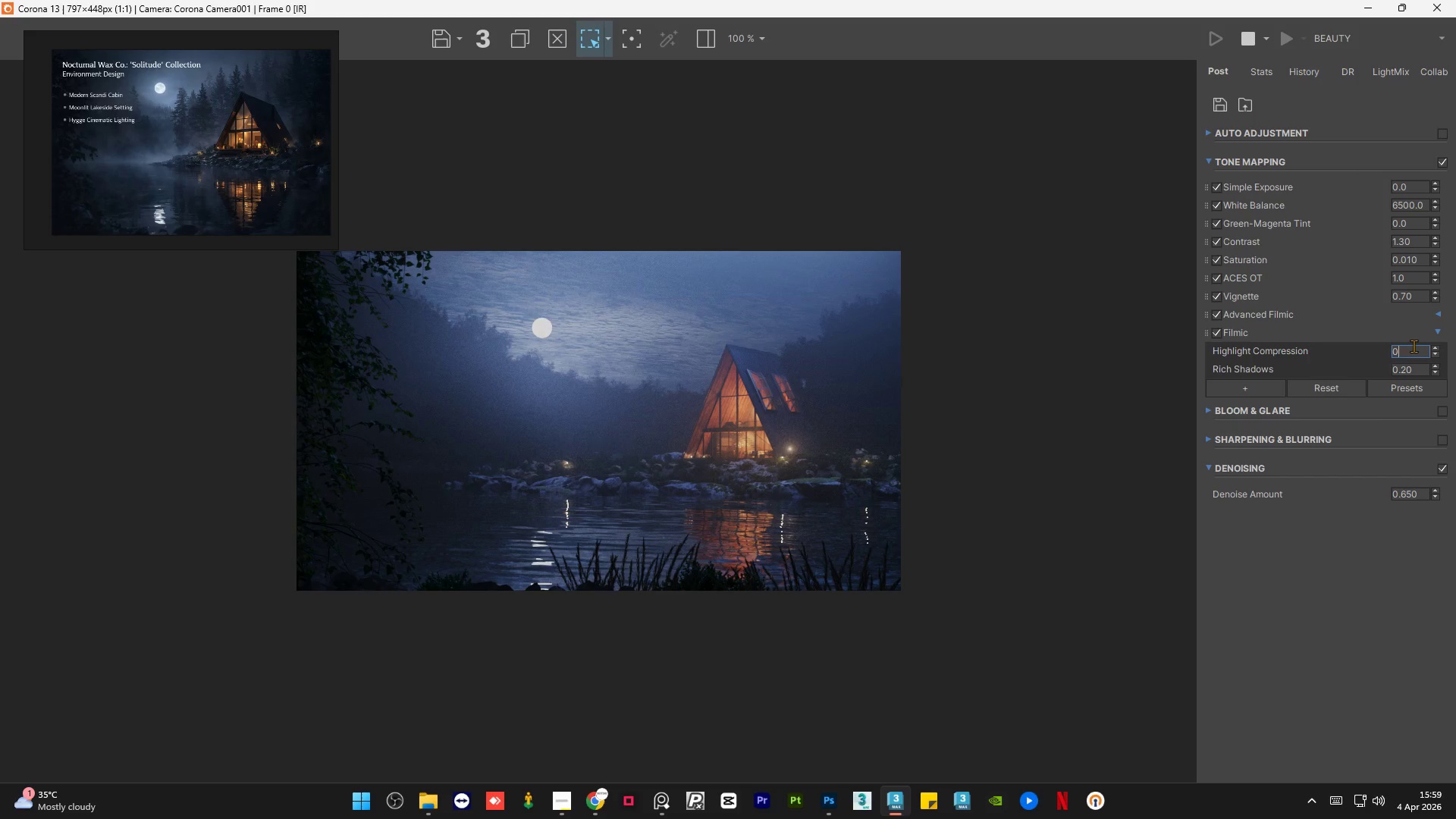 
key(NumpadEnter)
 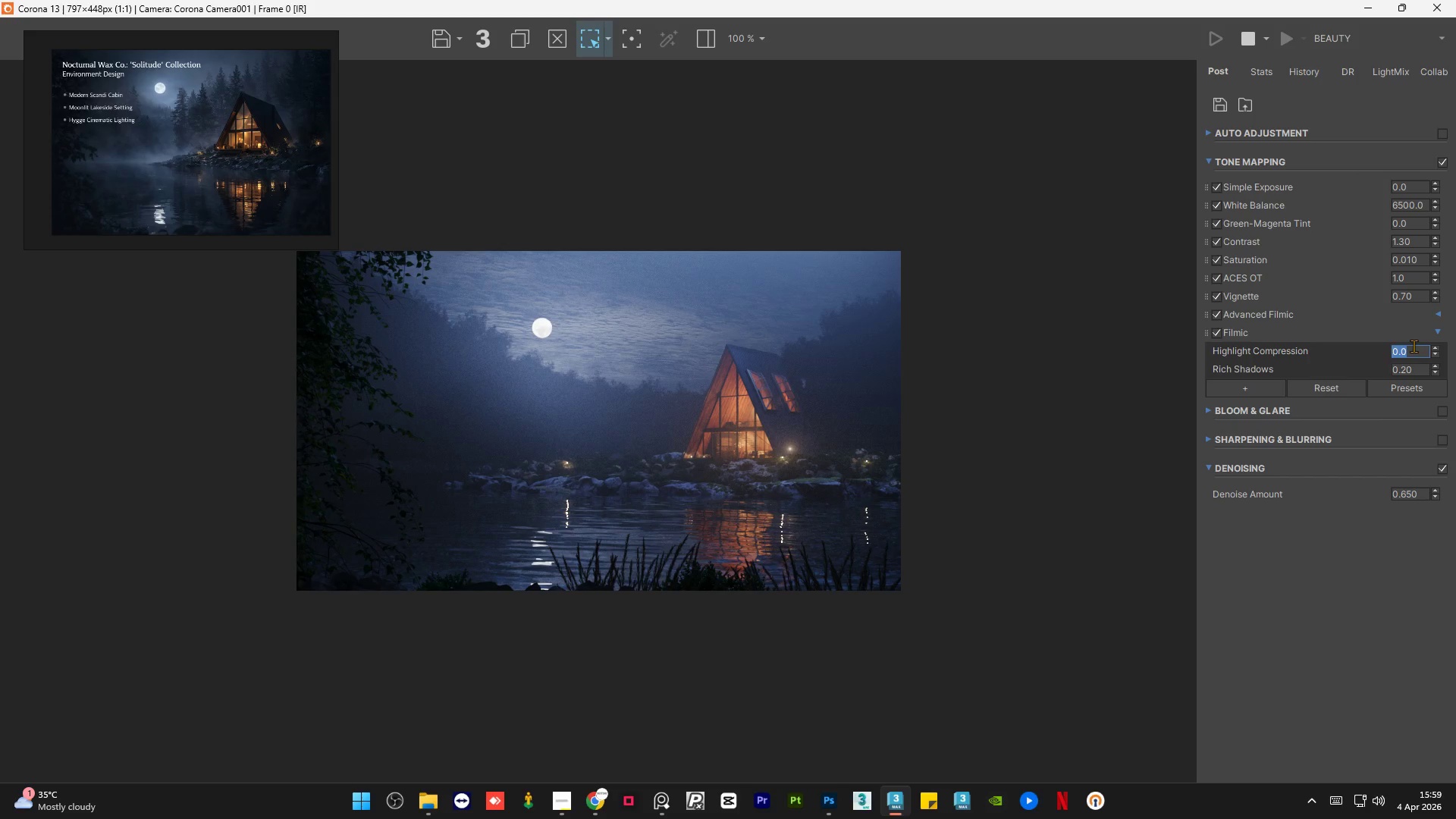 
key(Numpad1)
 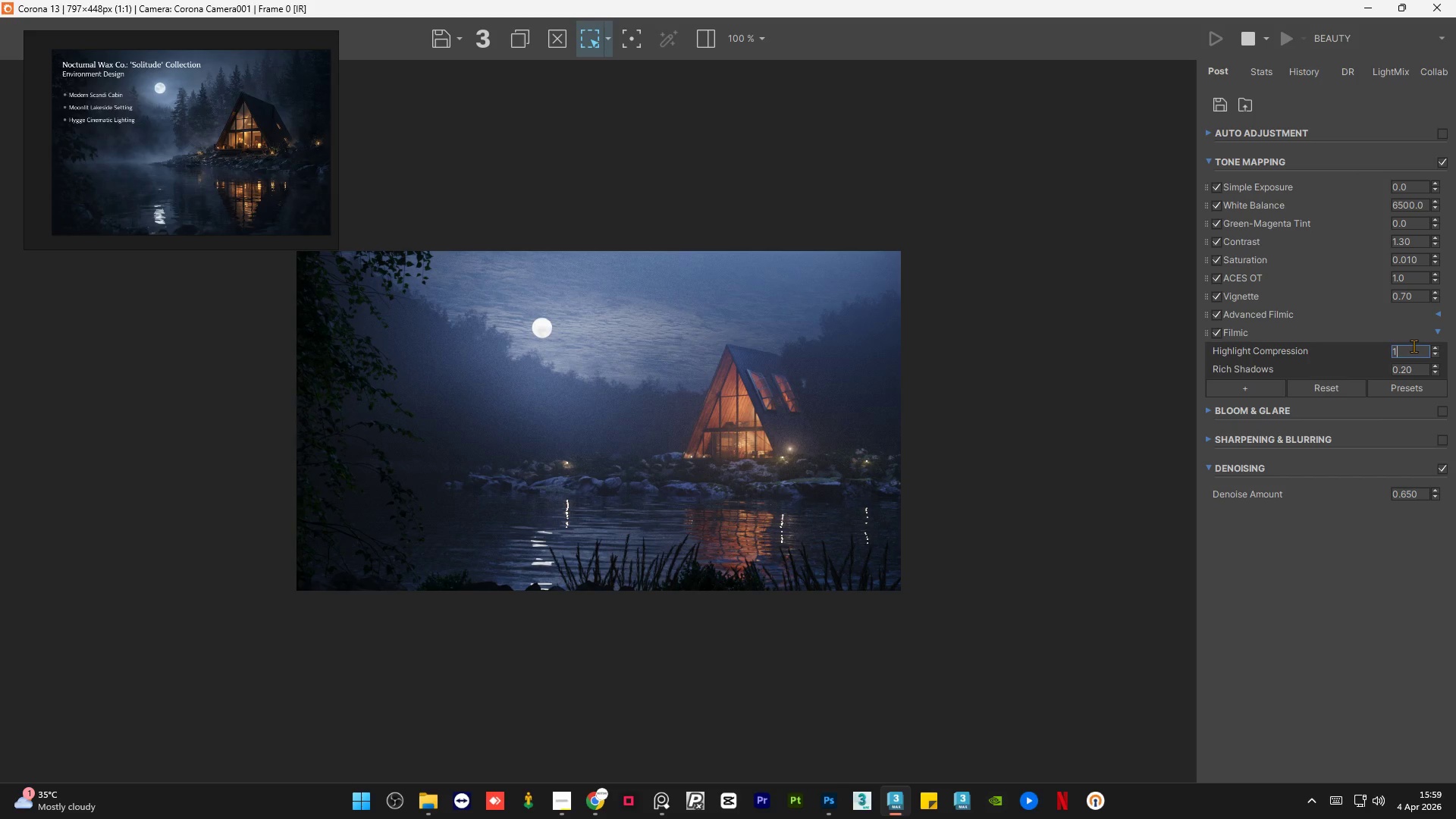 
key(NumpadEnter)
 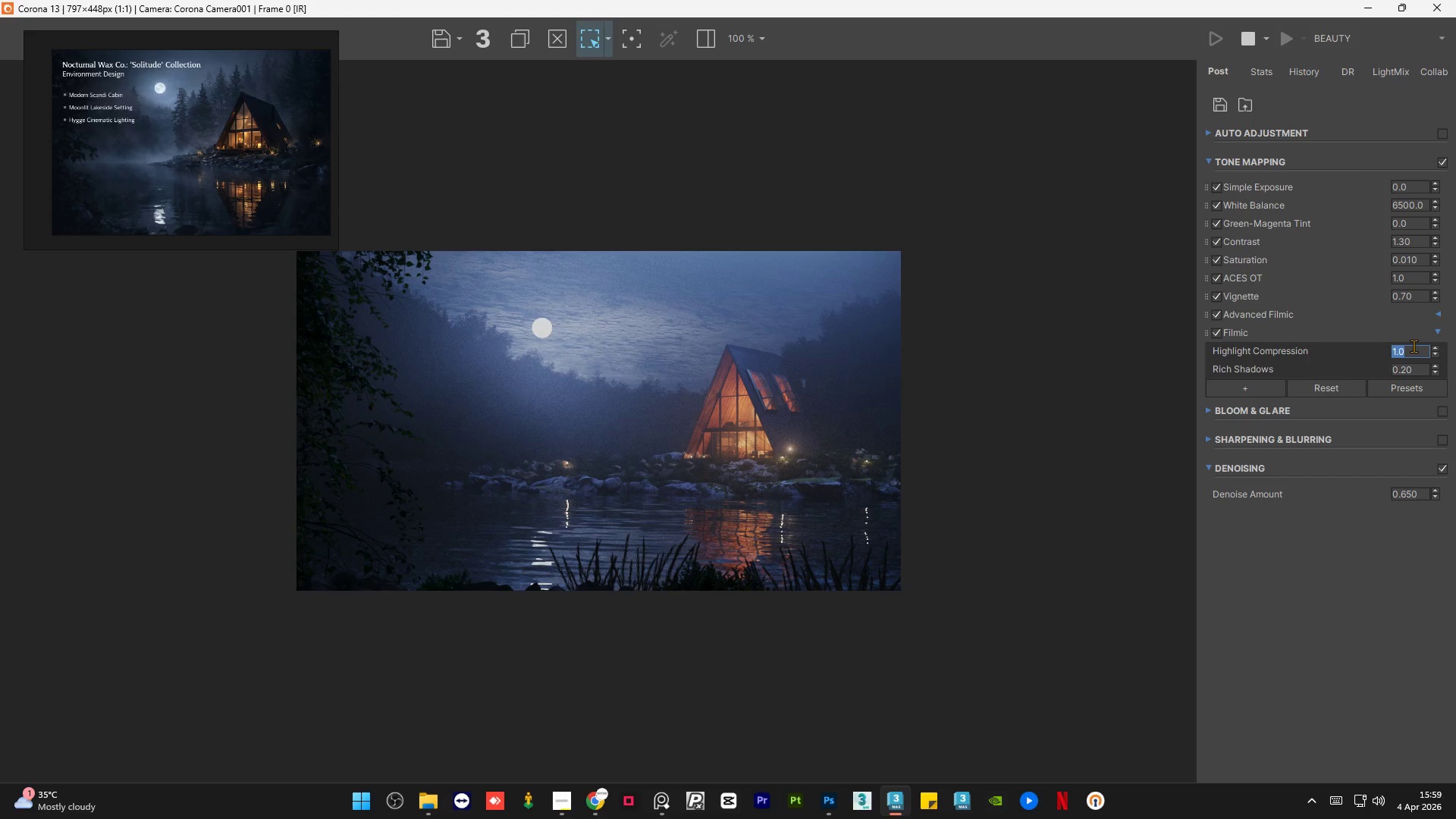 
key(Numpad0)
 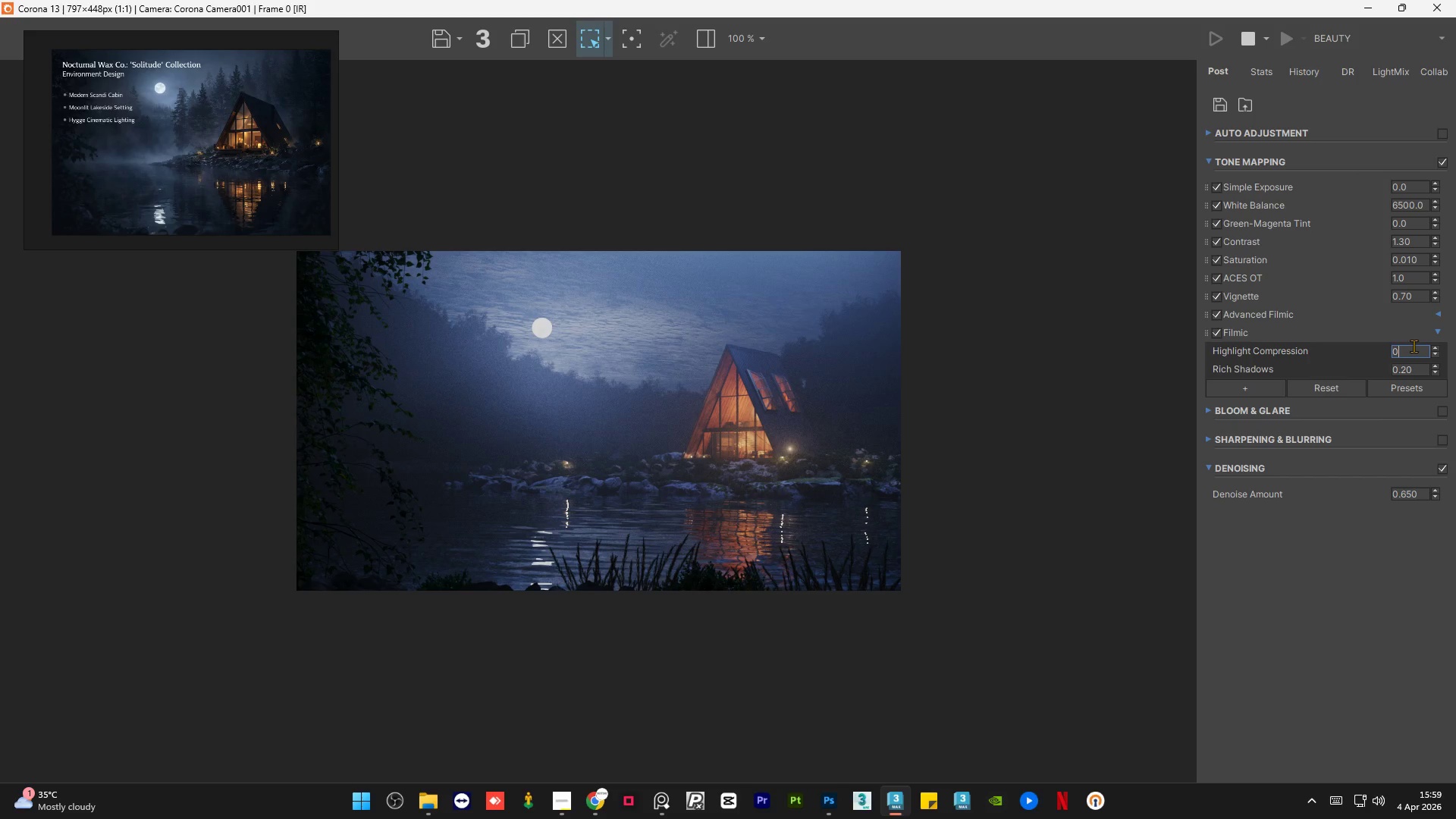 
key(NumpadEnter)
 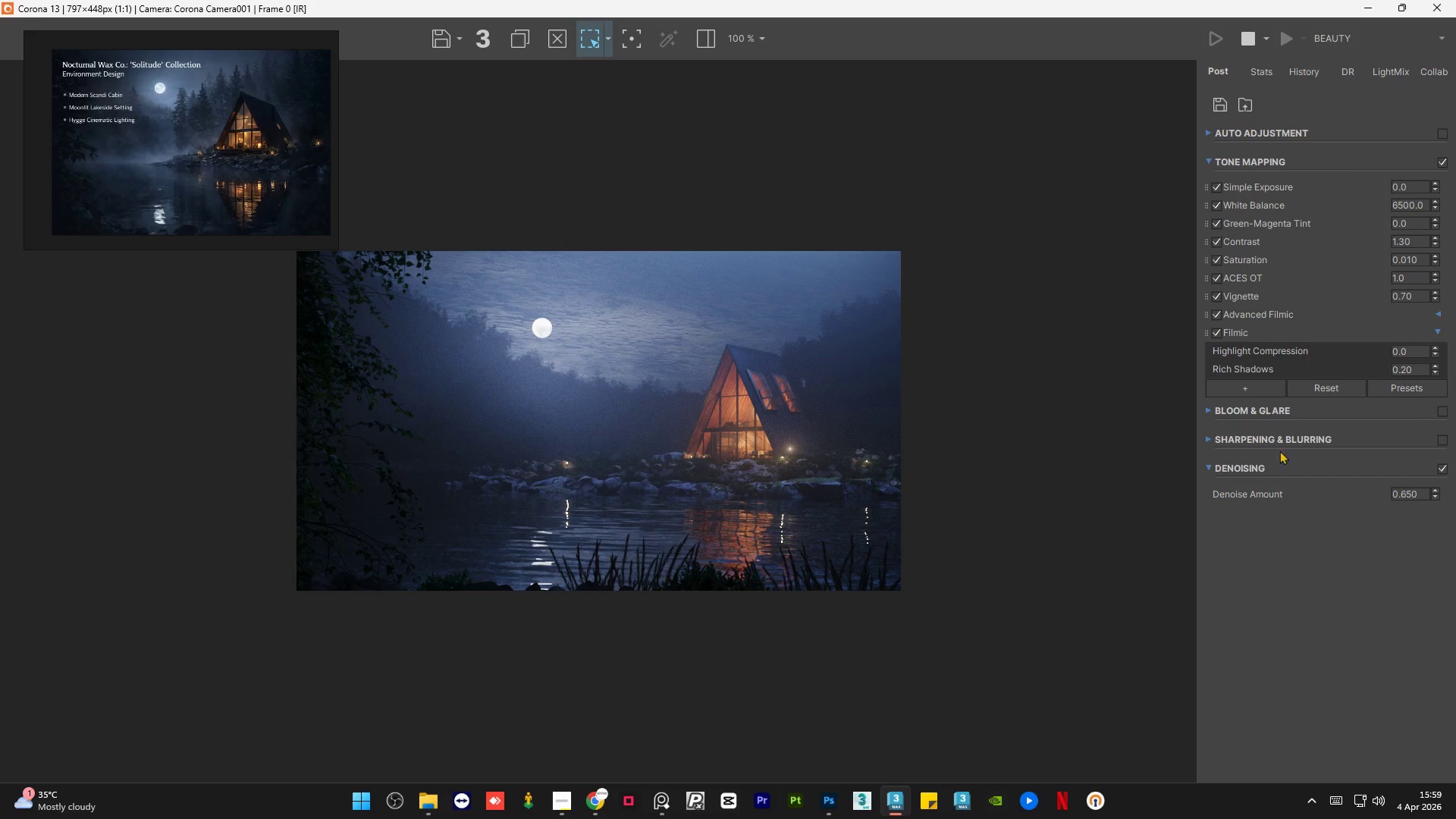 
left_click([1436, 329])
 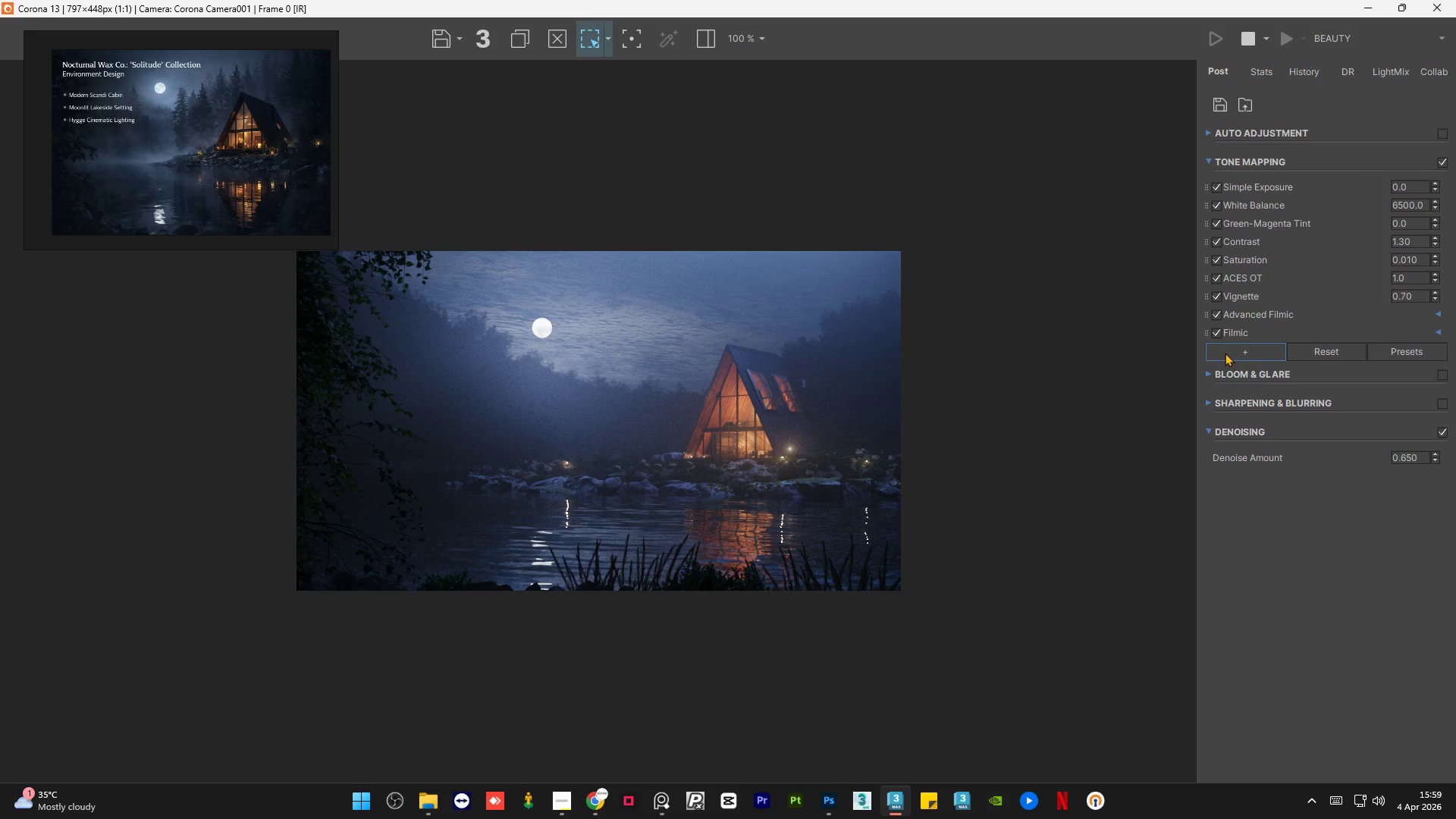 
left_click([1236, 349])
 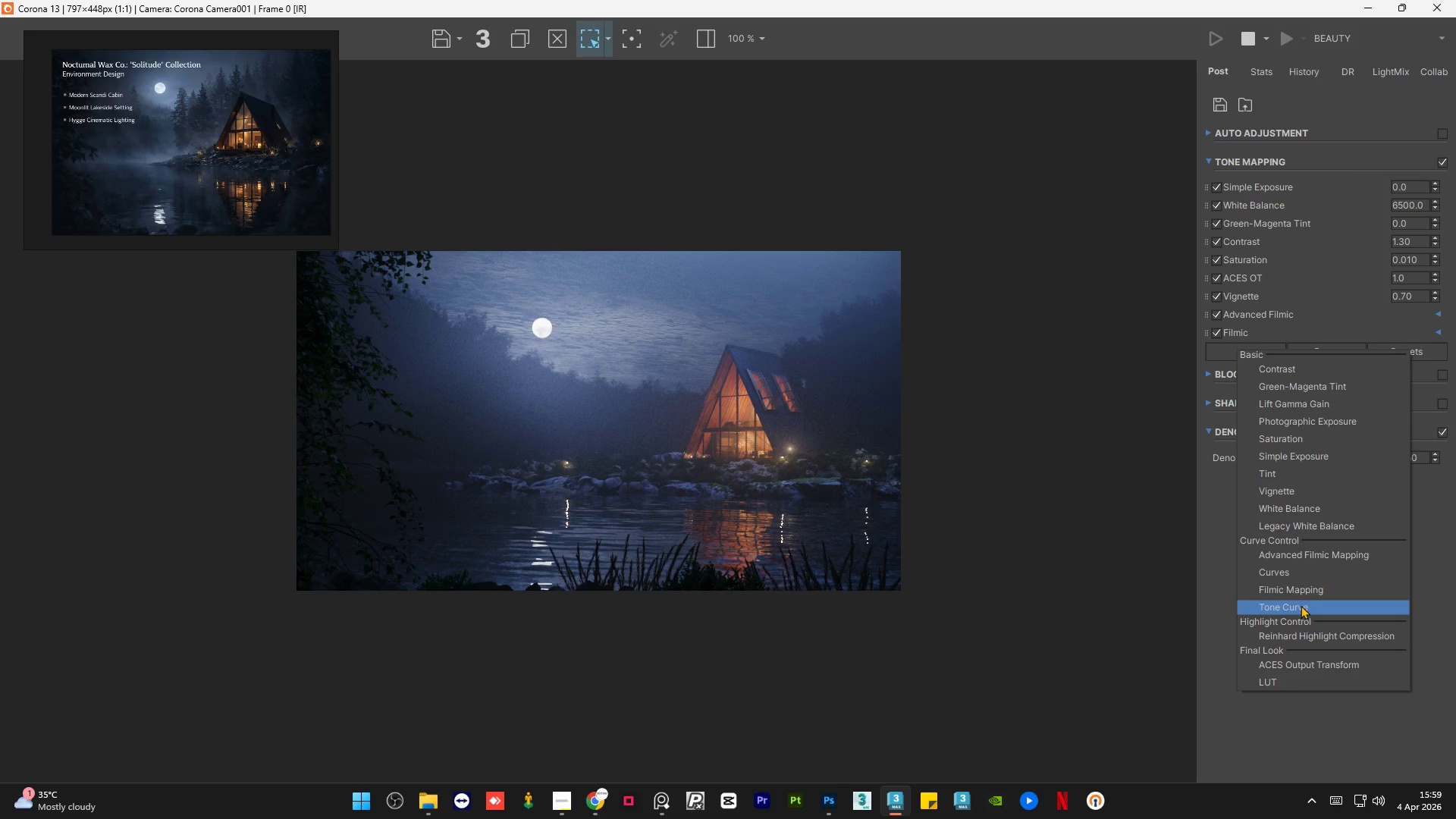 
left_click([1301, 605])
 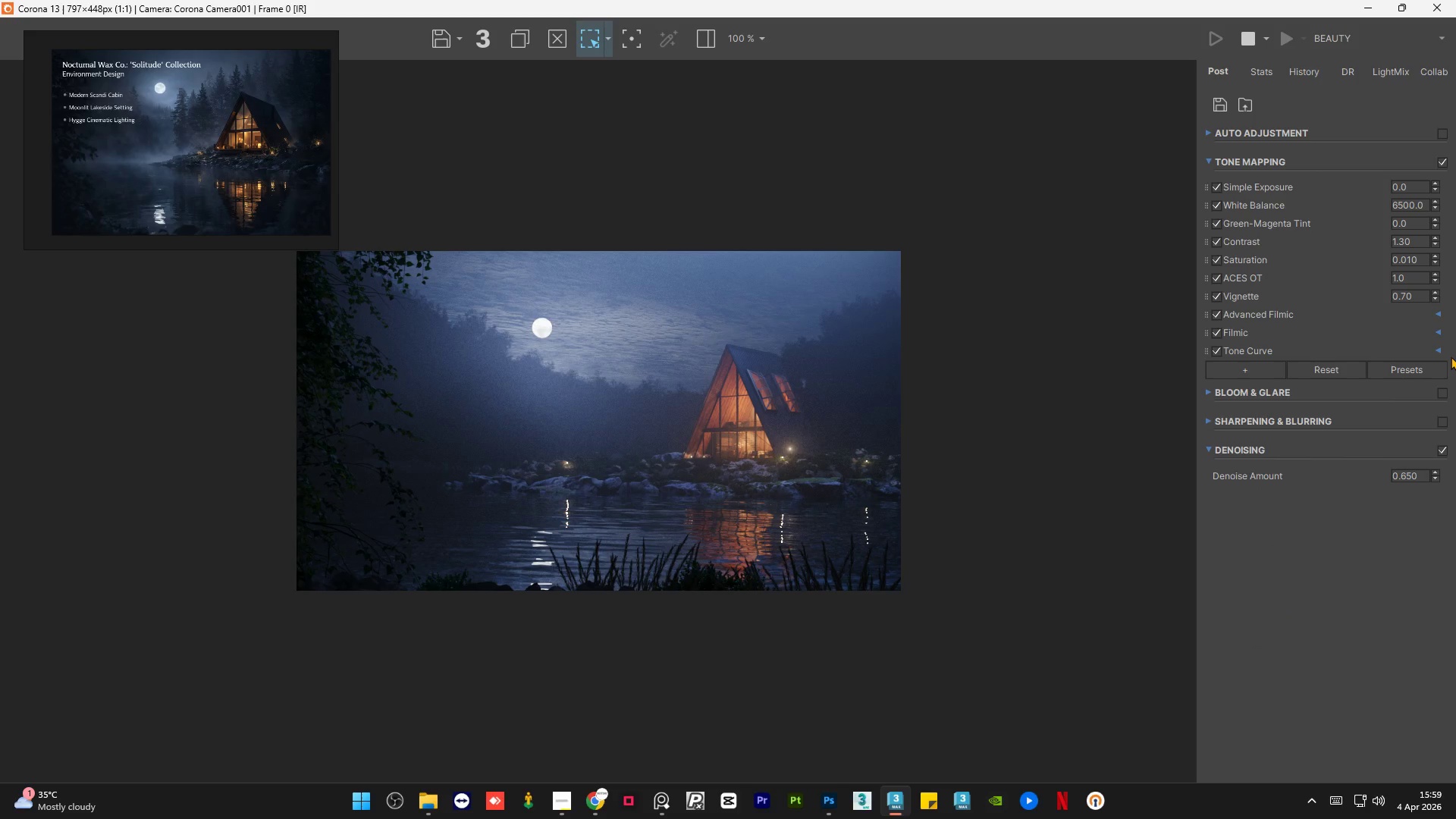 
left_click([1439, 349])
 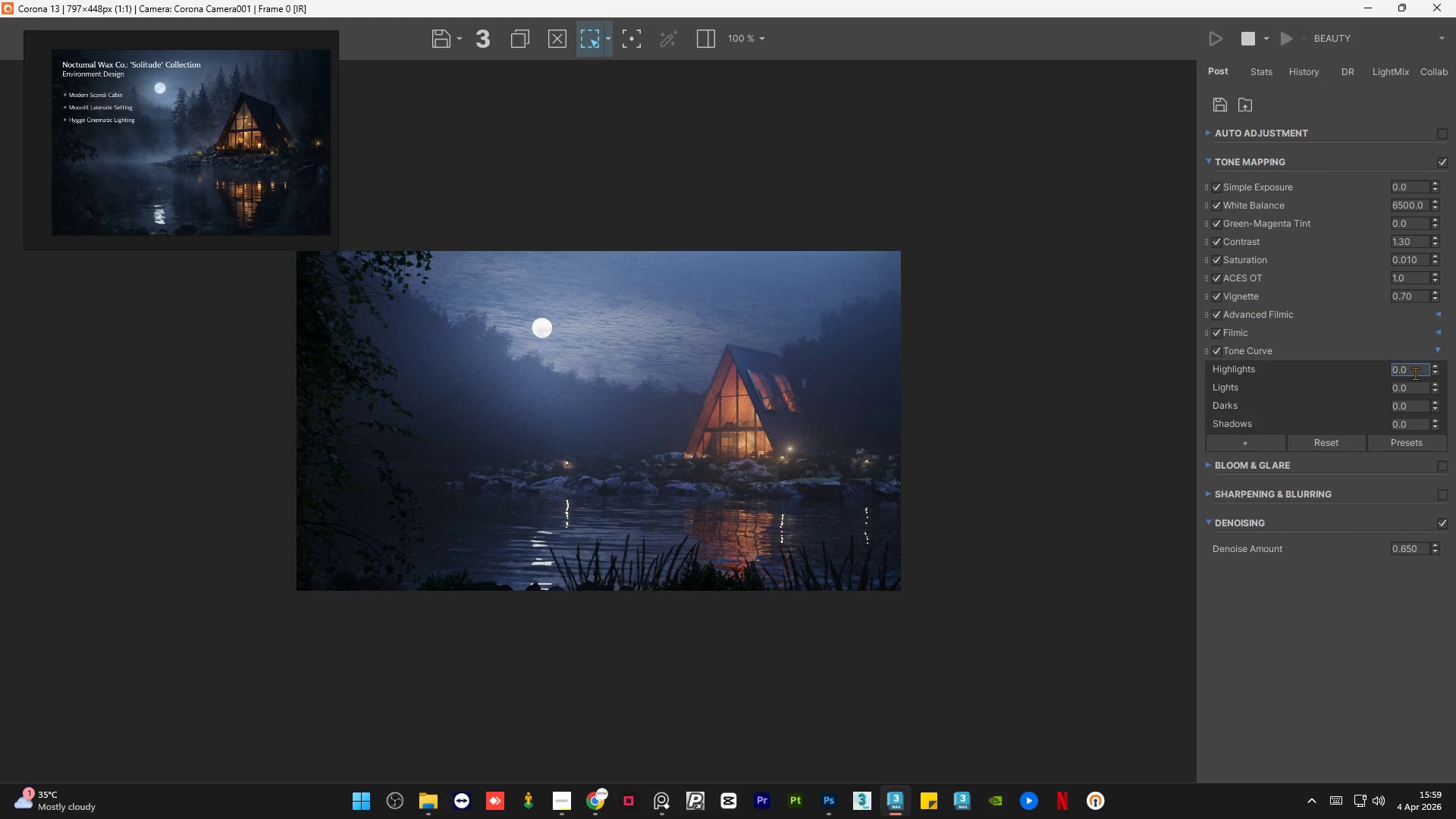 
double_click([1415, 373])
 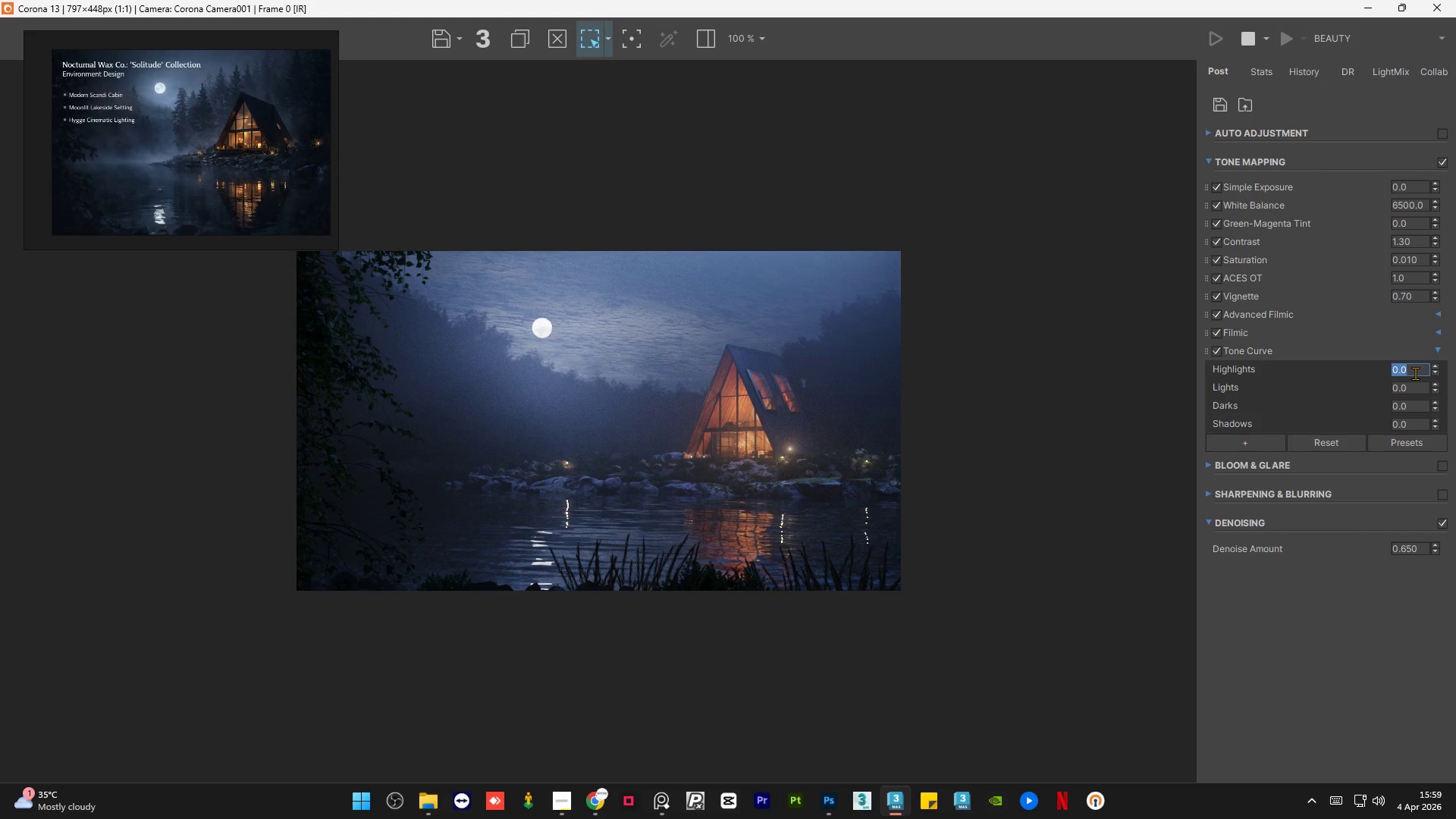 
key(Numpad1)
 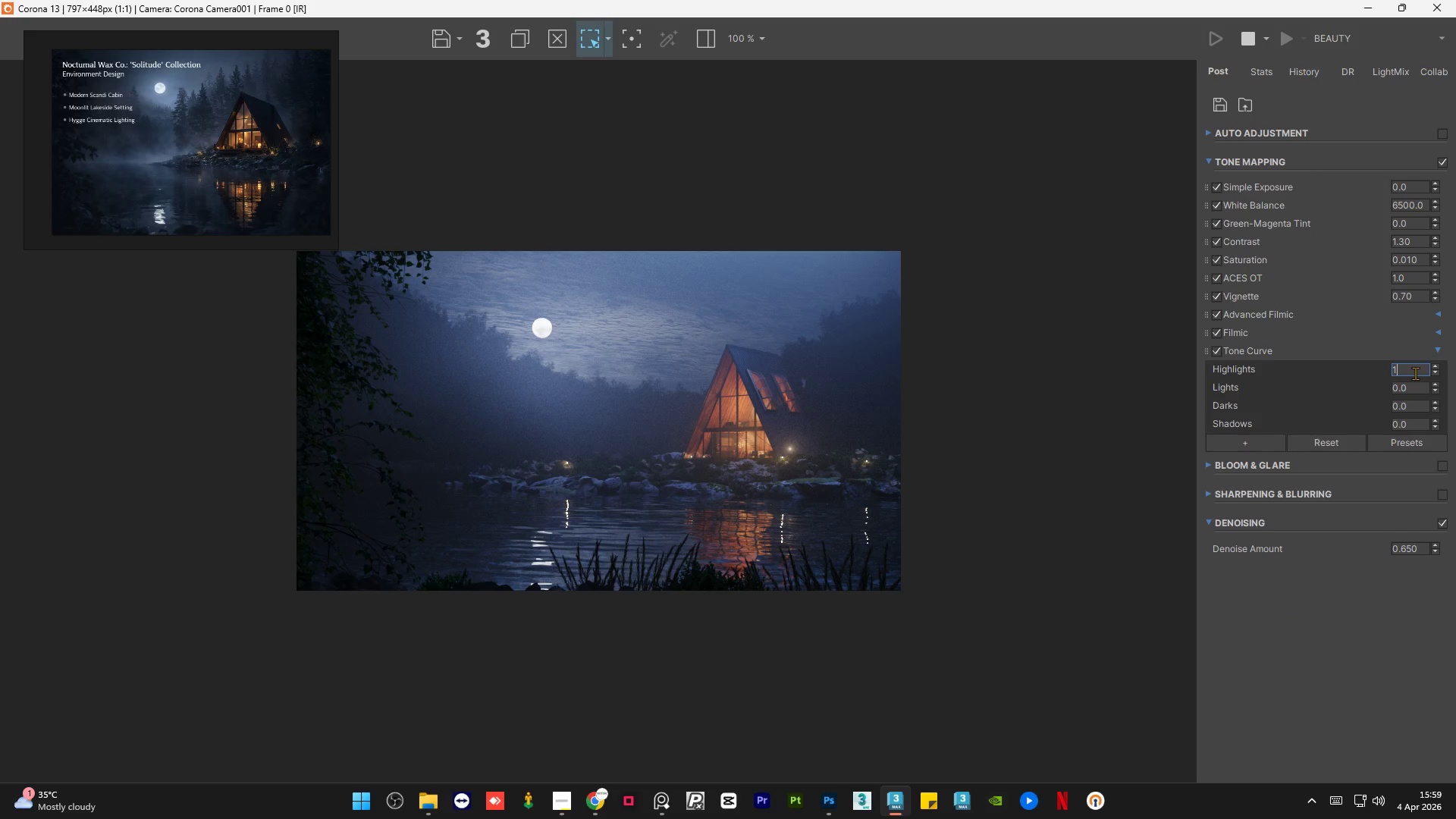 
key(NumpadEnter)
 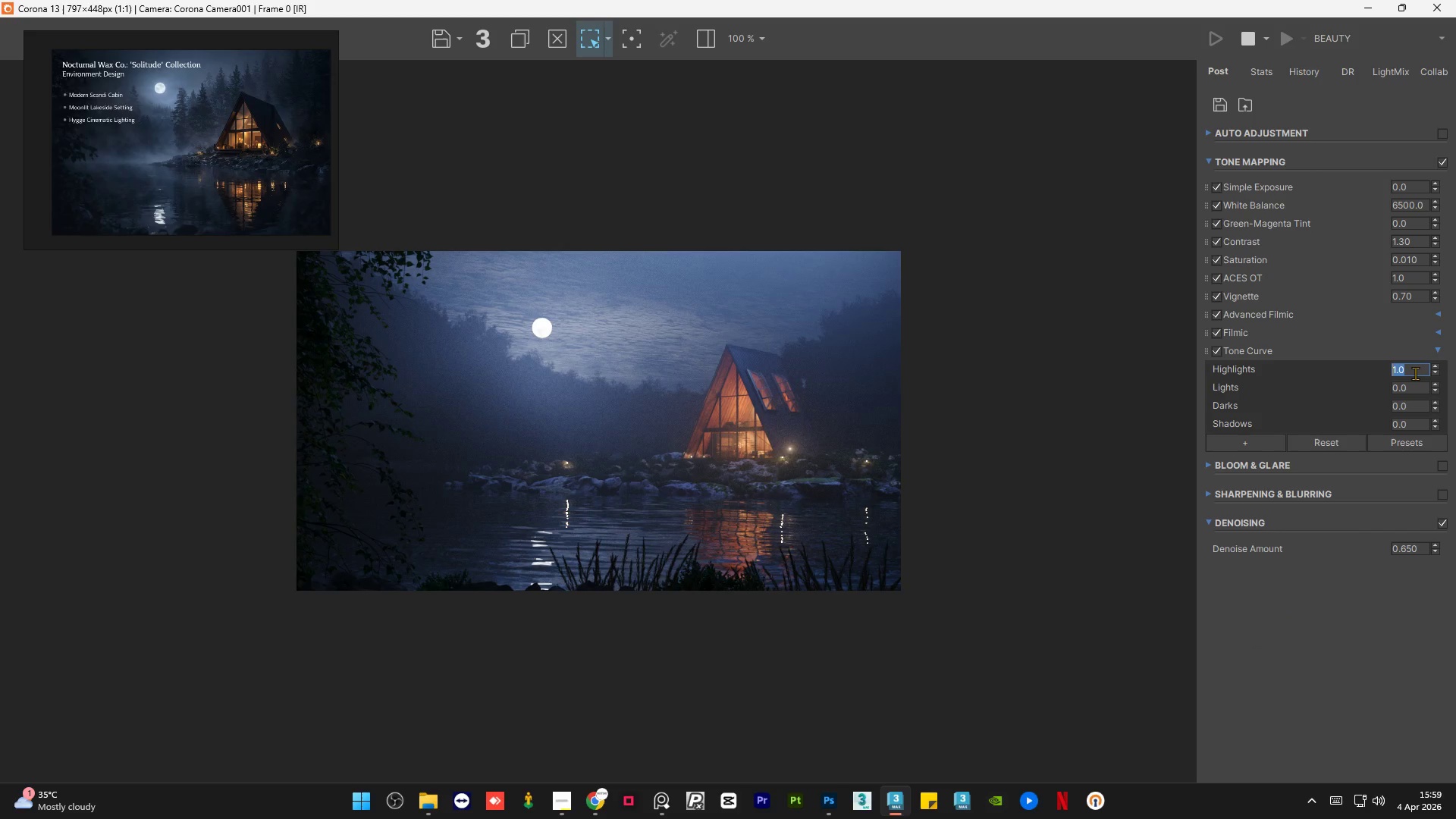 
key(Numpad0)
 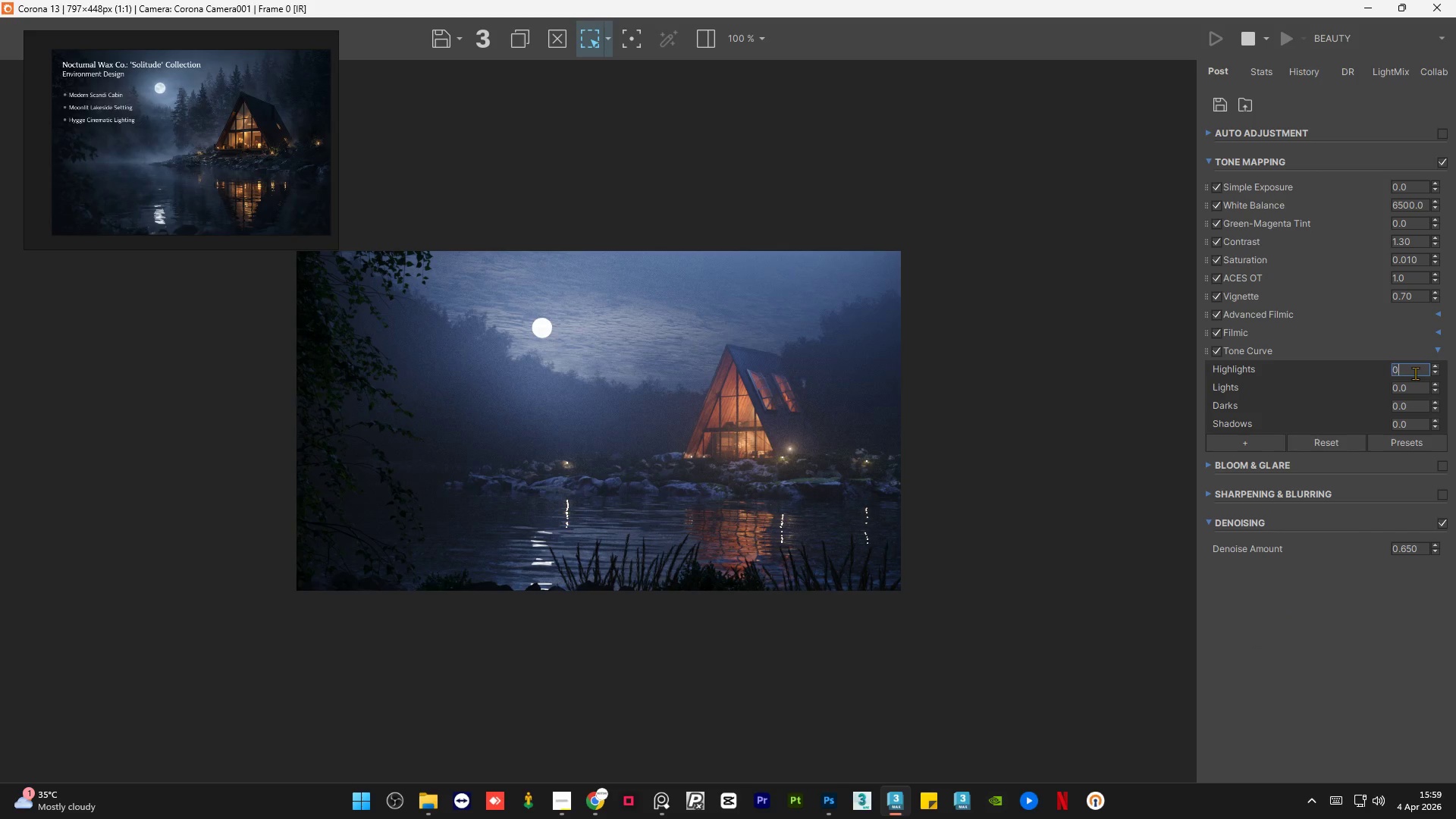 
key(NumpadEnter)
 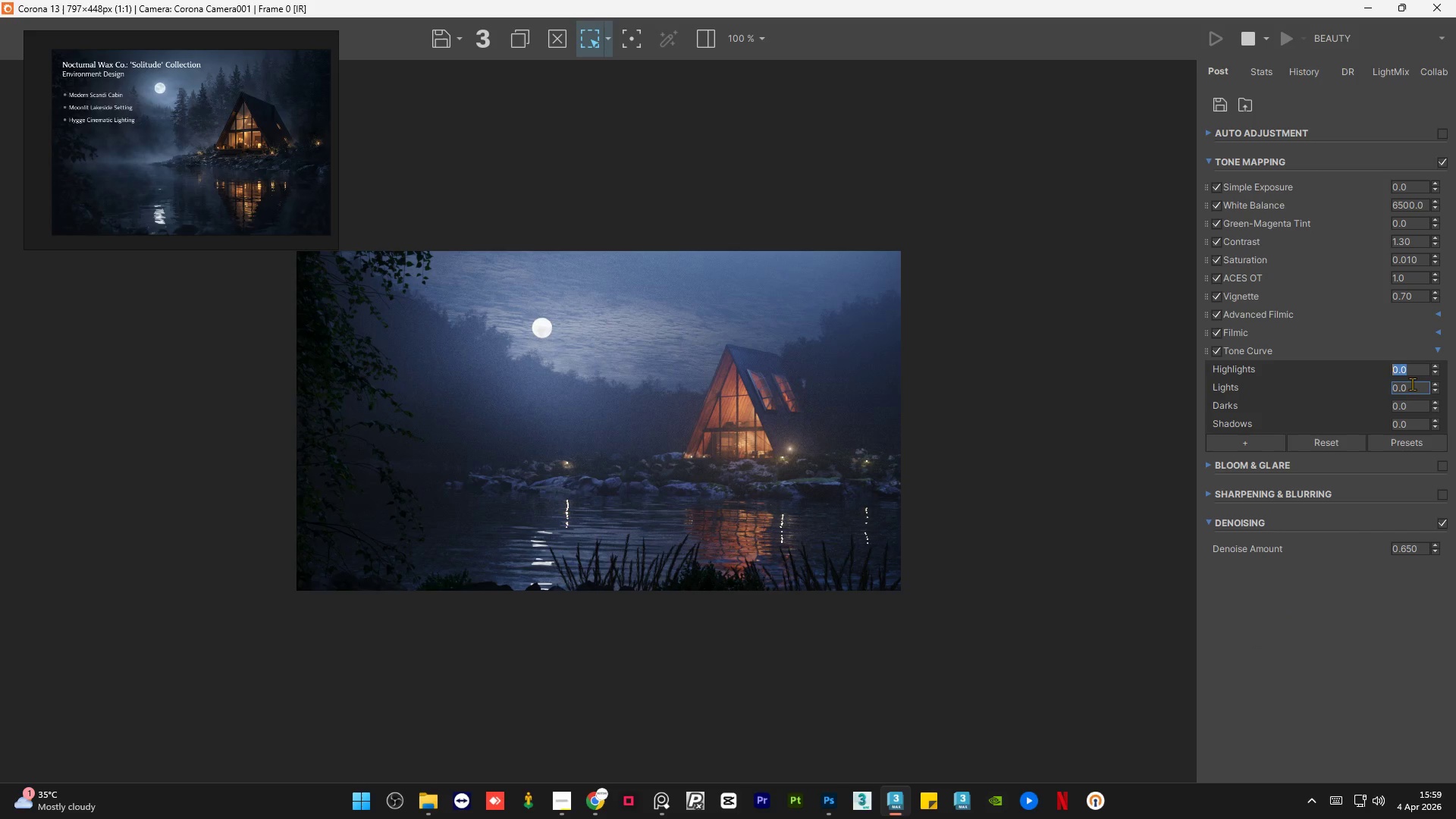 
double_click([1412, 386])
 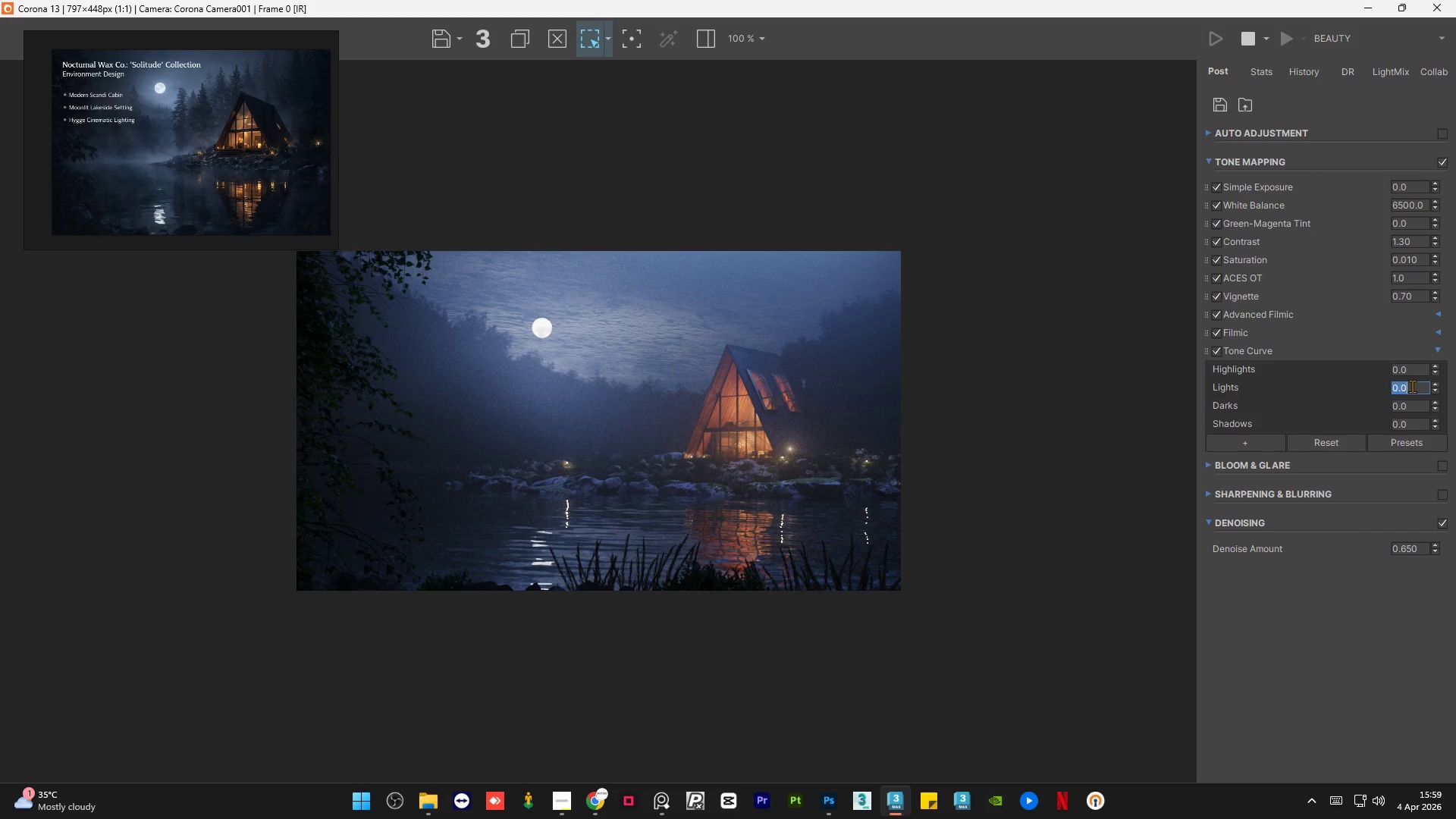 
key(Numpad1)
 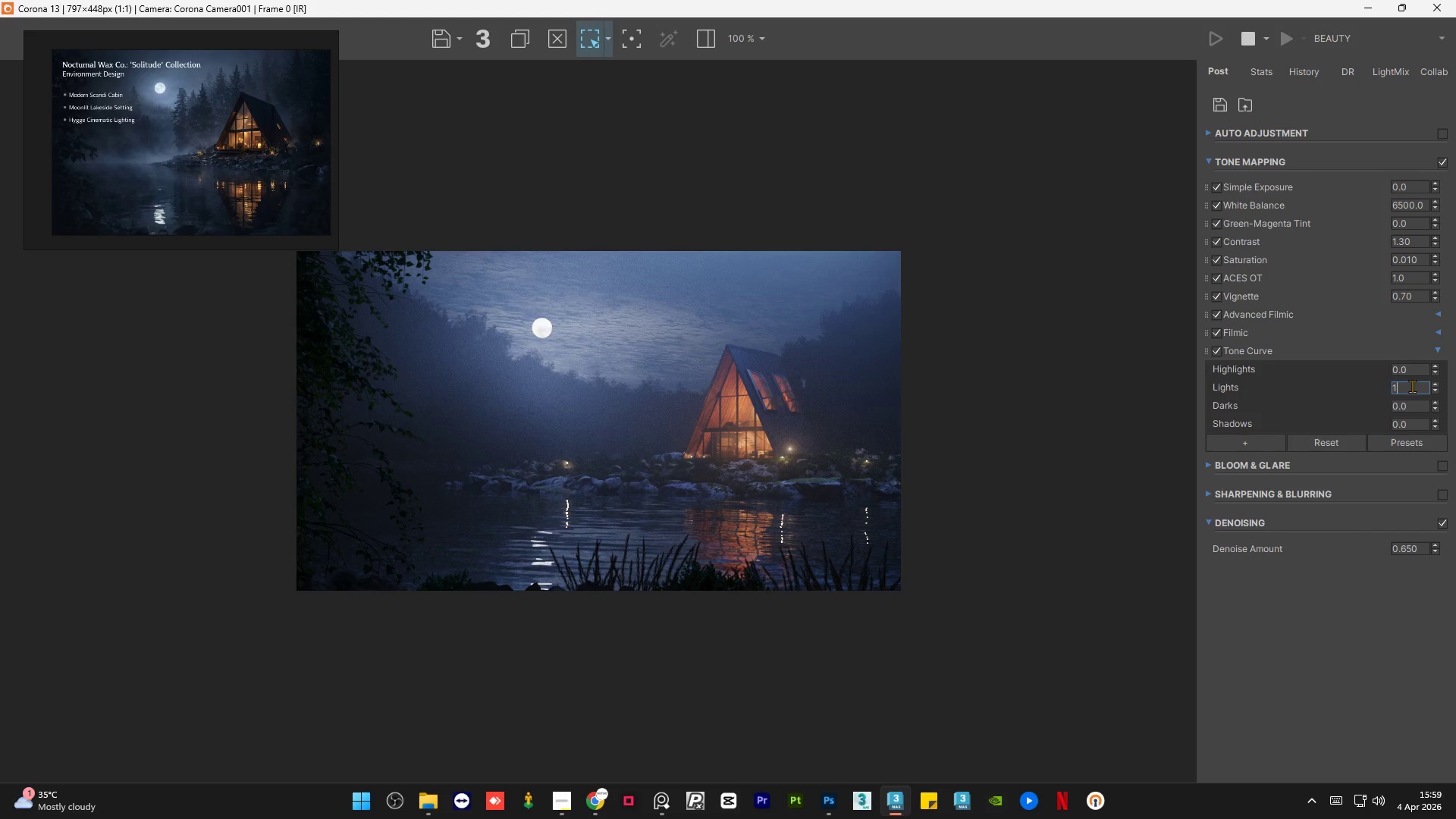 
key(NumpadEnter)
 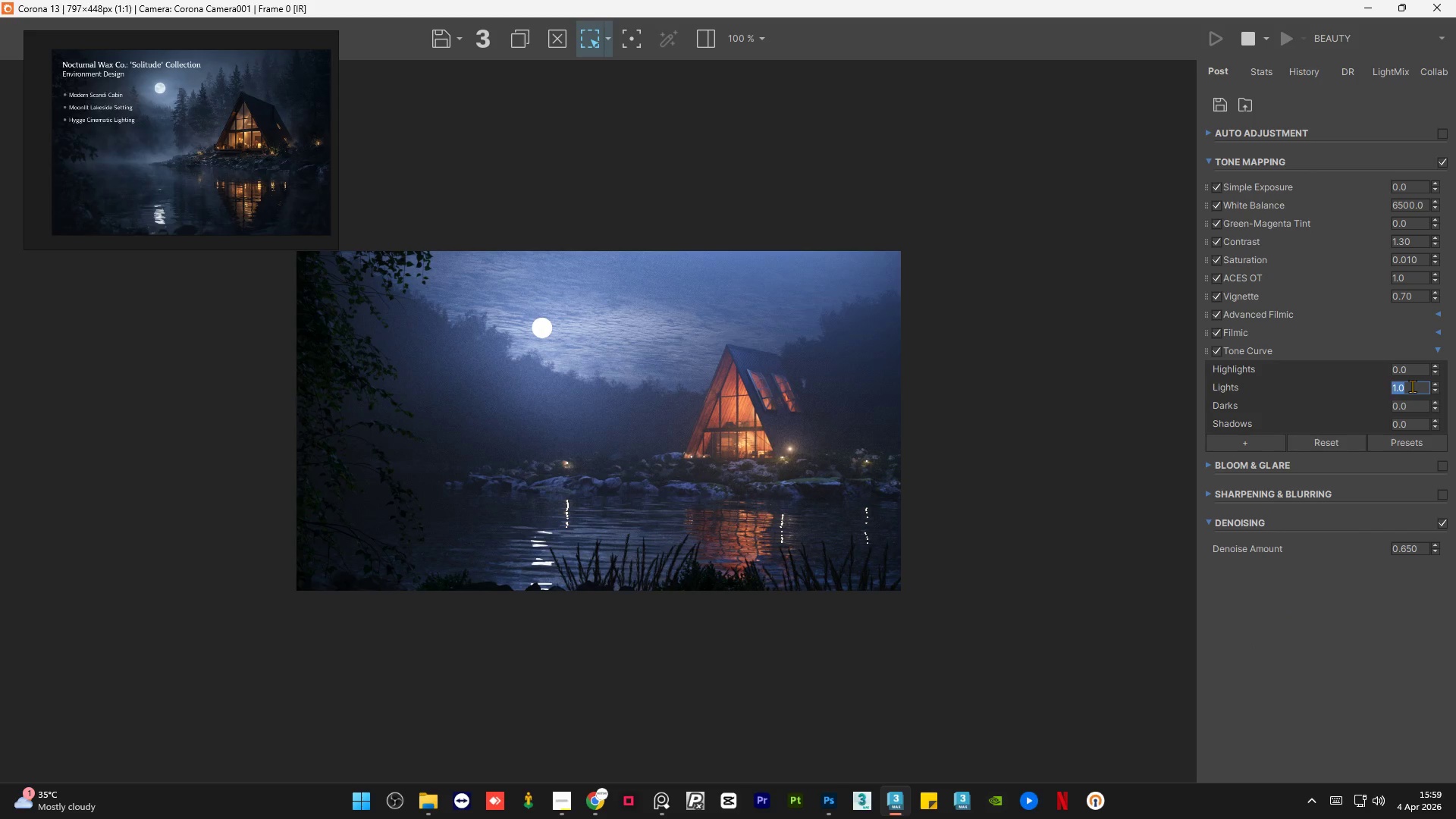 
key(Numpad0)
 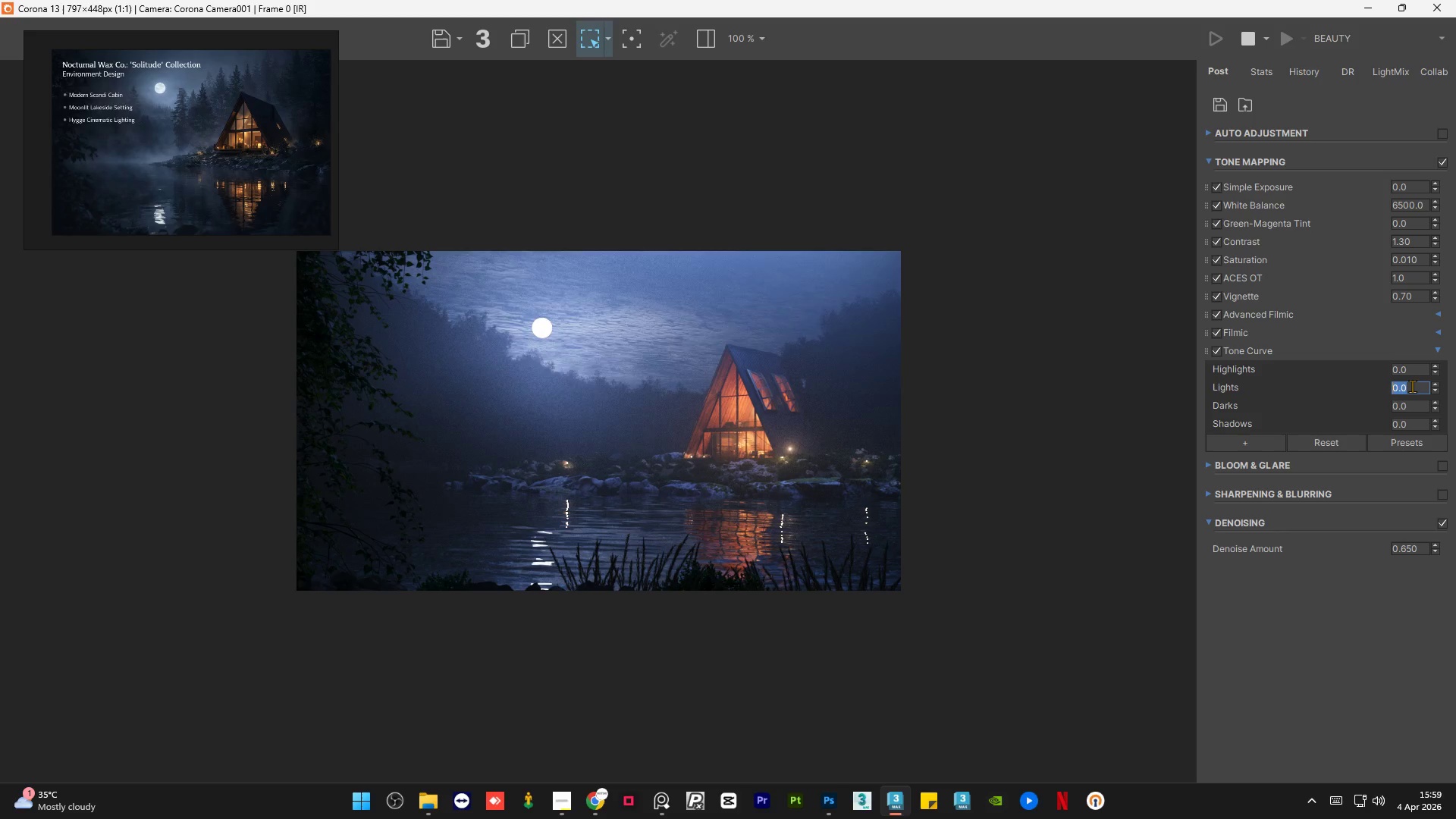 
key(NumpadEnter)
 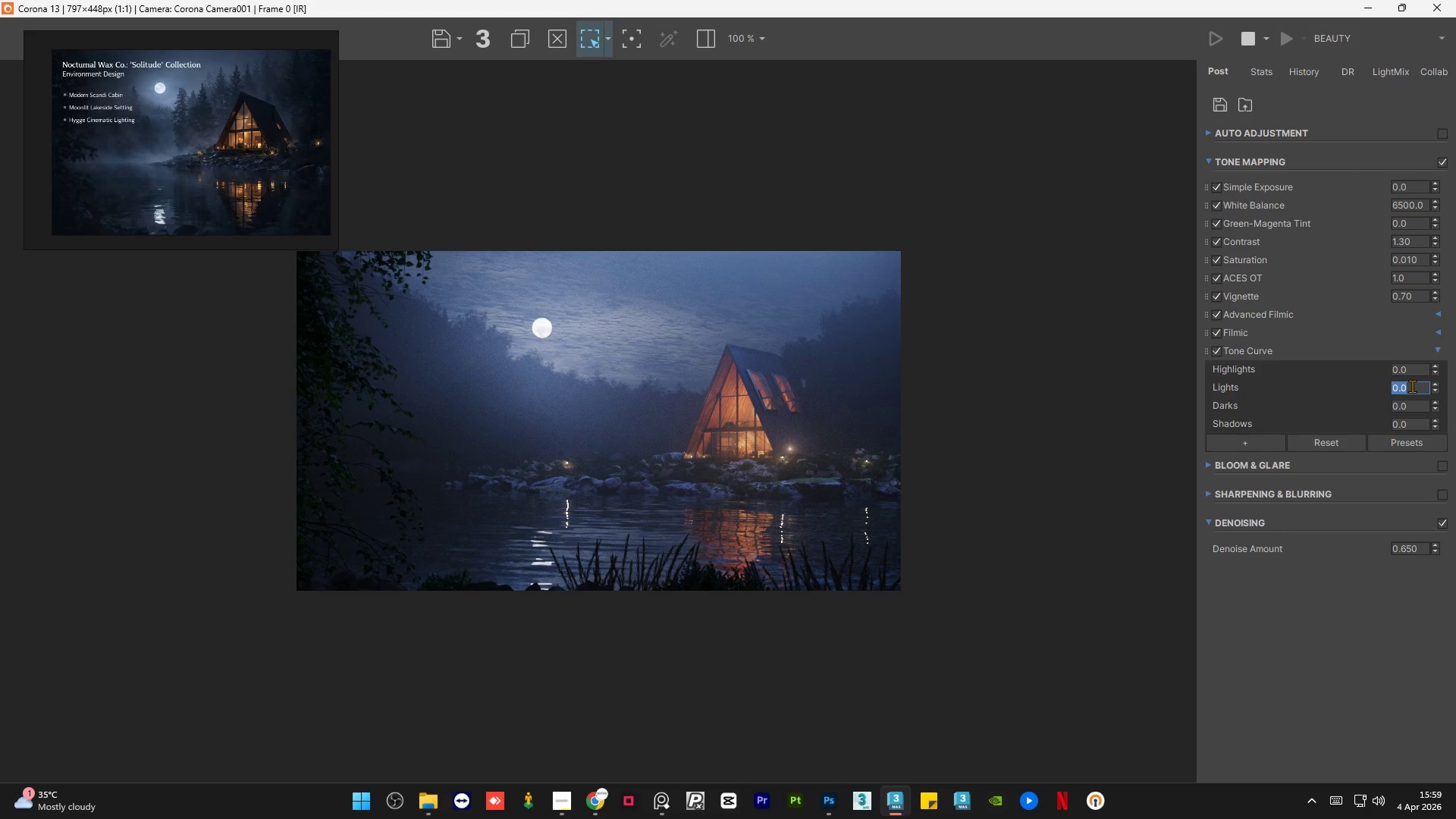 
key(NumpadDecimal)
 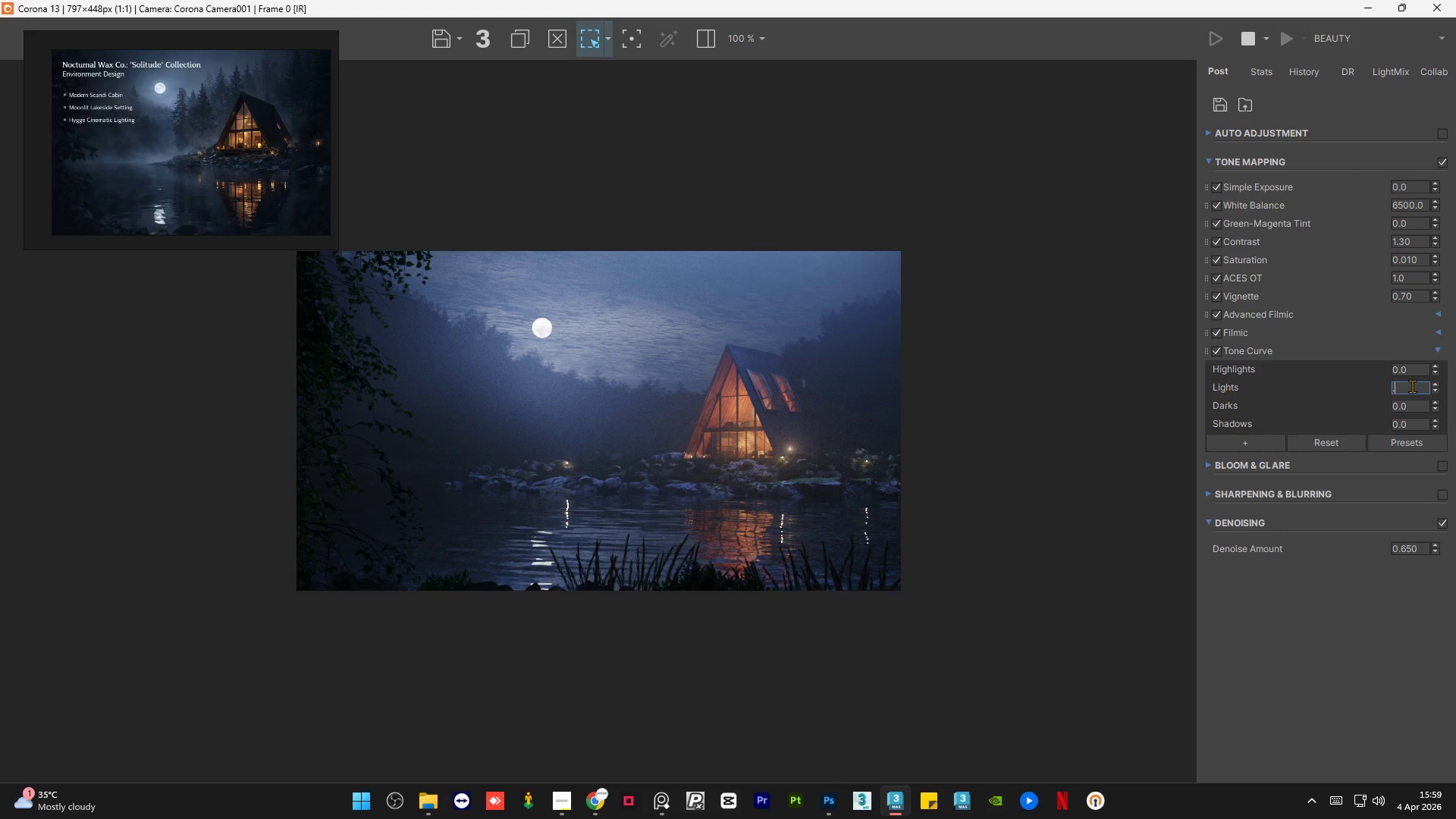 
key(Numpad4)
 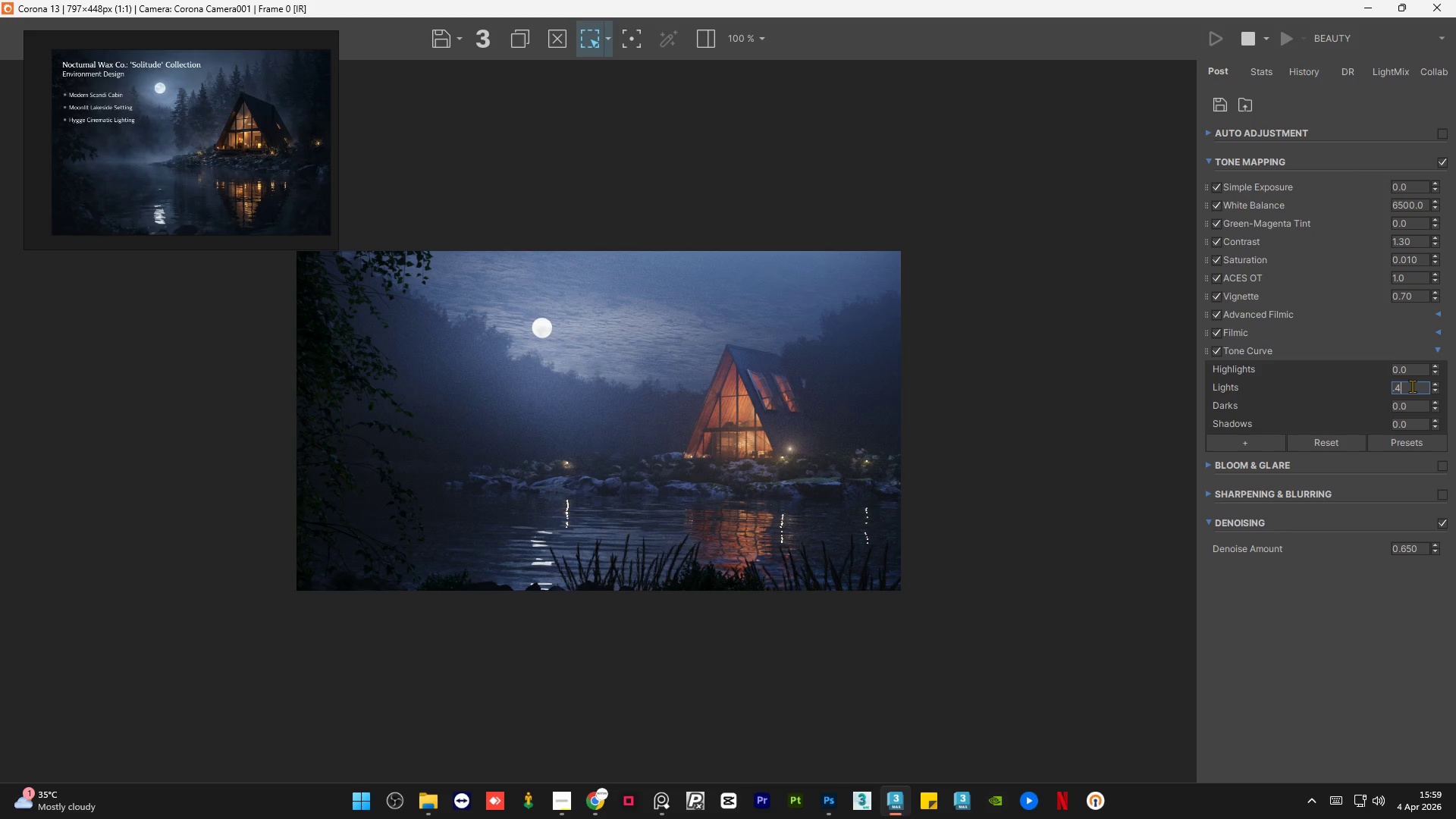 
key(NumpadEnter)
 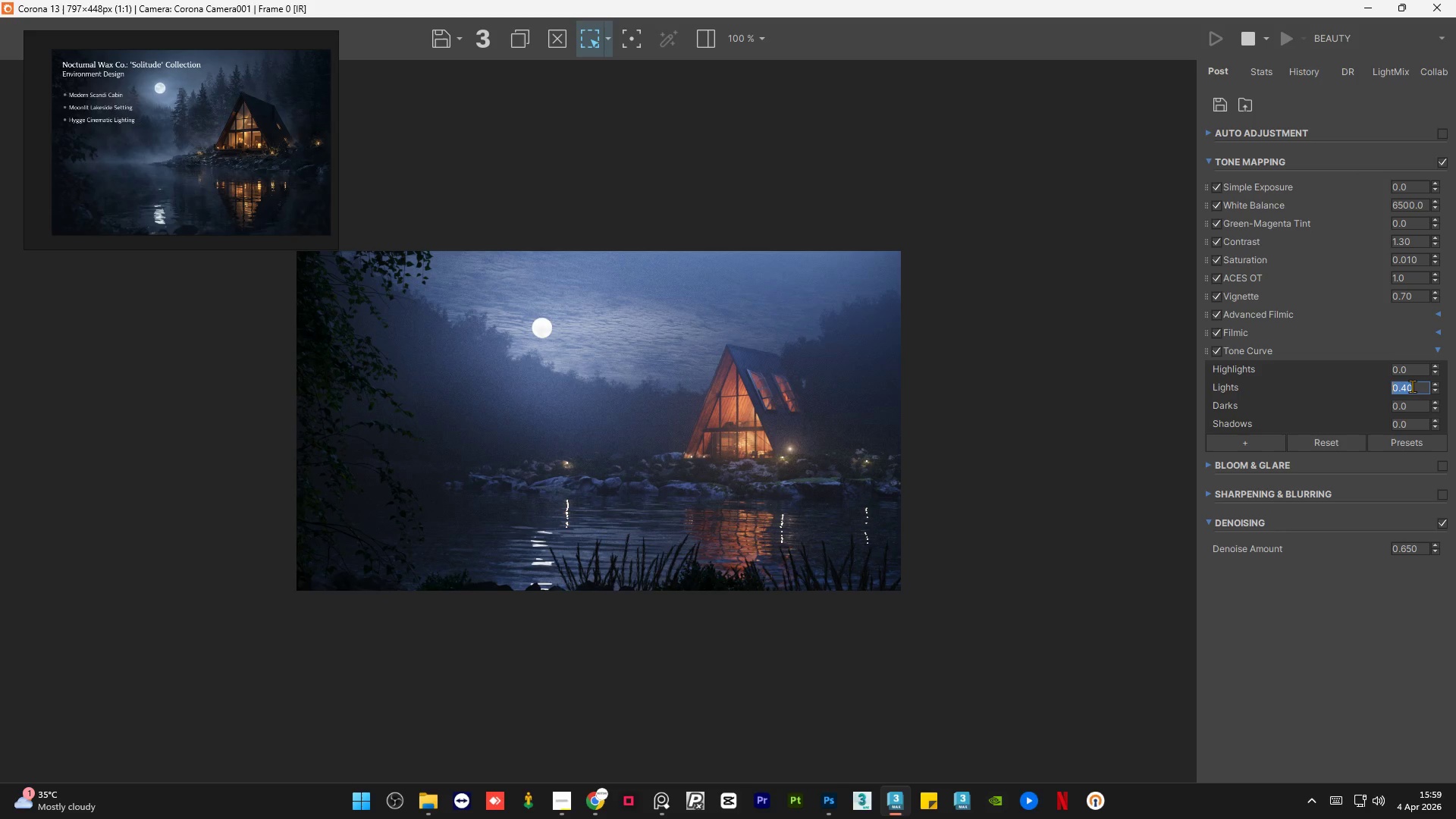 
key(NumpadDecimal)
 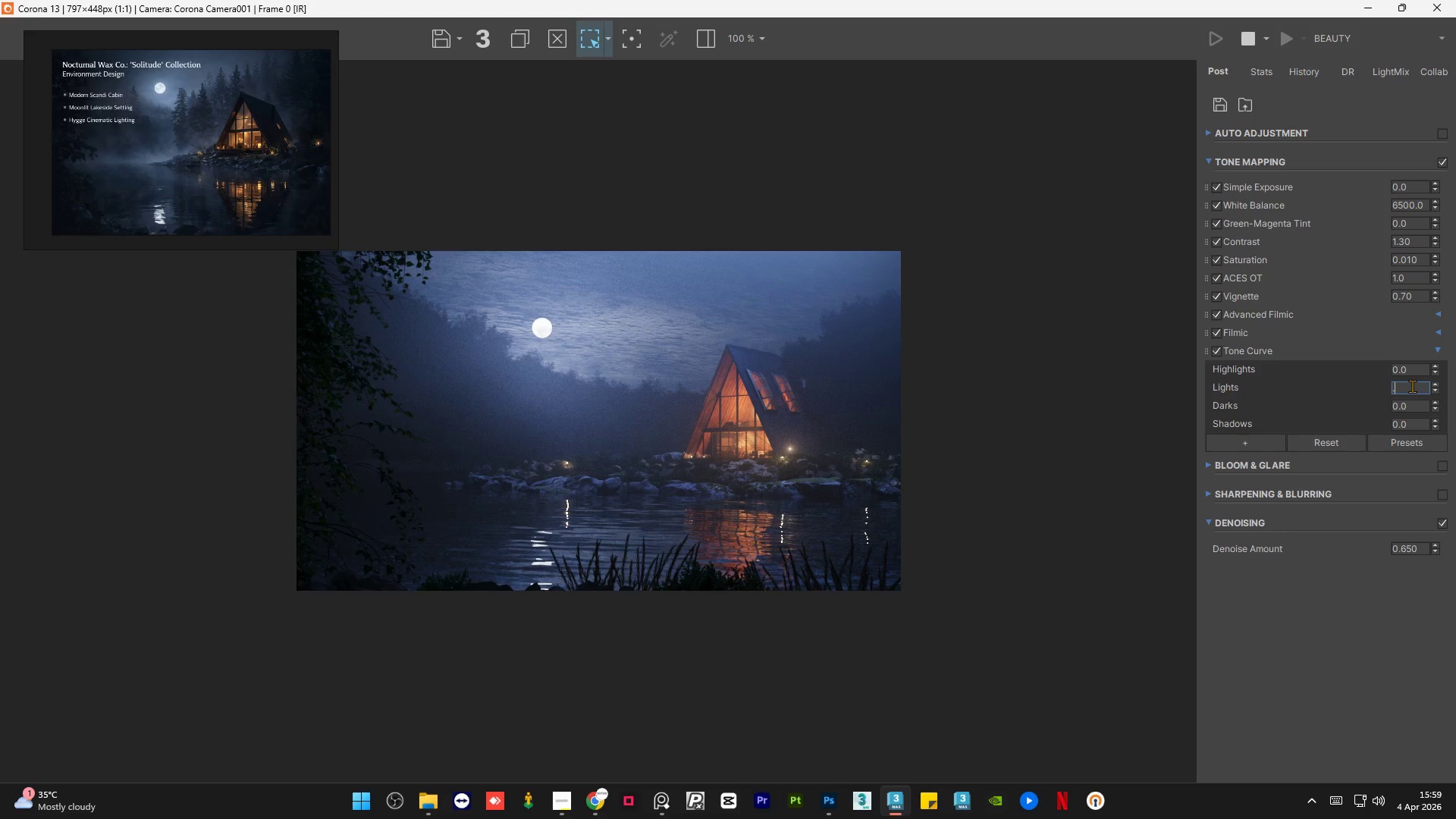 
key(Numpad5)
 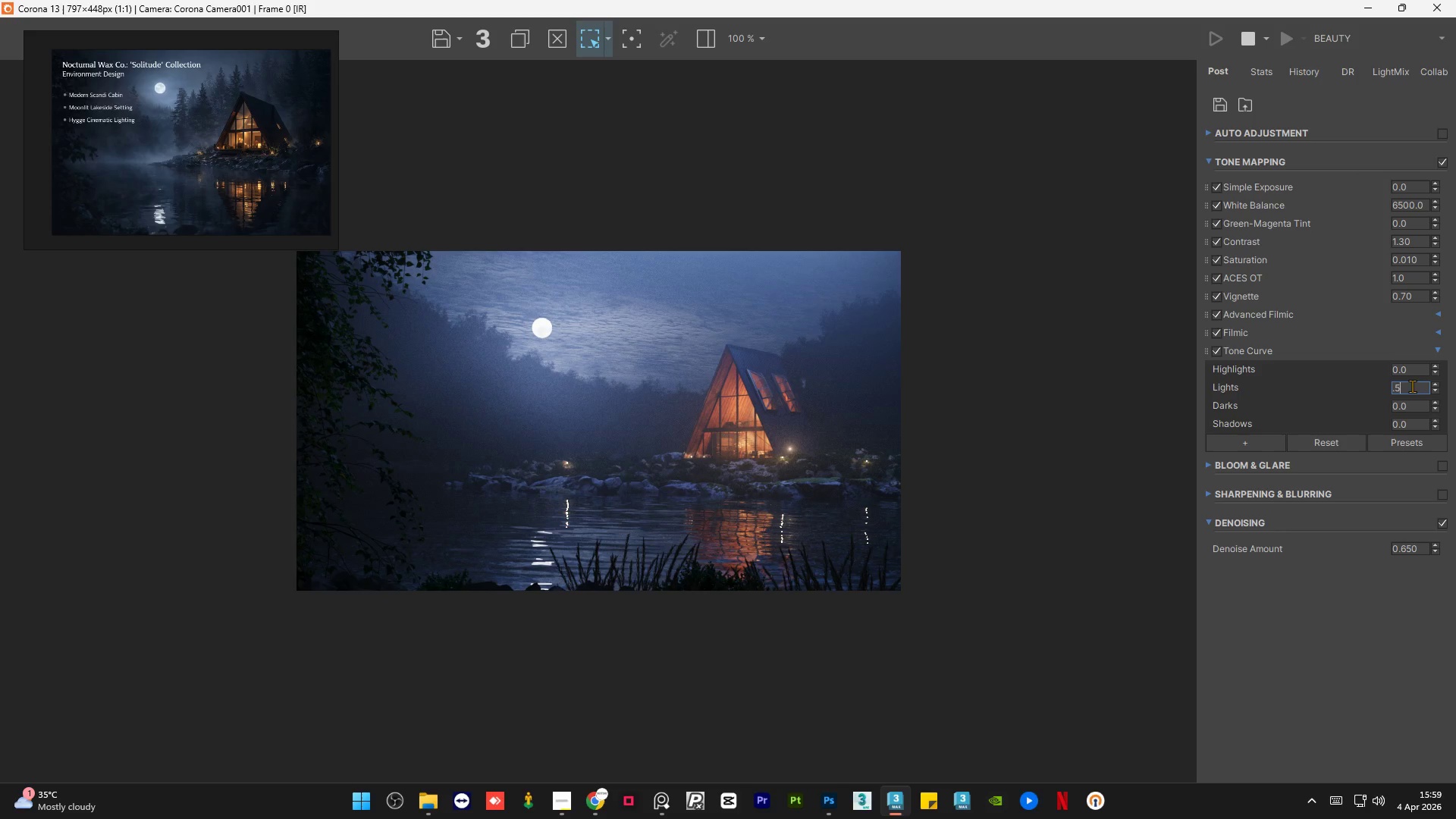 
key(NumpadEnter)
 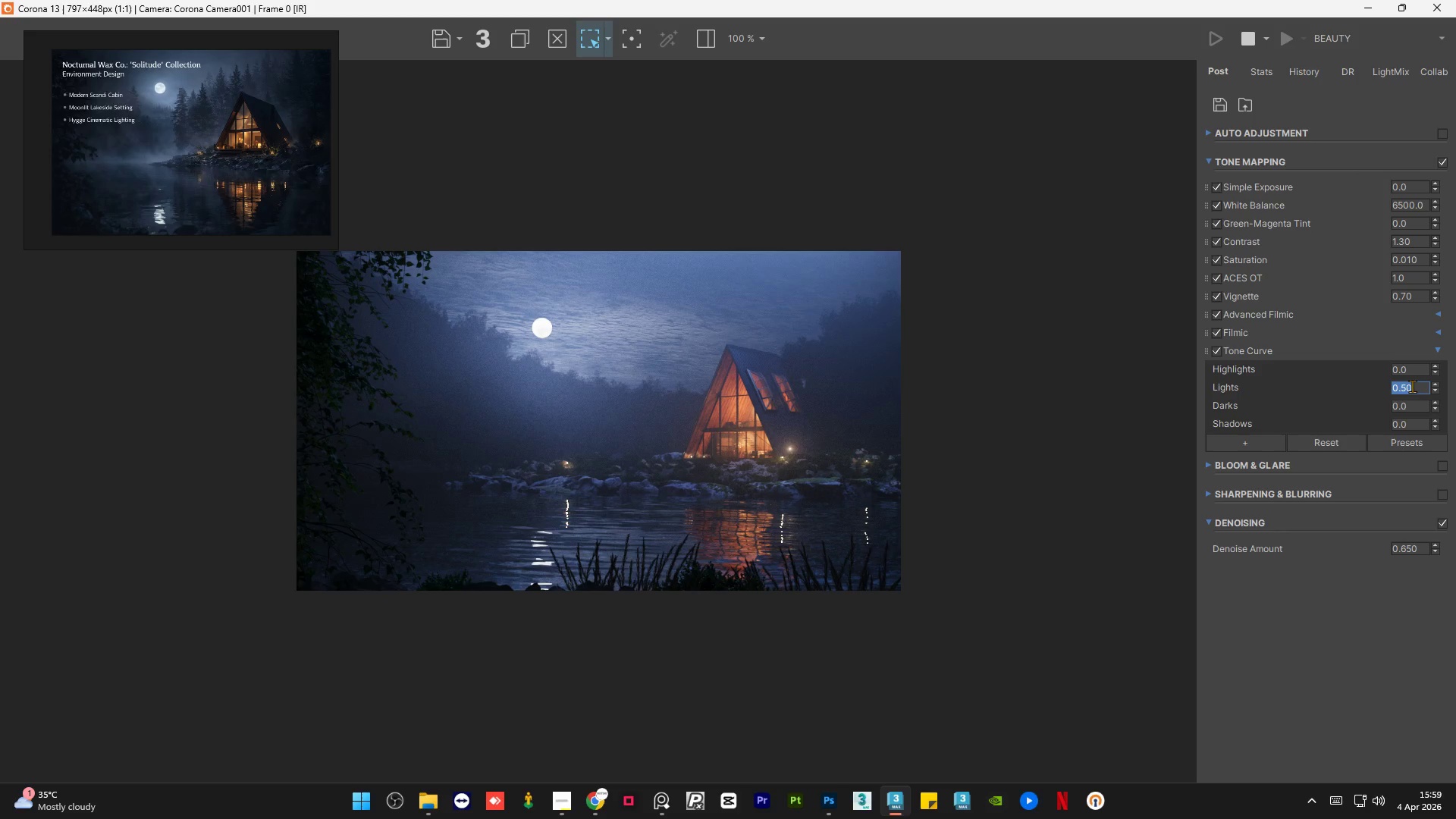 
key(NumpadDecimal)
 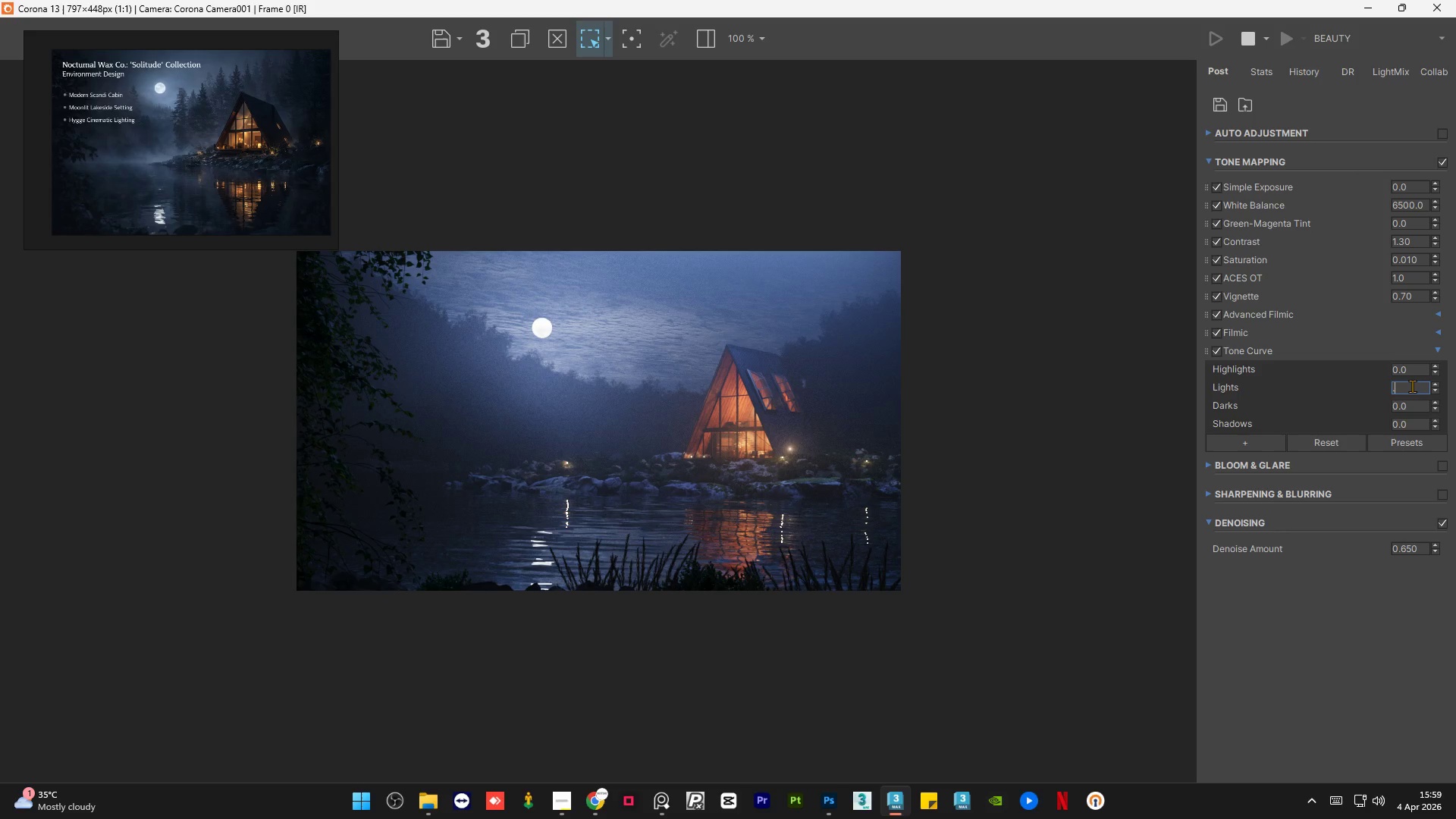 
key(Numpad7)
 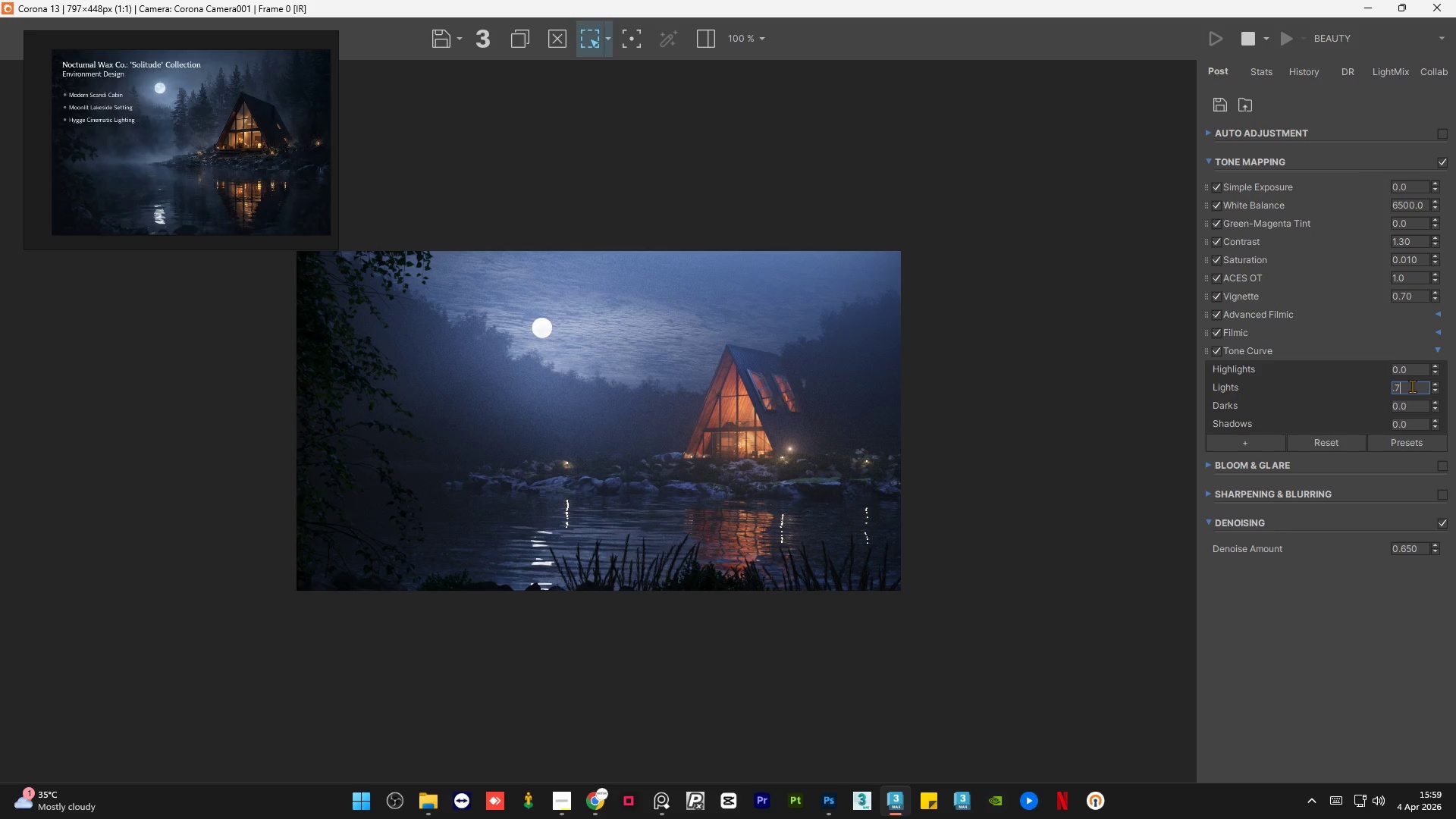 
key(NumpadEnter)
 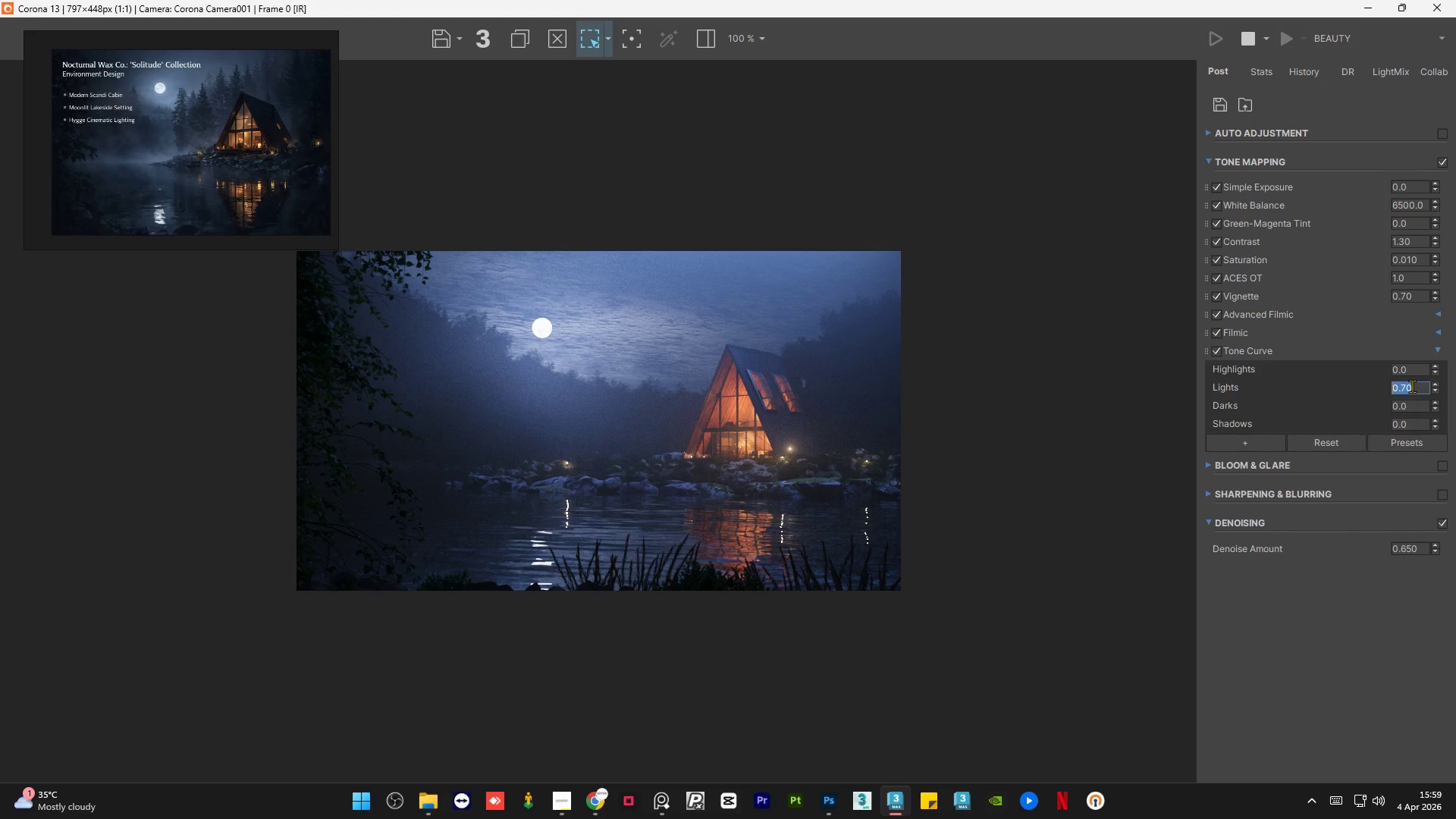 
left_click([1276, 672])
 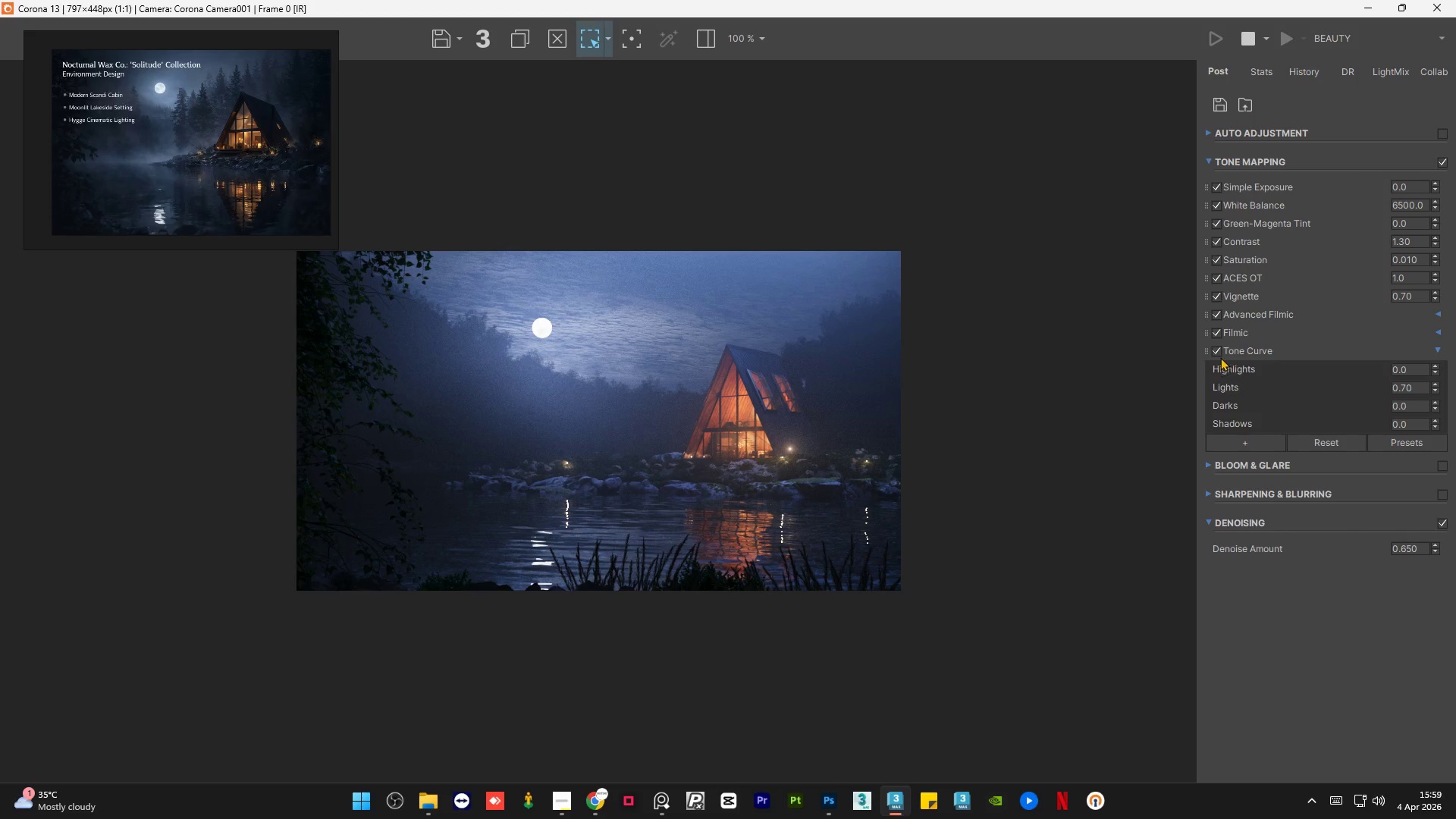 
left_click([1216, 352])
 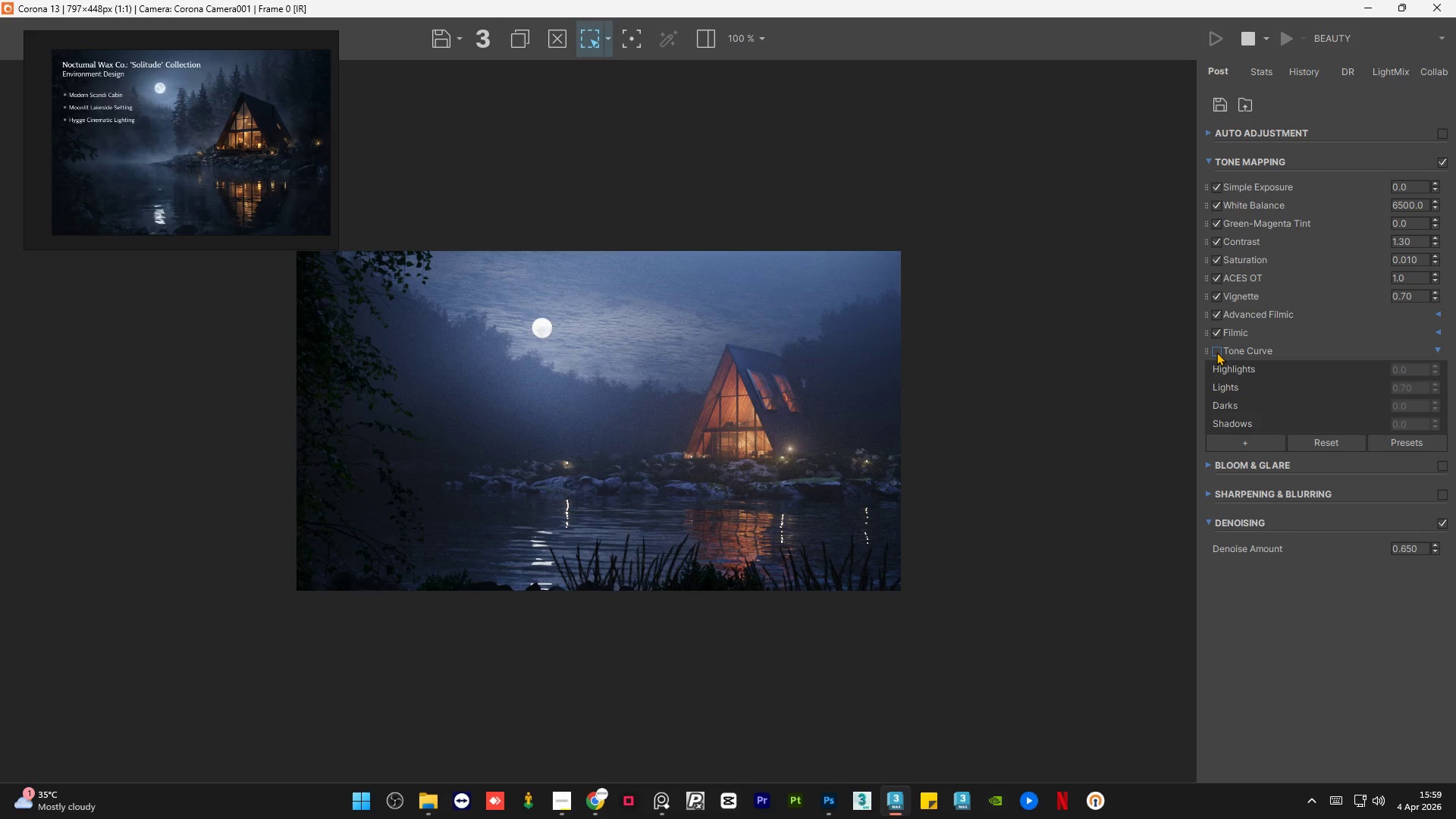 
left_click([1216, 352])
 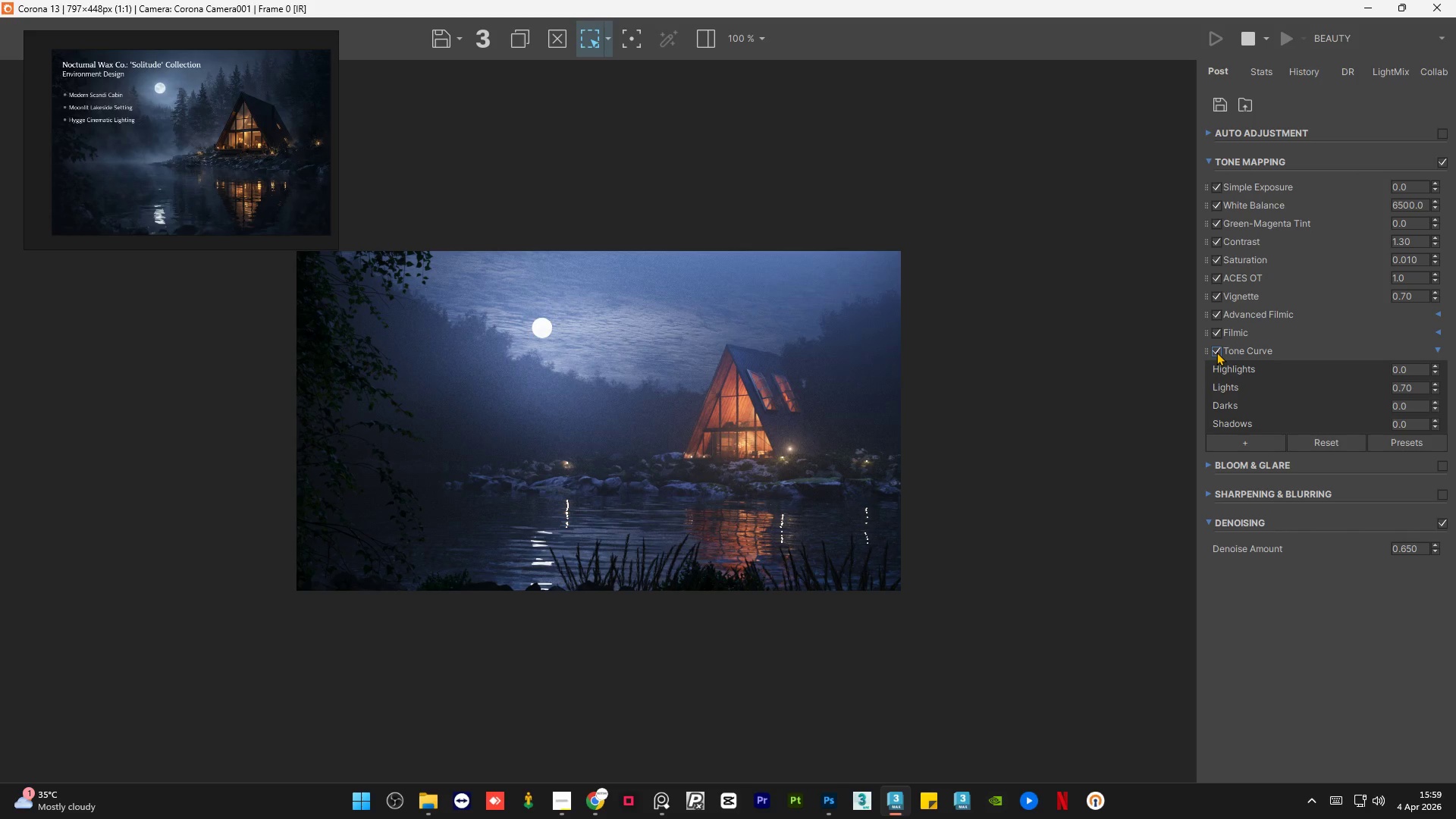 
left_click([1216, 352])
 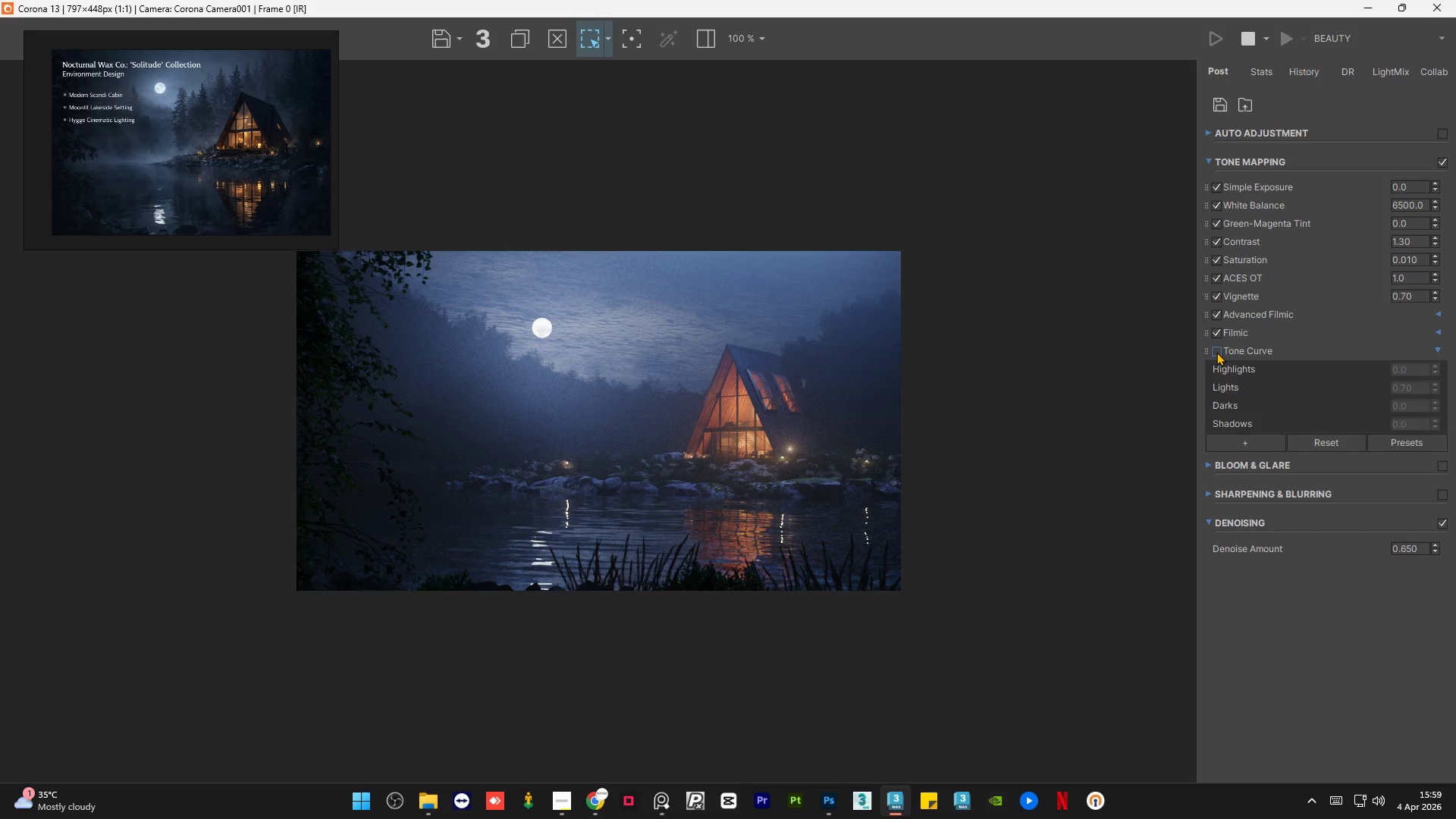 
left_click([1216, 352])
 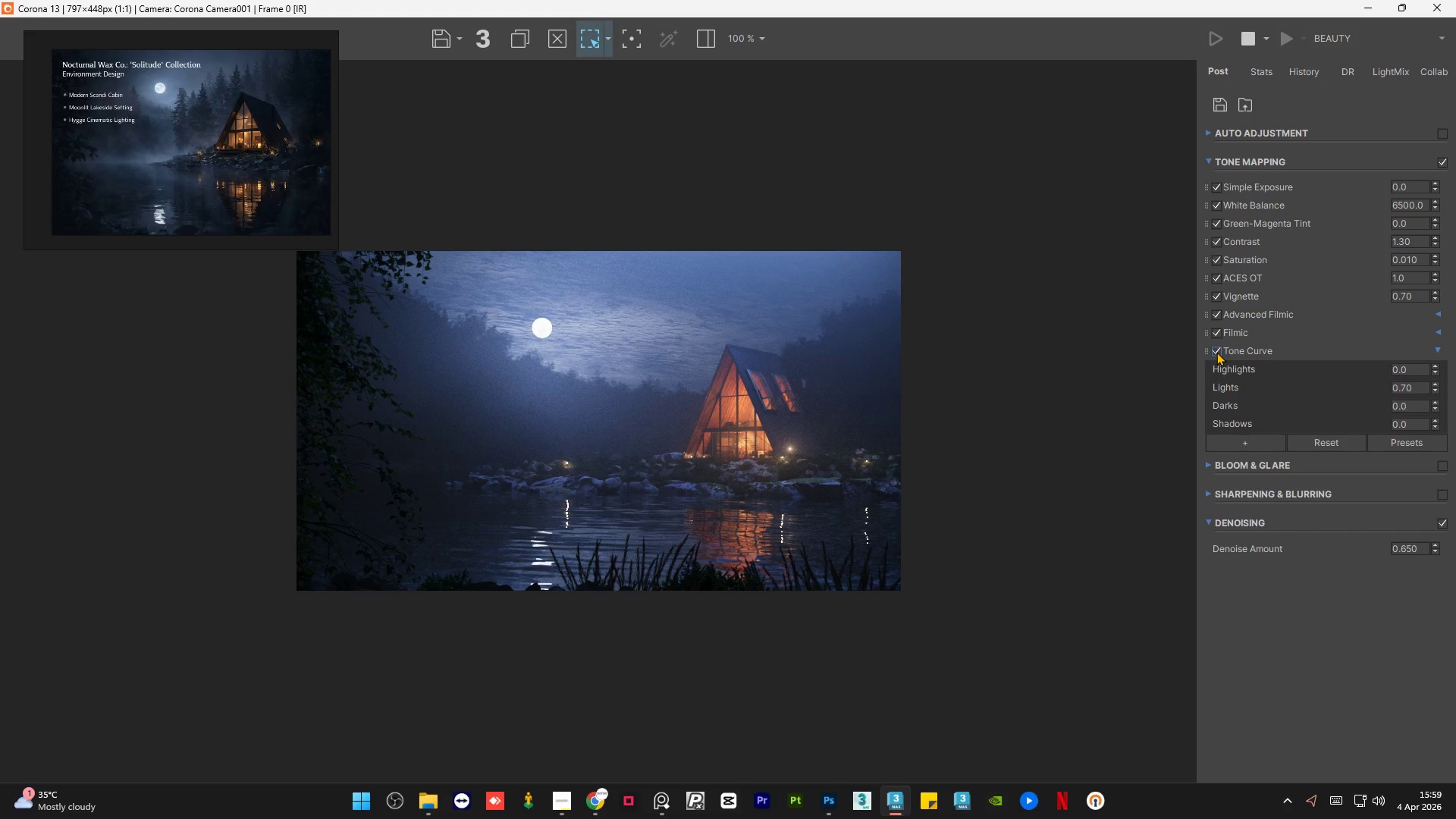 
left_click([1216, 352])
 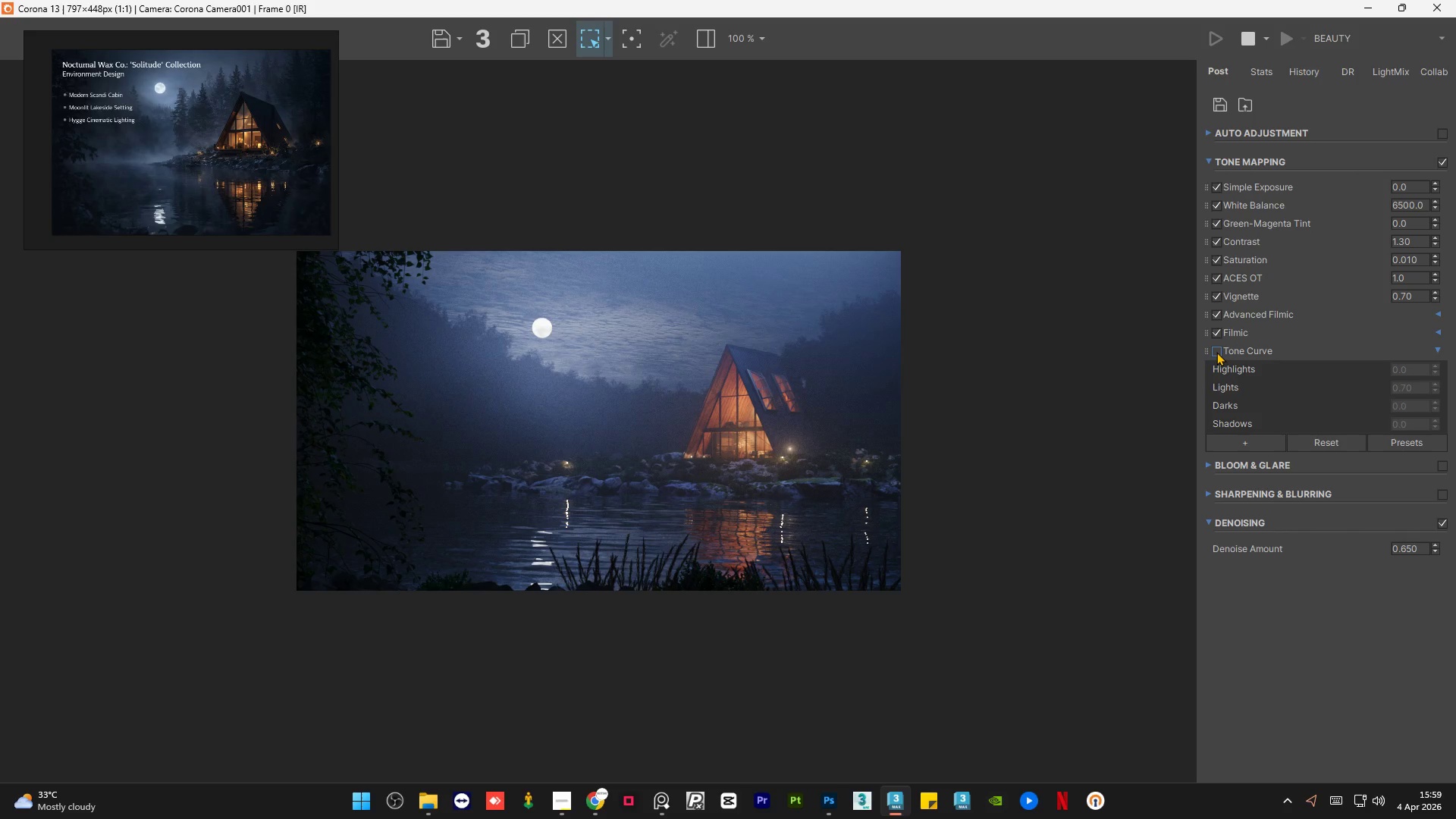 
left_click([1216, 352])
 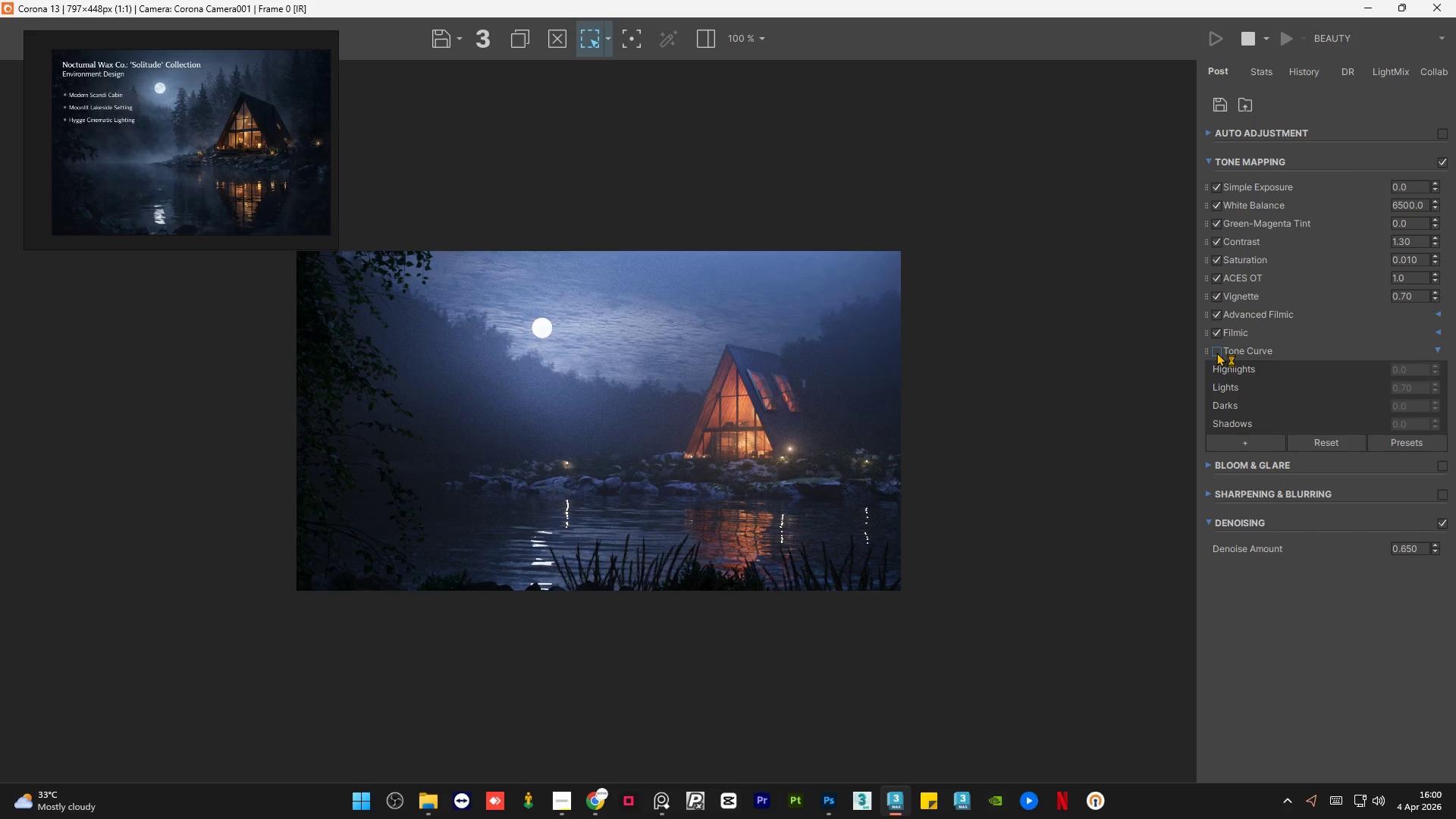 
double_click([1216, 352])
 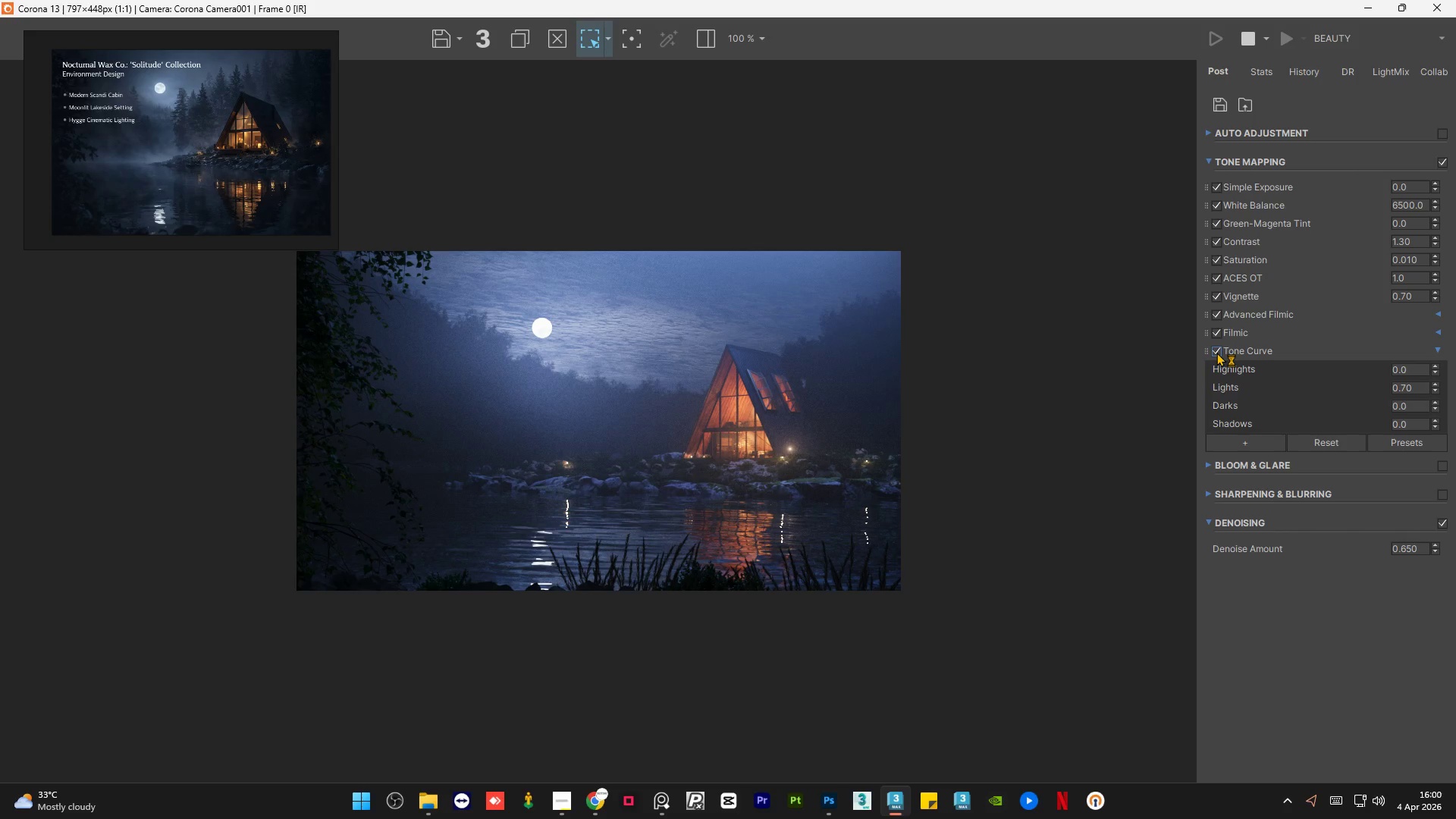 
double_click([1216, 352])
 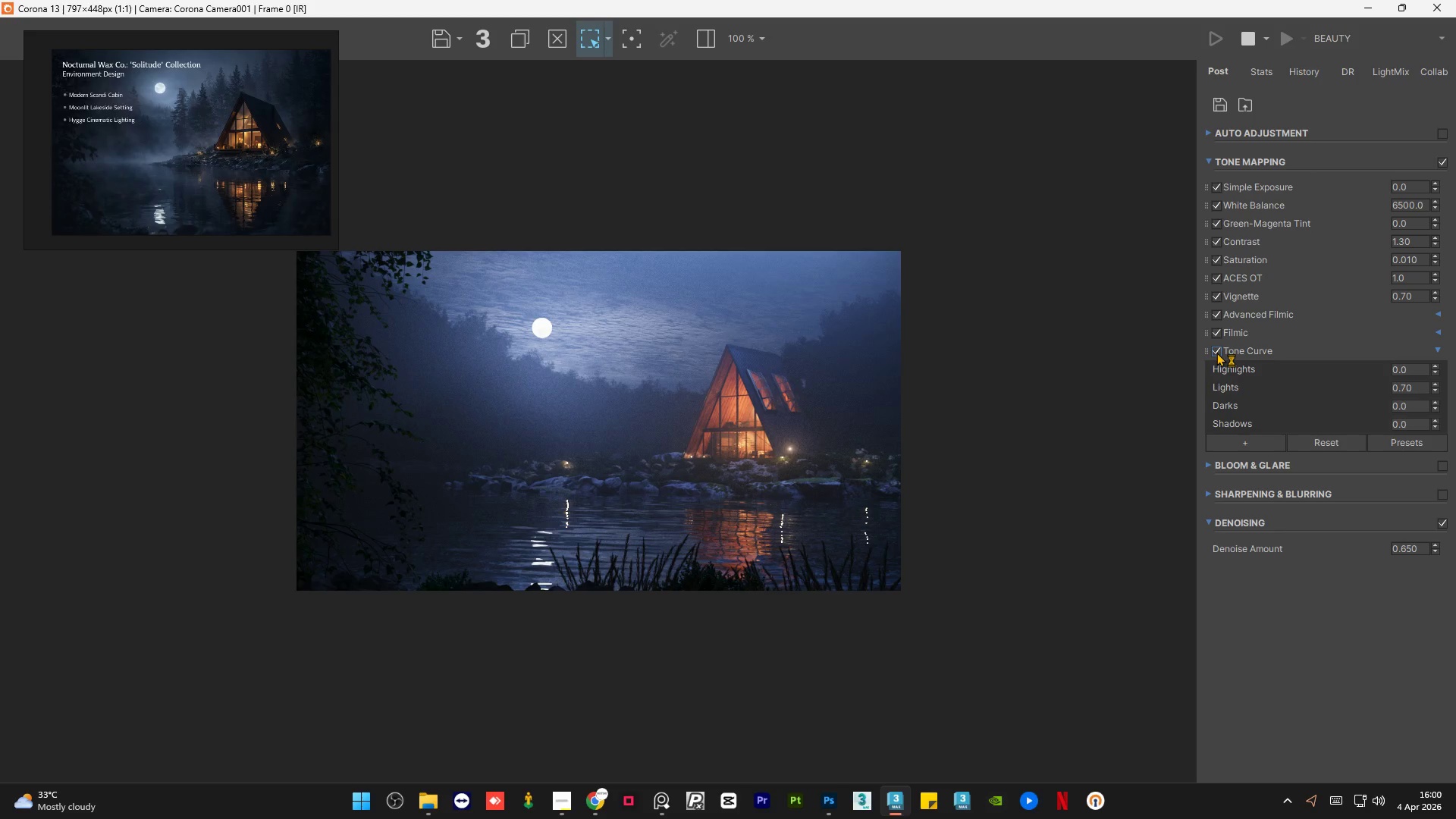 
double_click([1216, 352])
 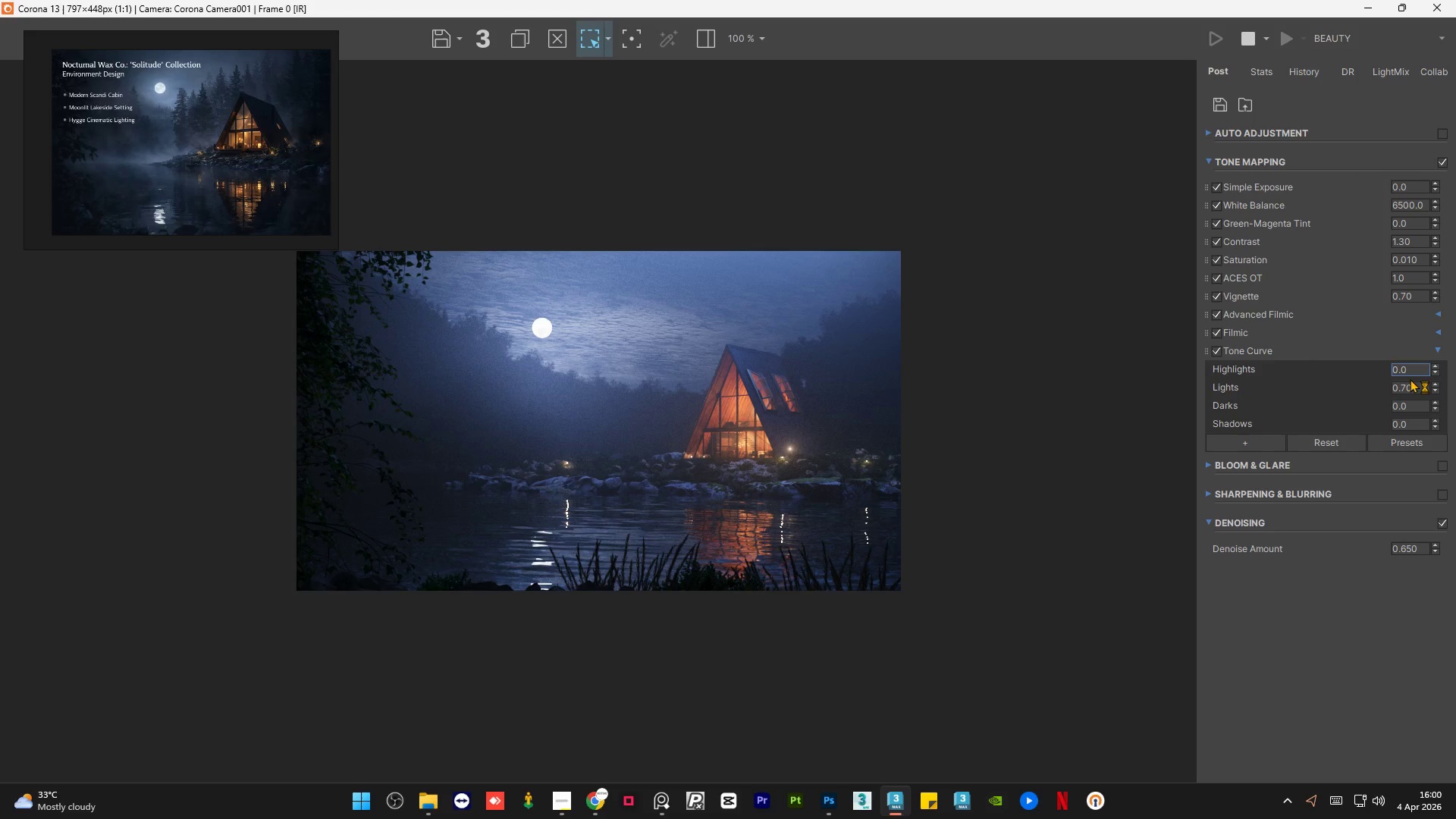 
double_click([1418, 384])
 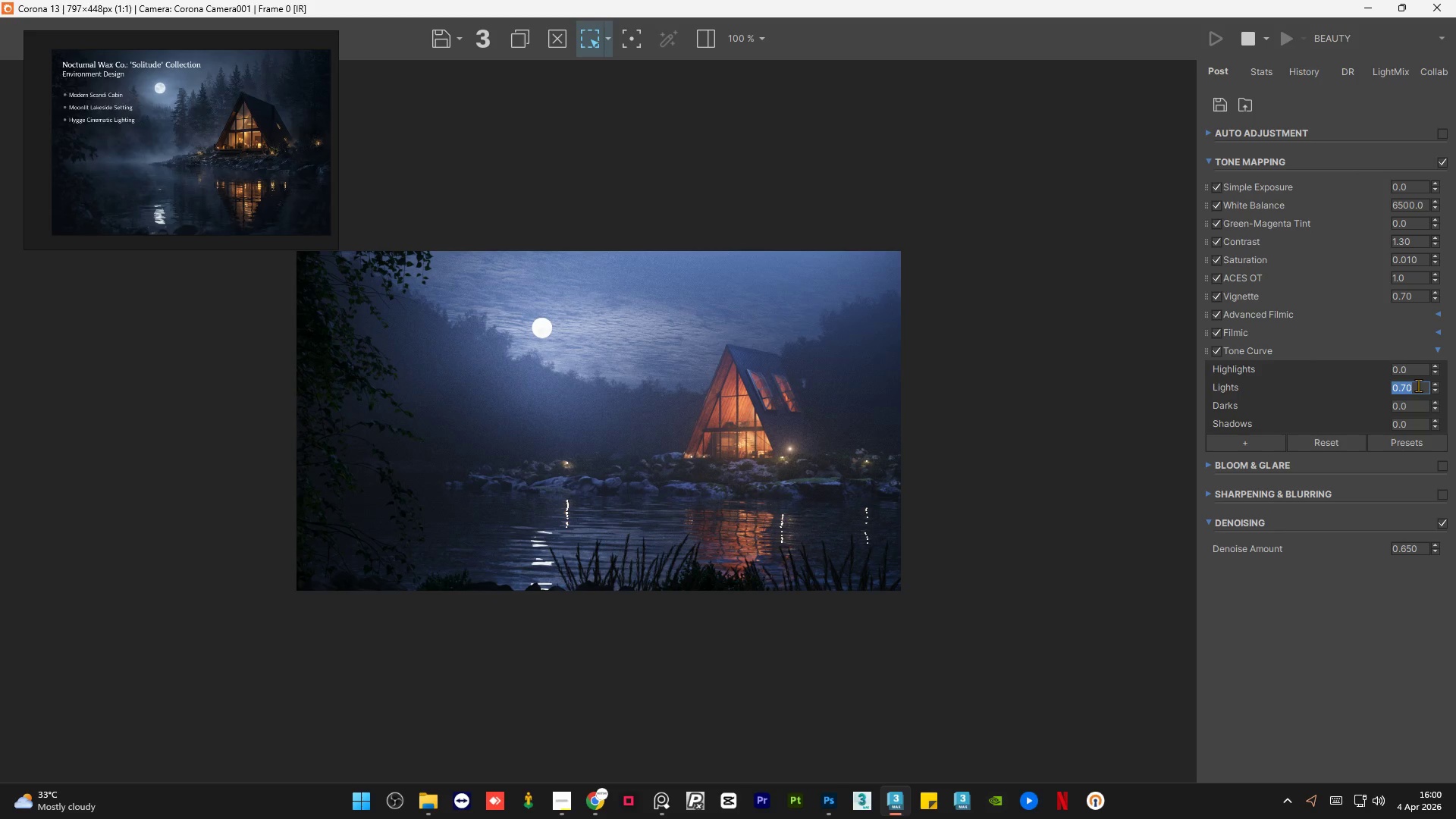 
key(Numpad1)
 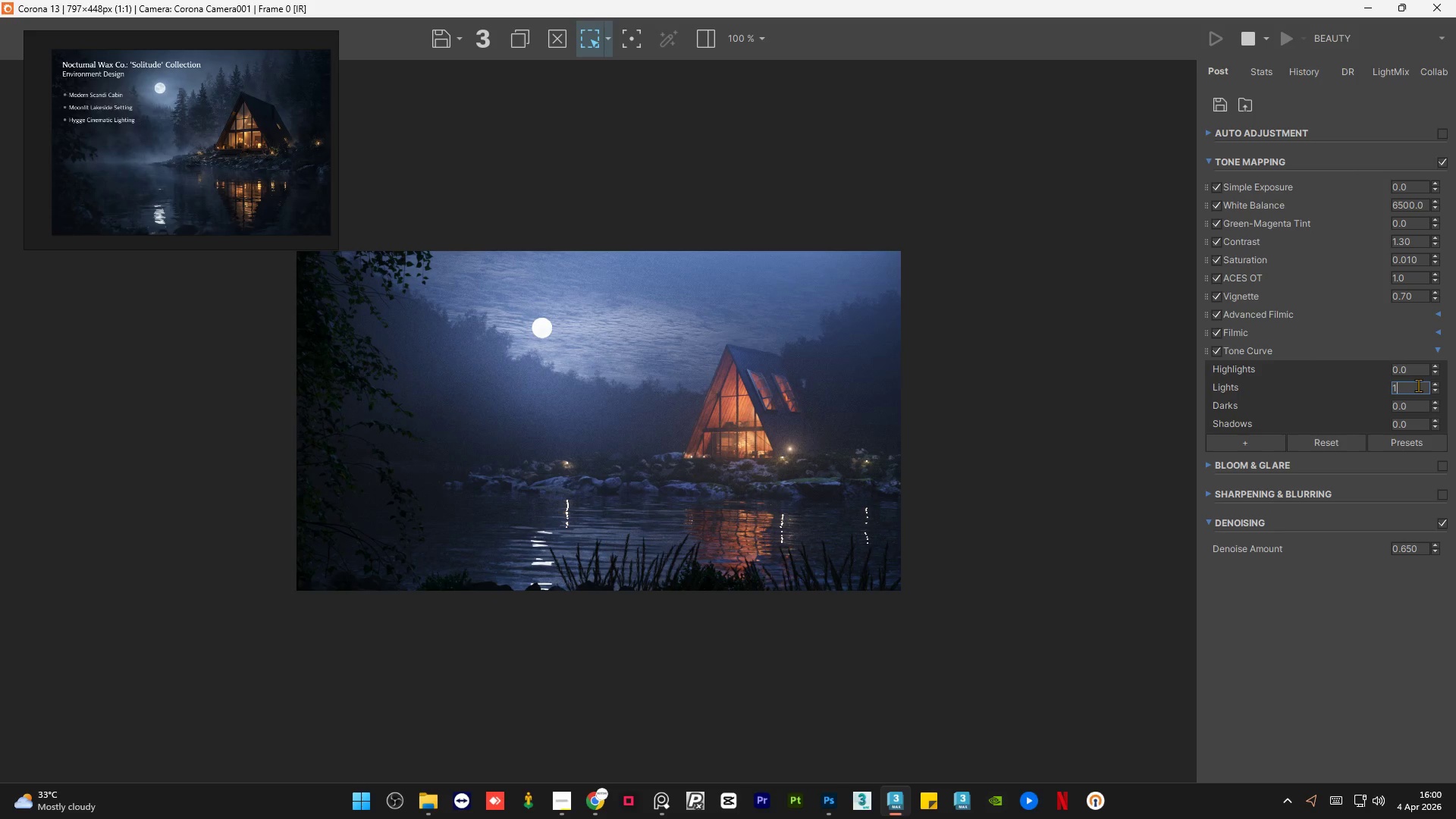 
key(NumpadEnter)
 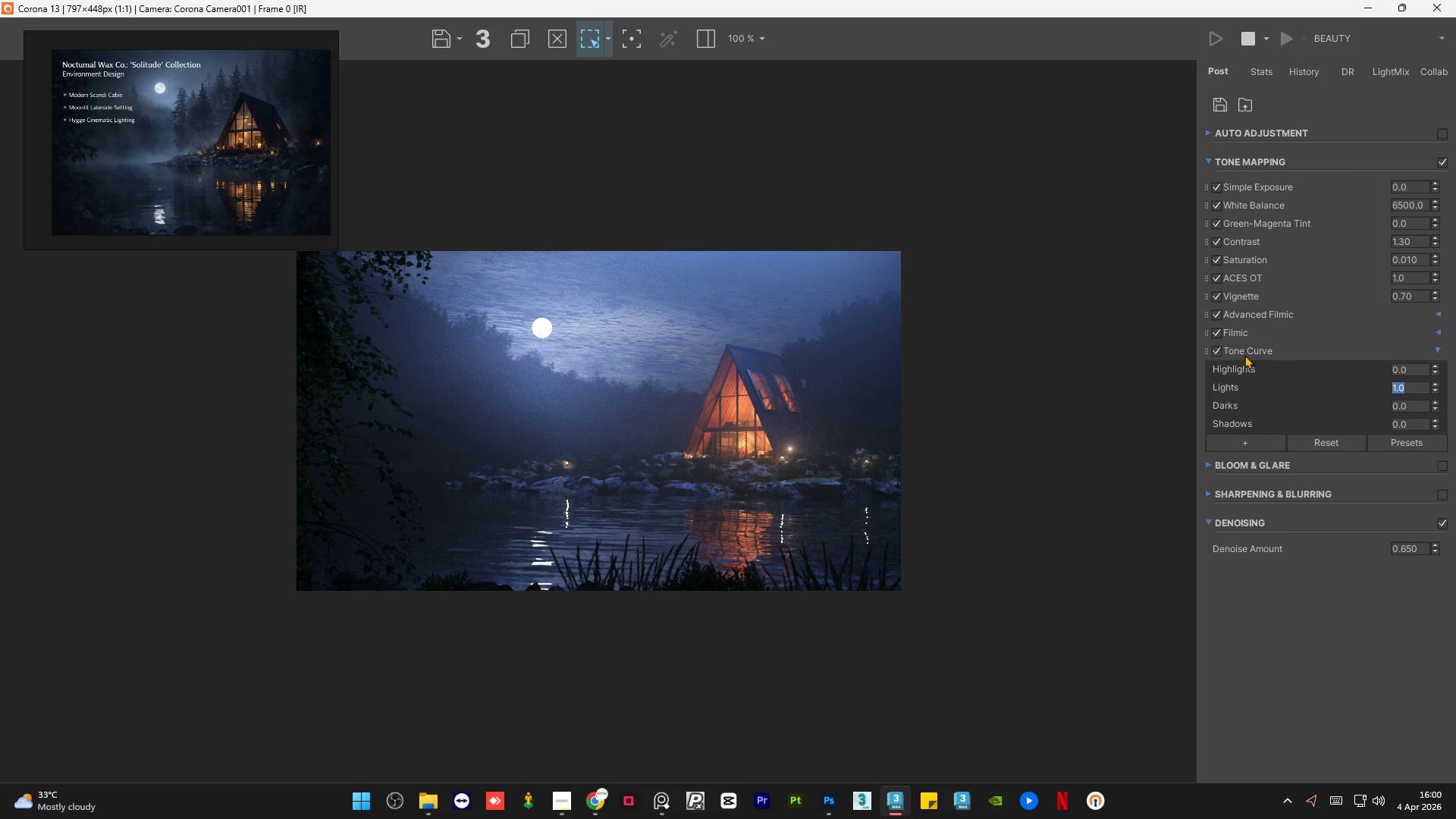 
left_click([1214, 348])
 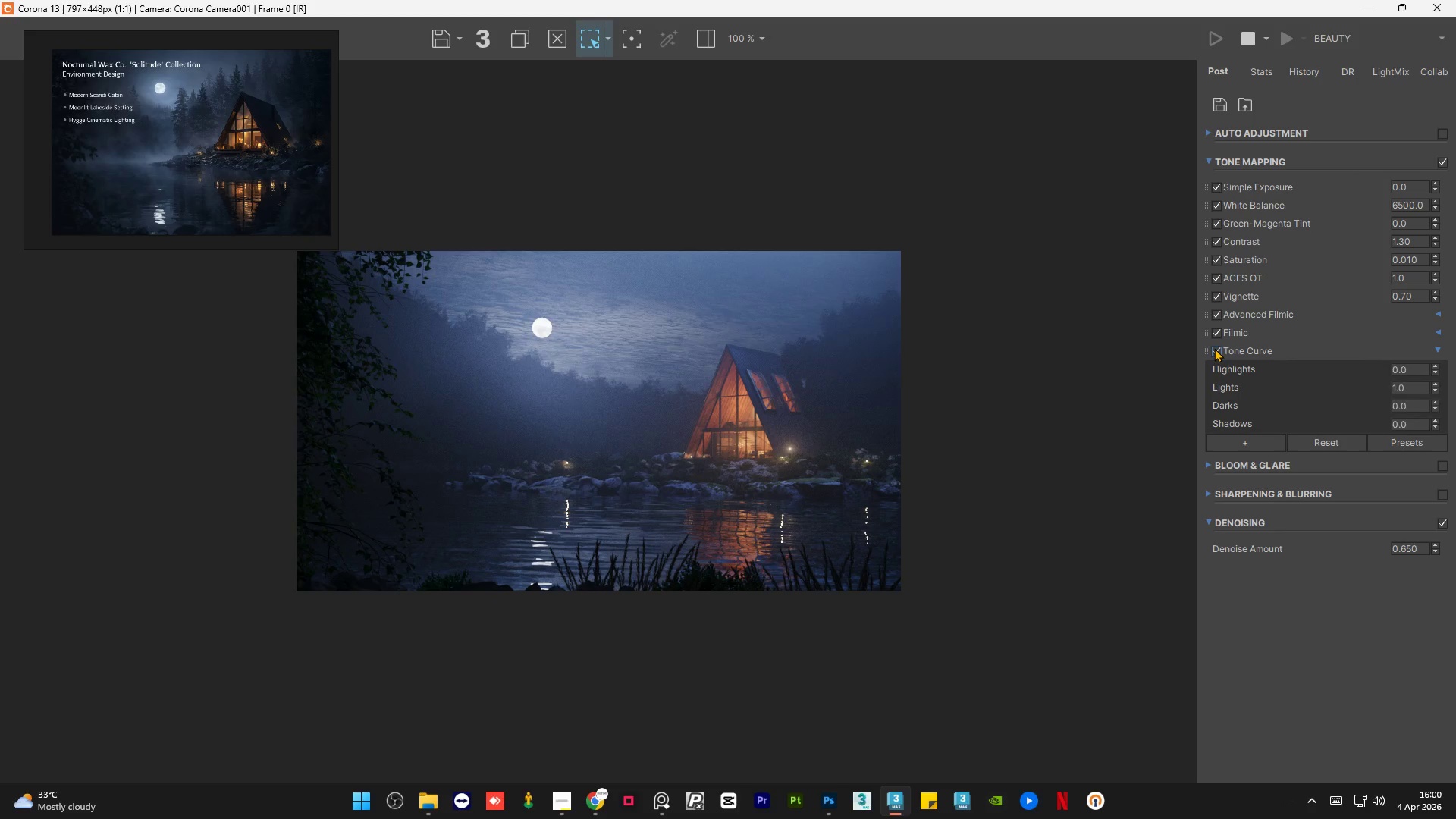 
double_click([1214, 348])
 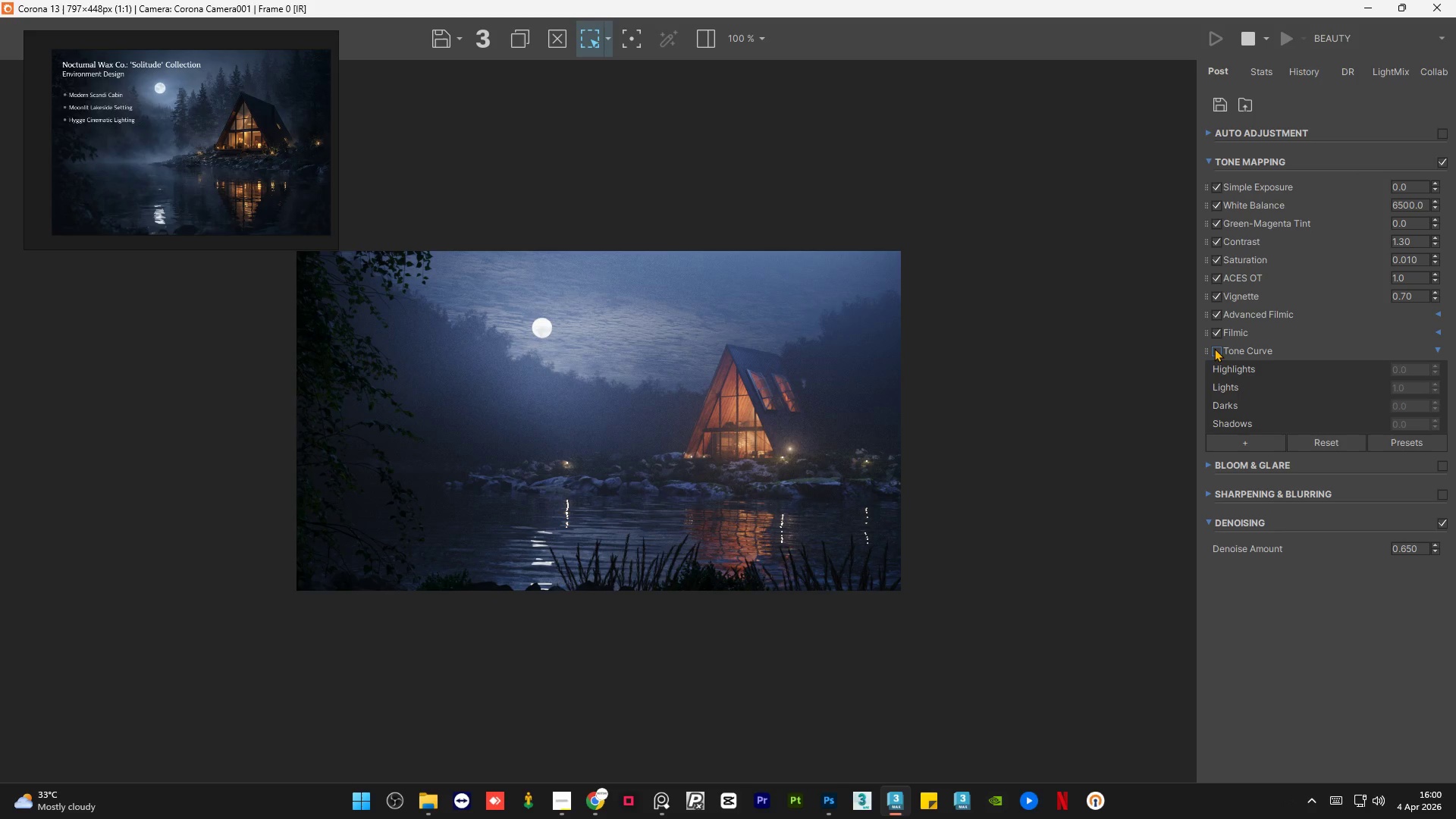 
left_click([1214, 348])
 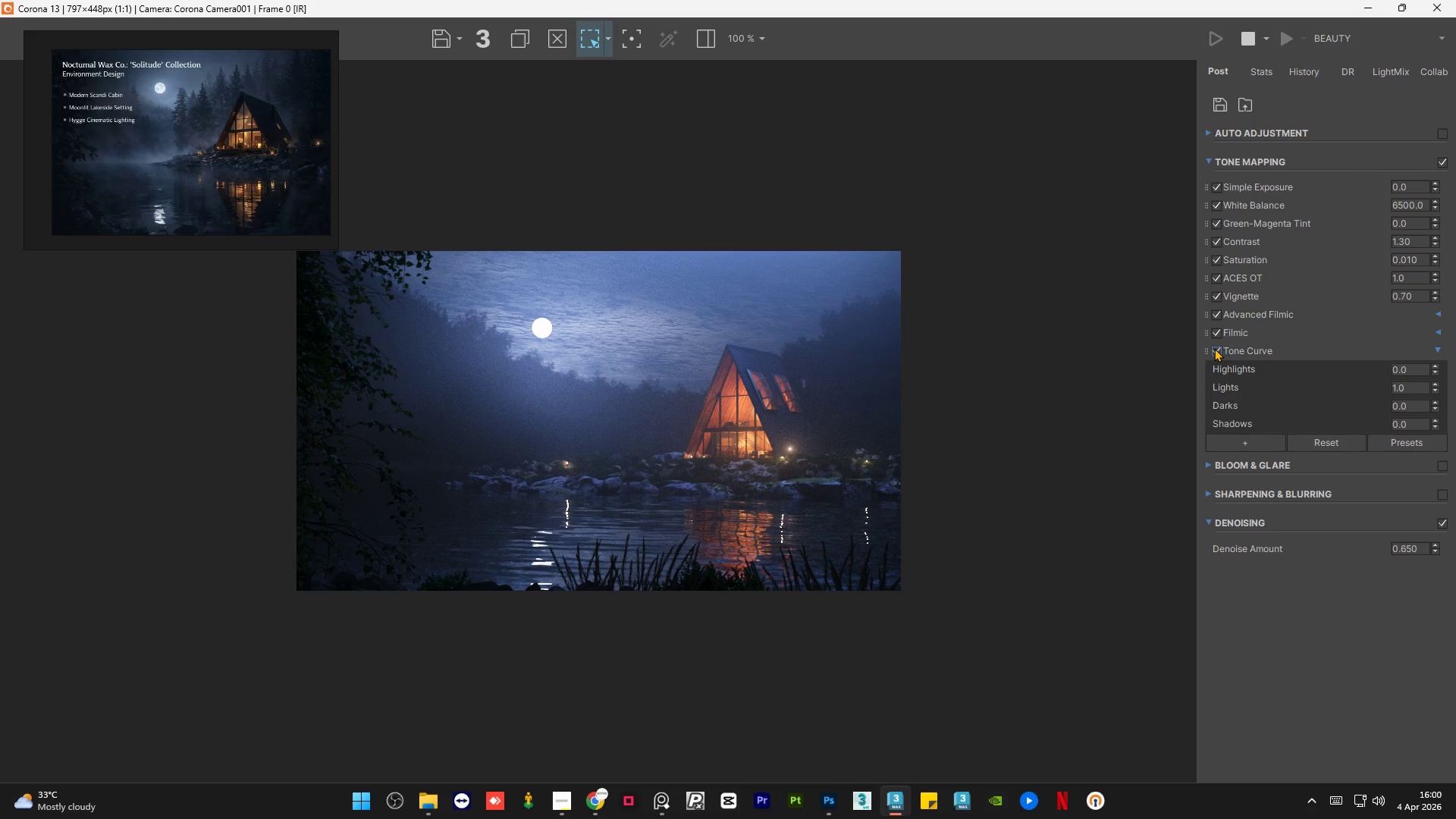 
left_click([1214, 348])
 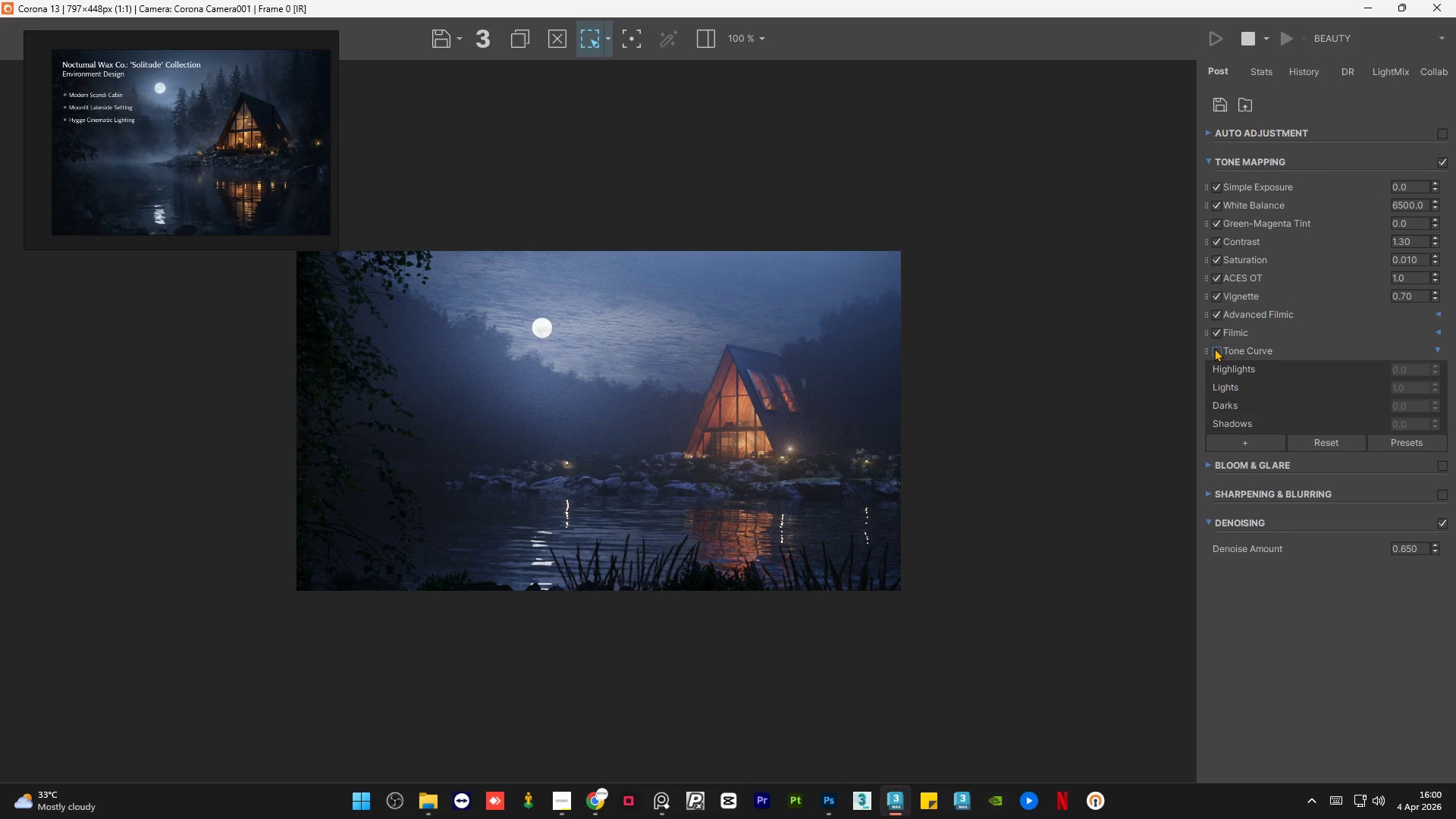 
left_click([1214, 348])
 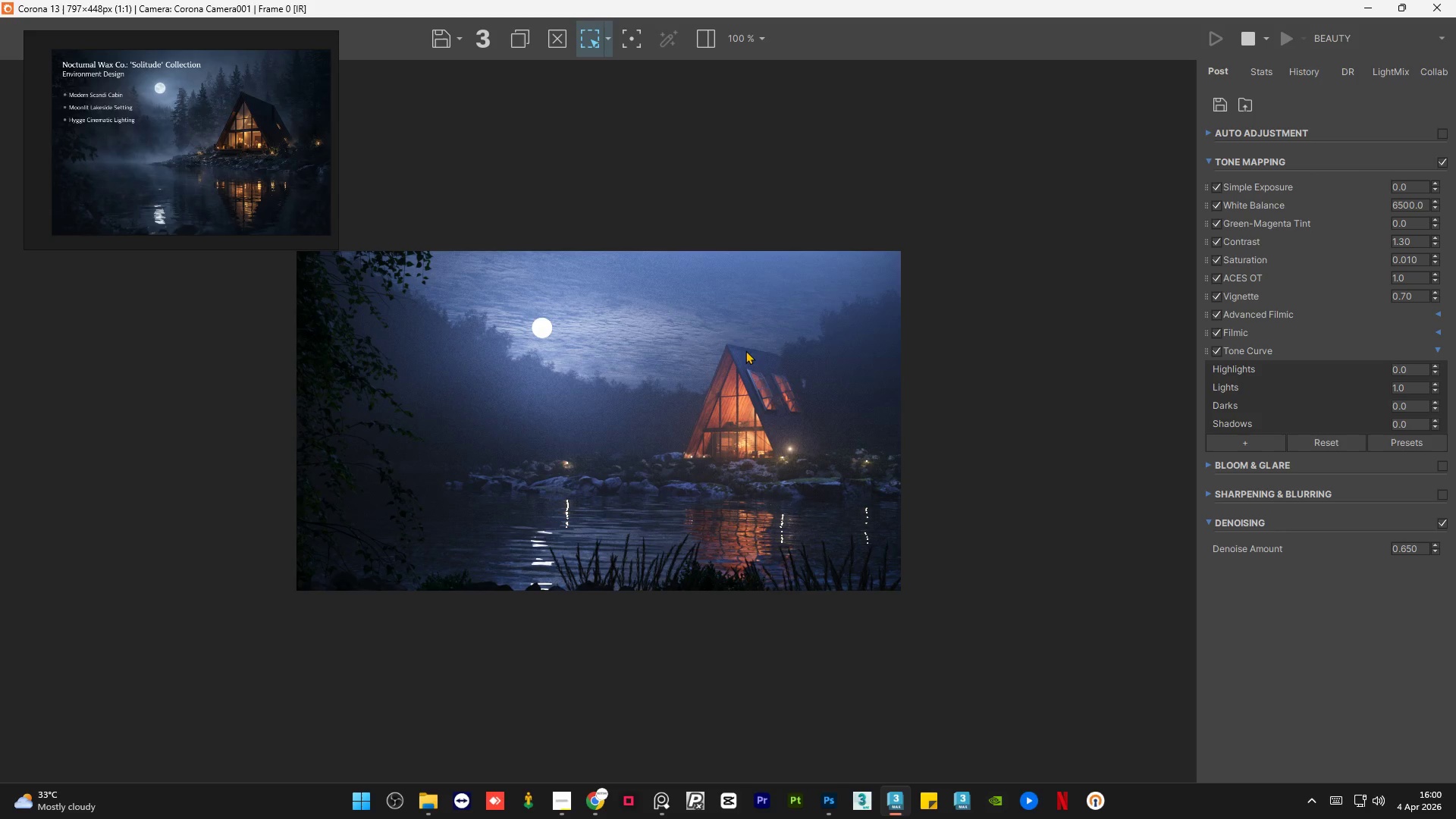 
scroll: coordinate [535, 323], scroll_direction: up, amount: 2.0
 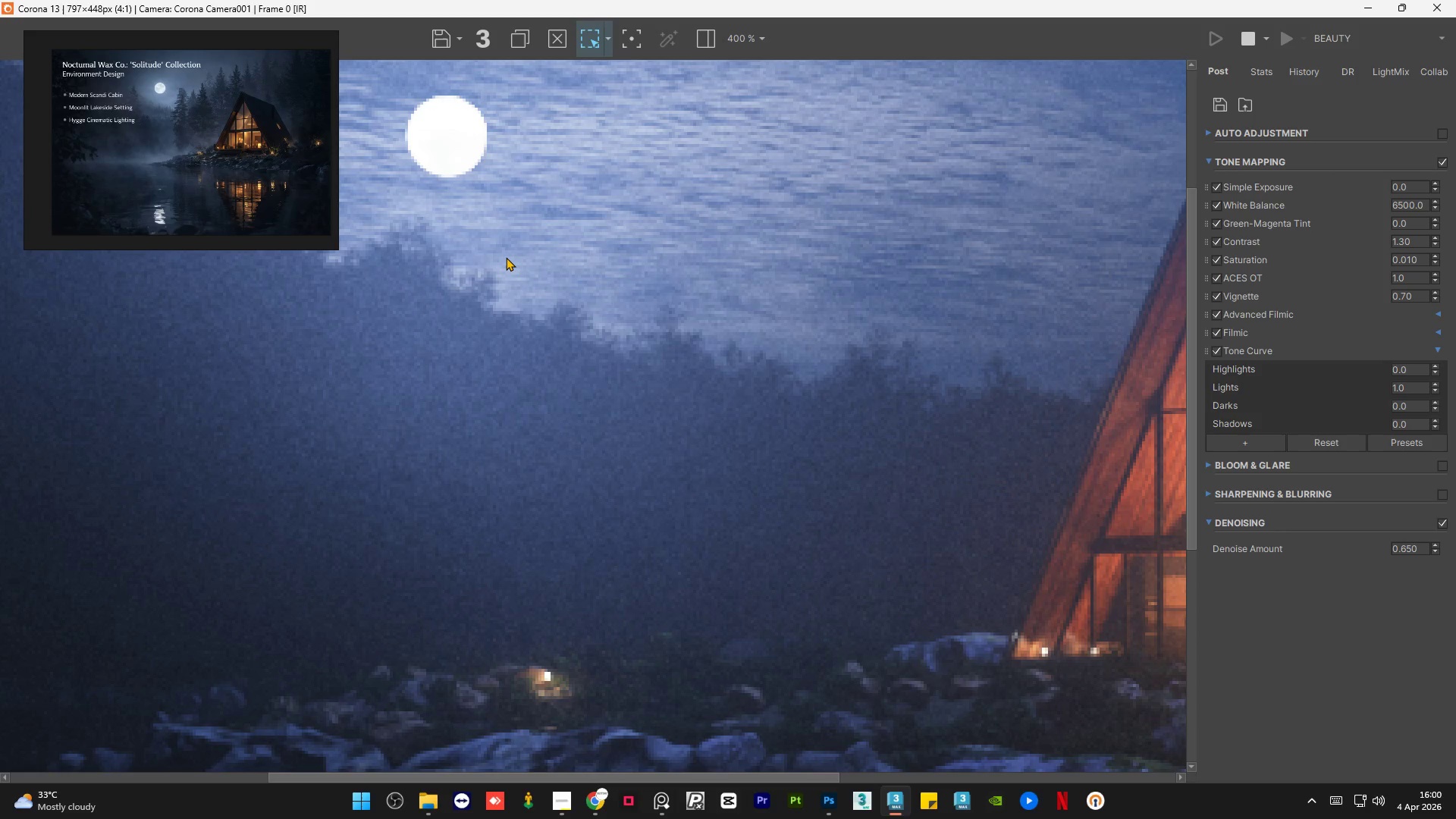 
scroll: coordinate [462, 207], scroll_direction: down, amount: 2.0
 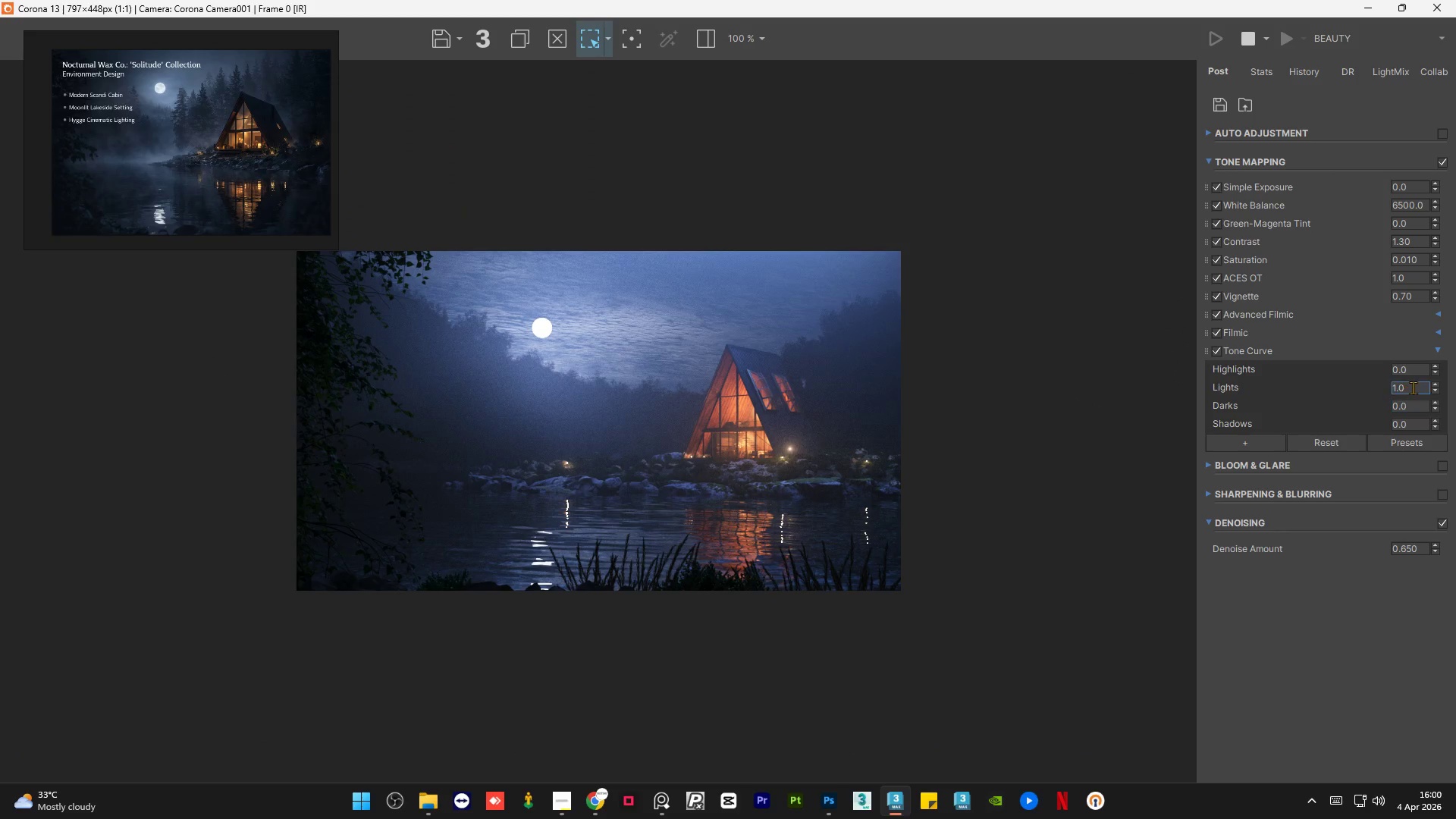 
double_click([1413, 388])
 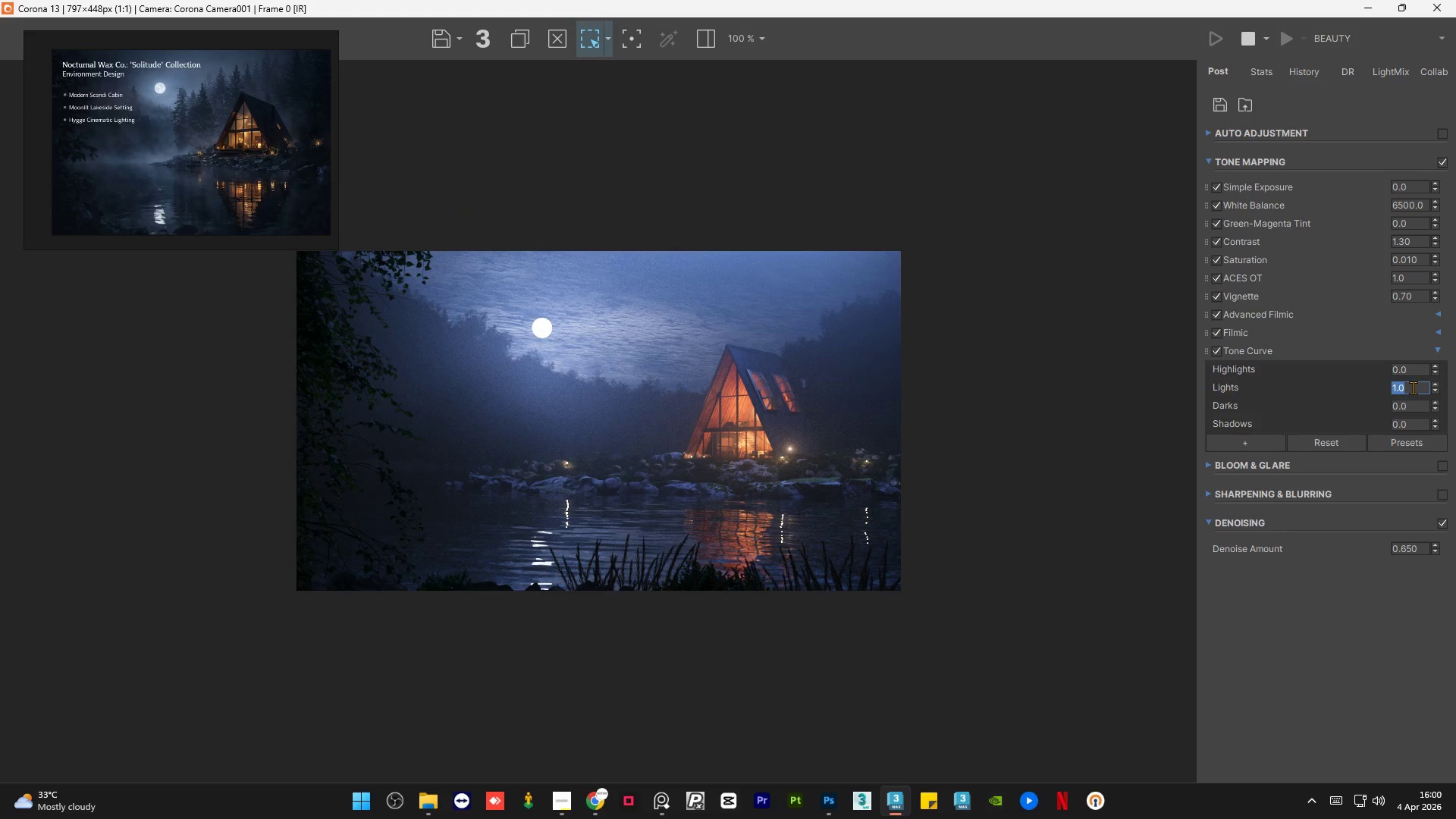 
key(NumpadDecimal)
 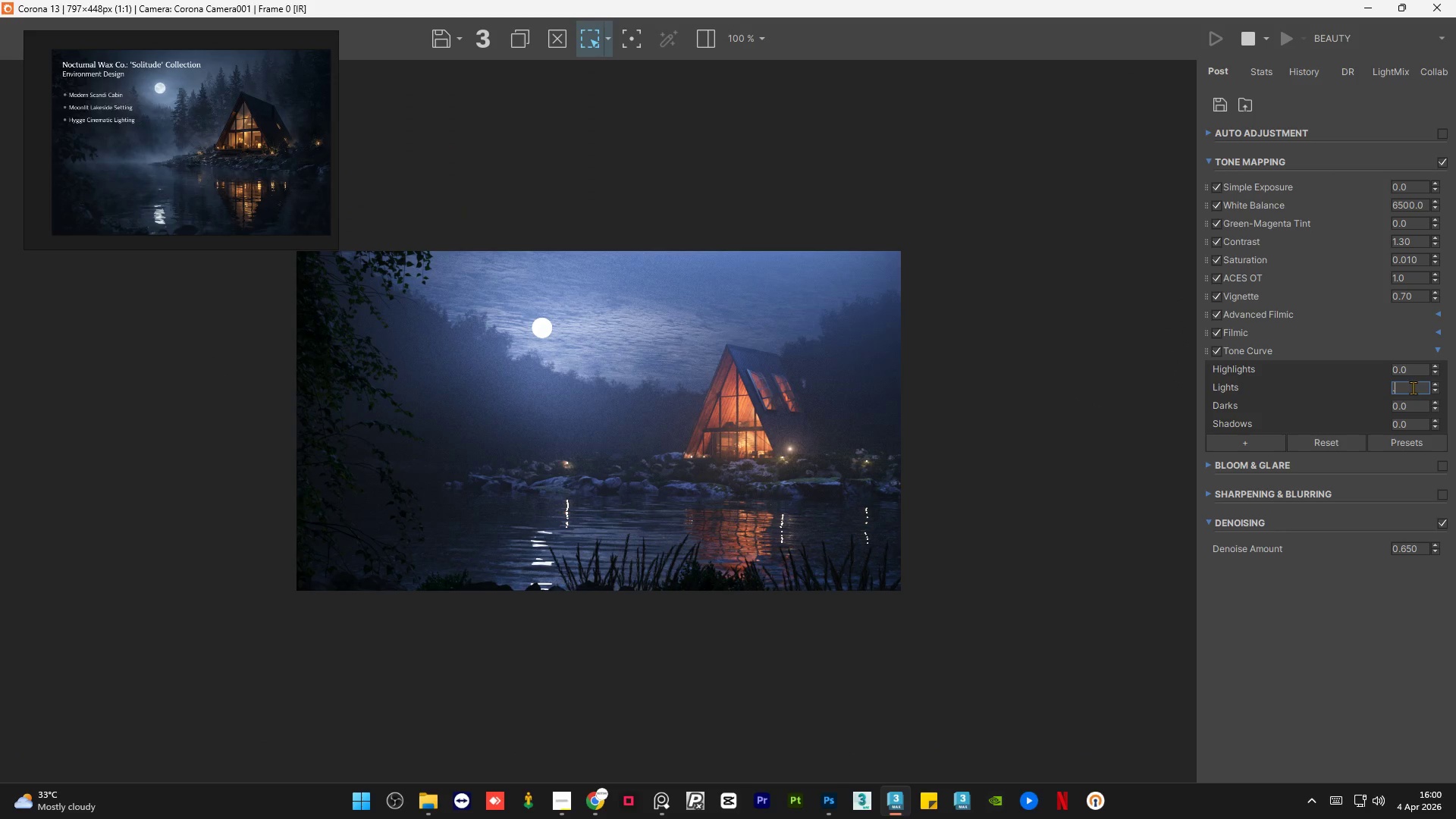 
key(Numpad5)
 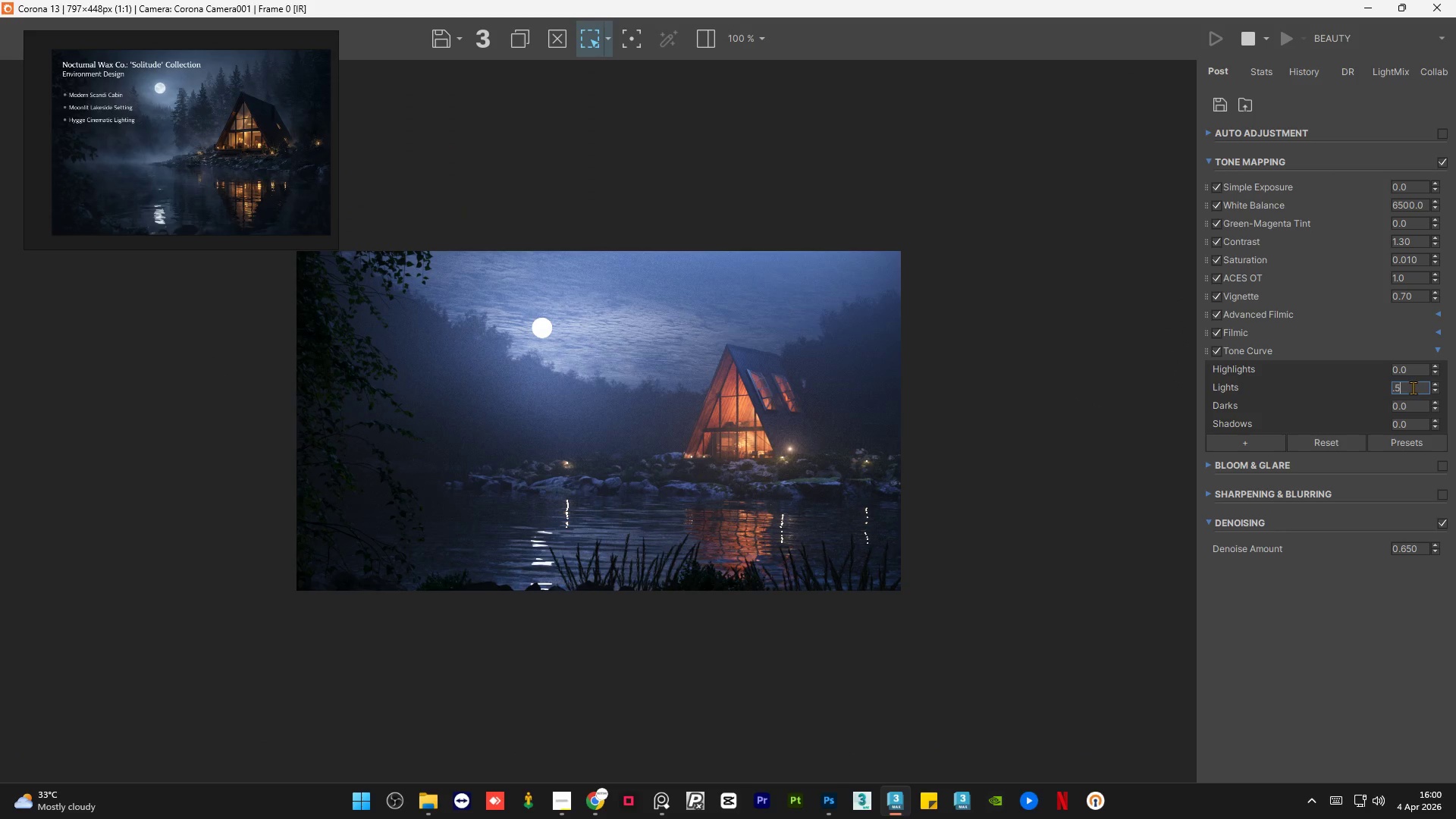 
key(NumpadEnter)
 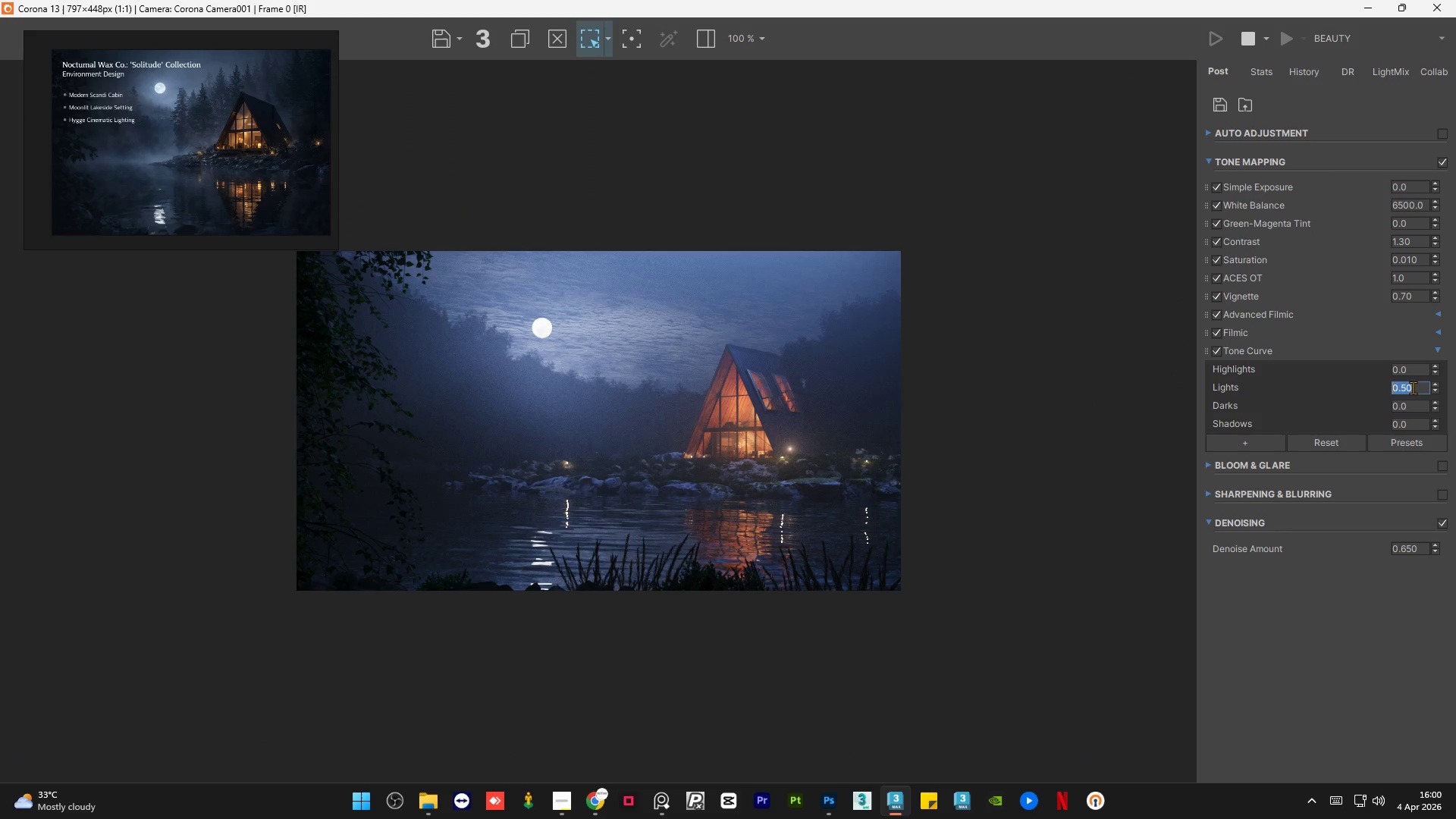 
key(NumpadDecimal)
 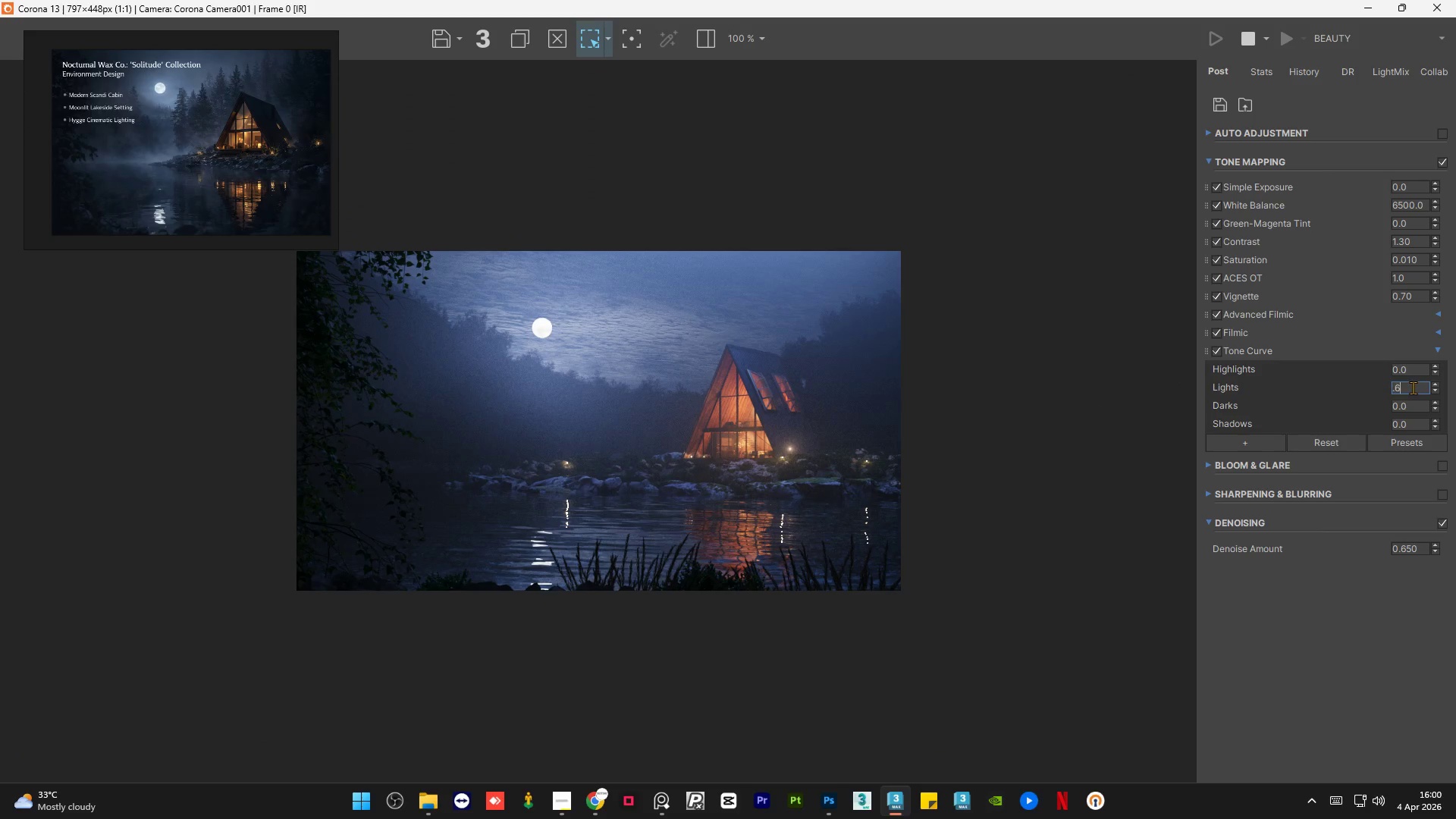 
key(Numpad6)
 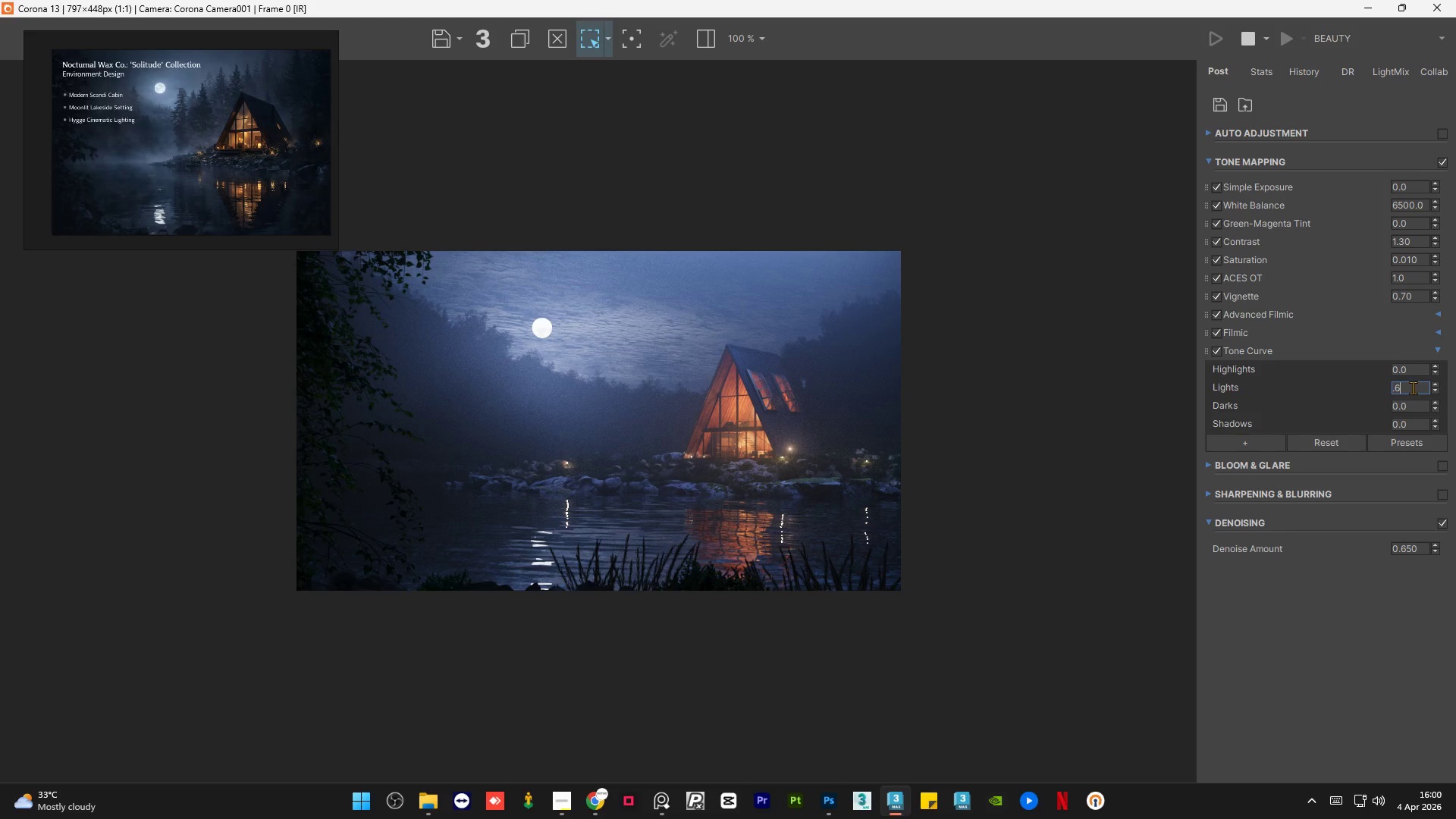 
key(NumpadEnter)
 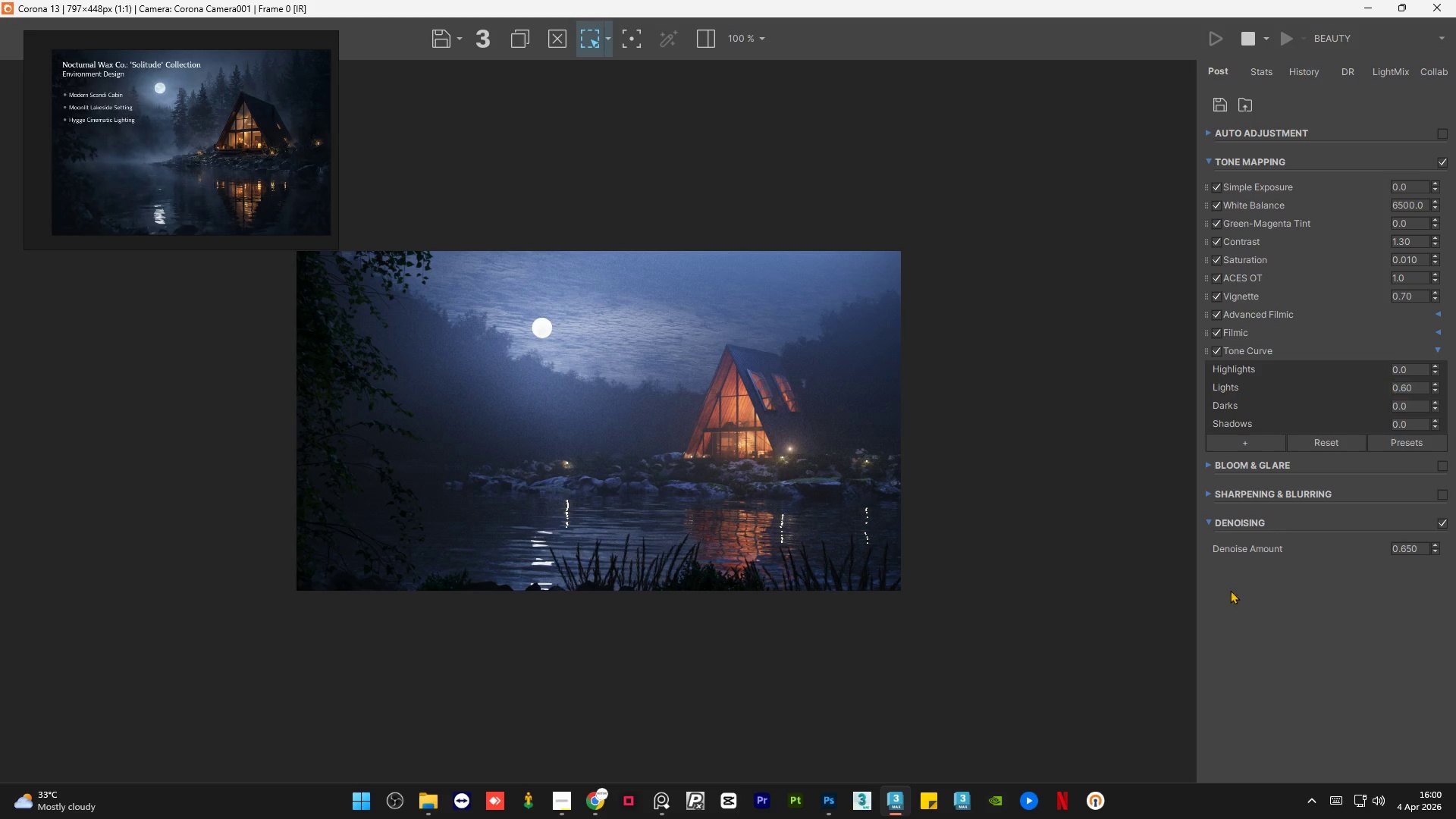 
scroll: coordinate [478, 211], scroll_direction: up, amount: 4.0
 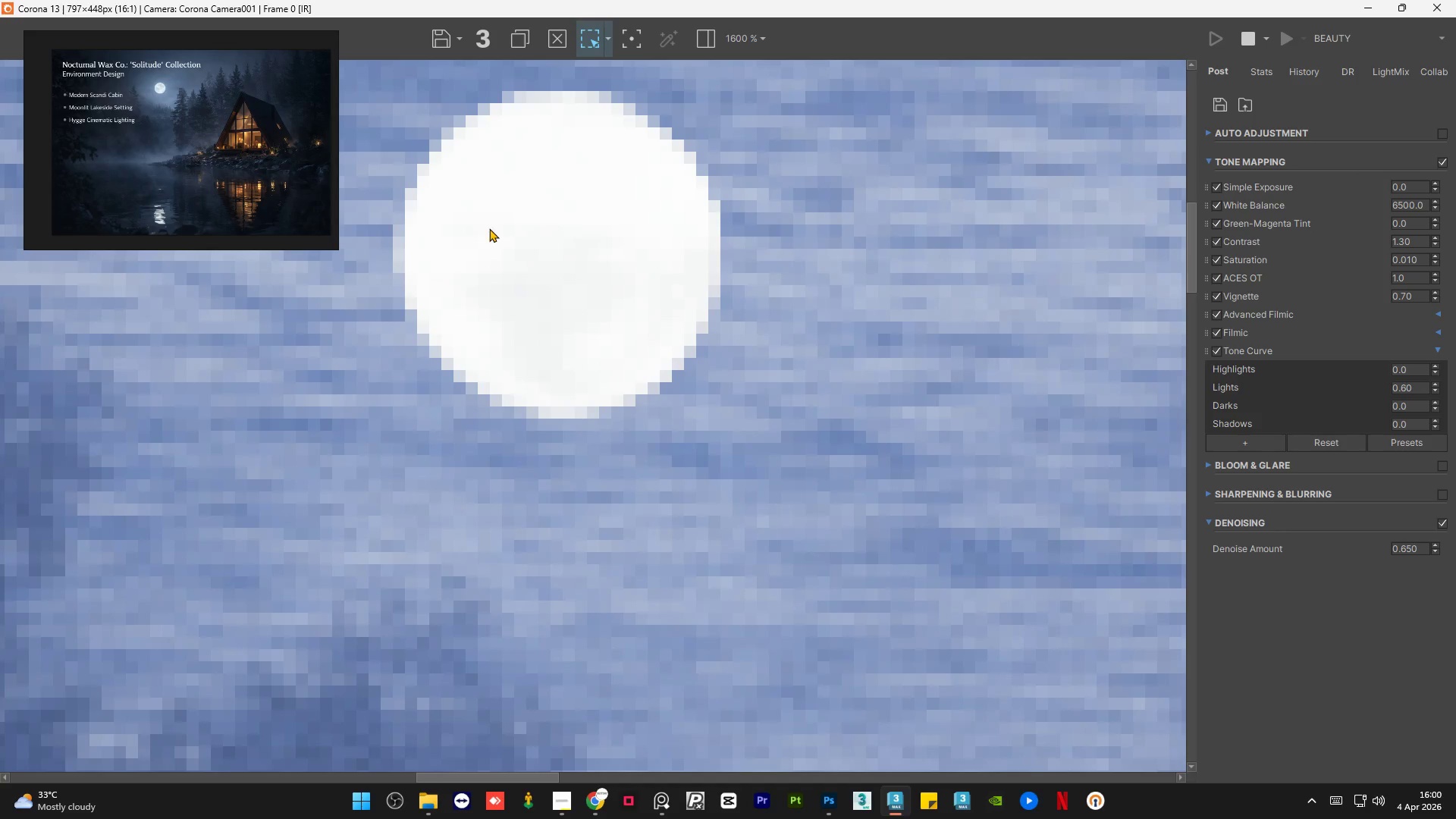 
scroll: coordinate [548, 309], scroll_direction: down, amount: 4.0
 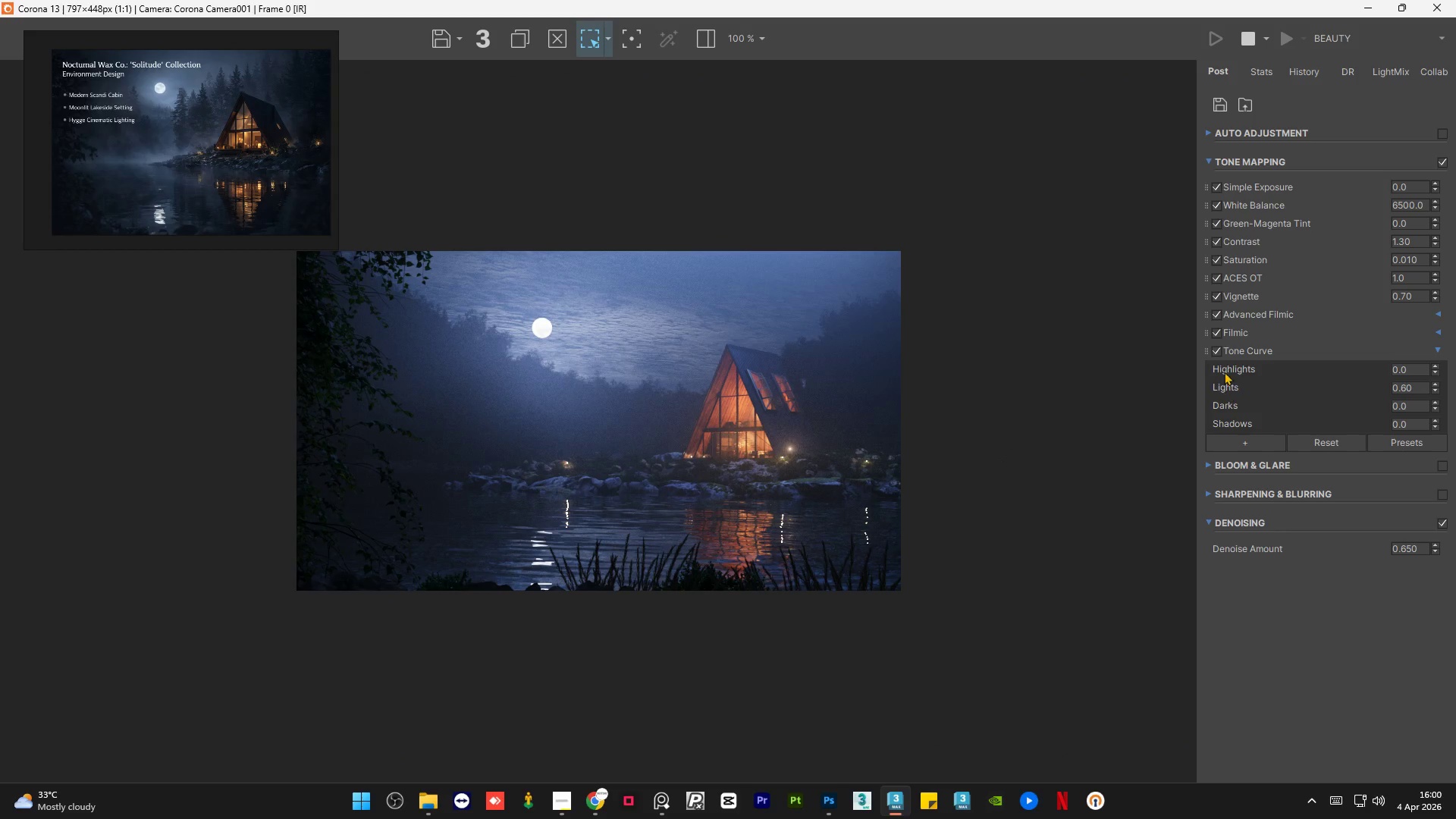 
left_click([1214, 349])
 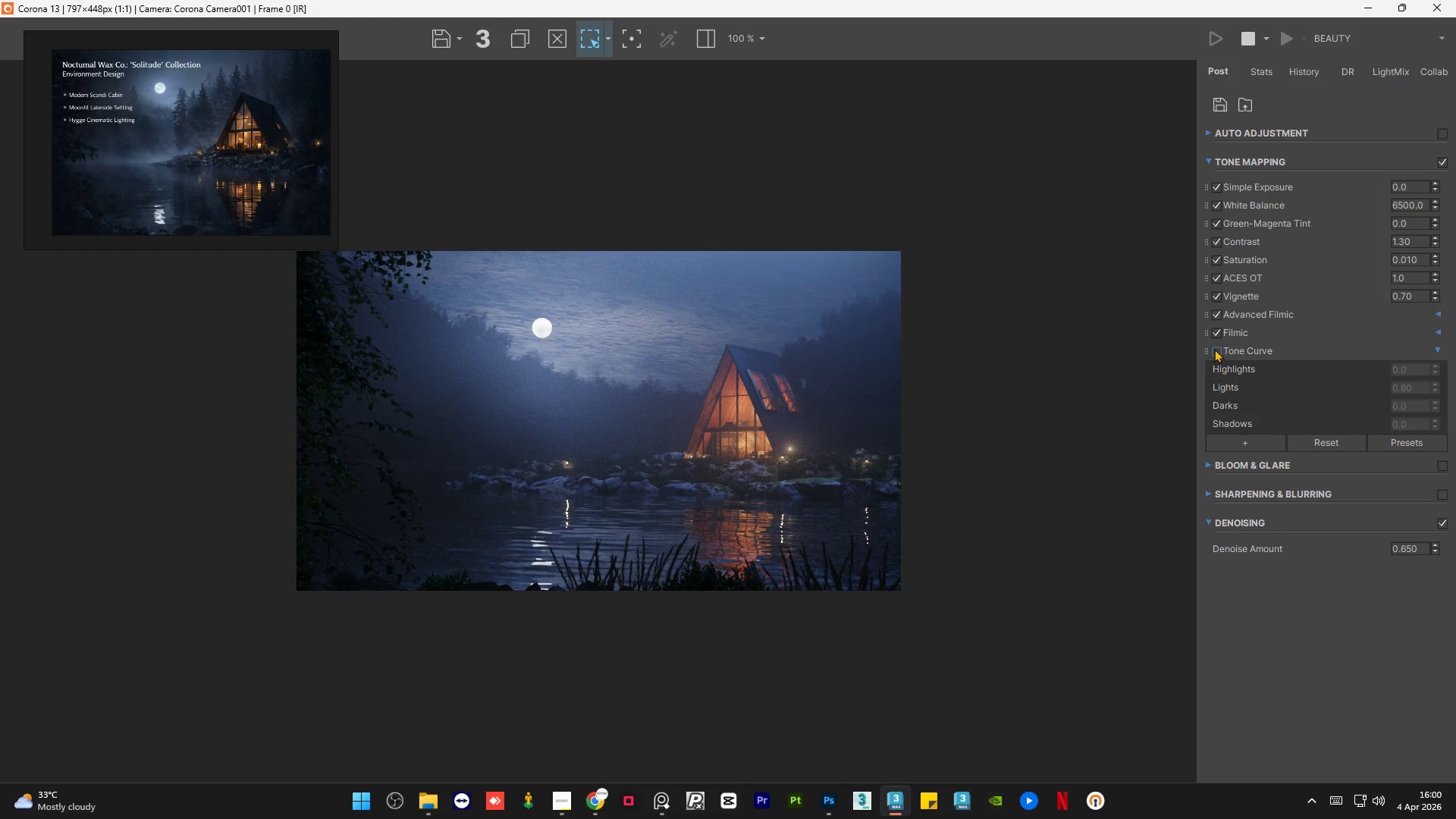 
left_click([1214, 349])
 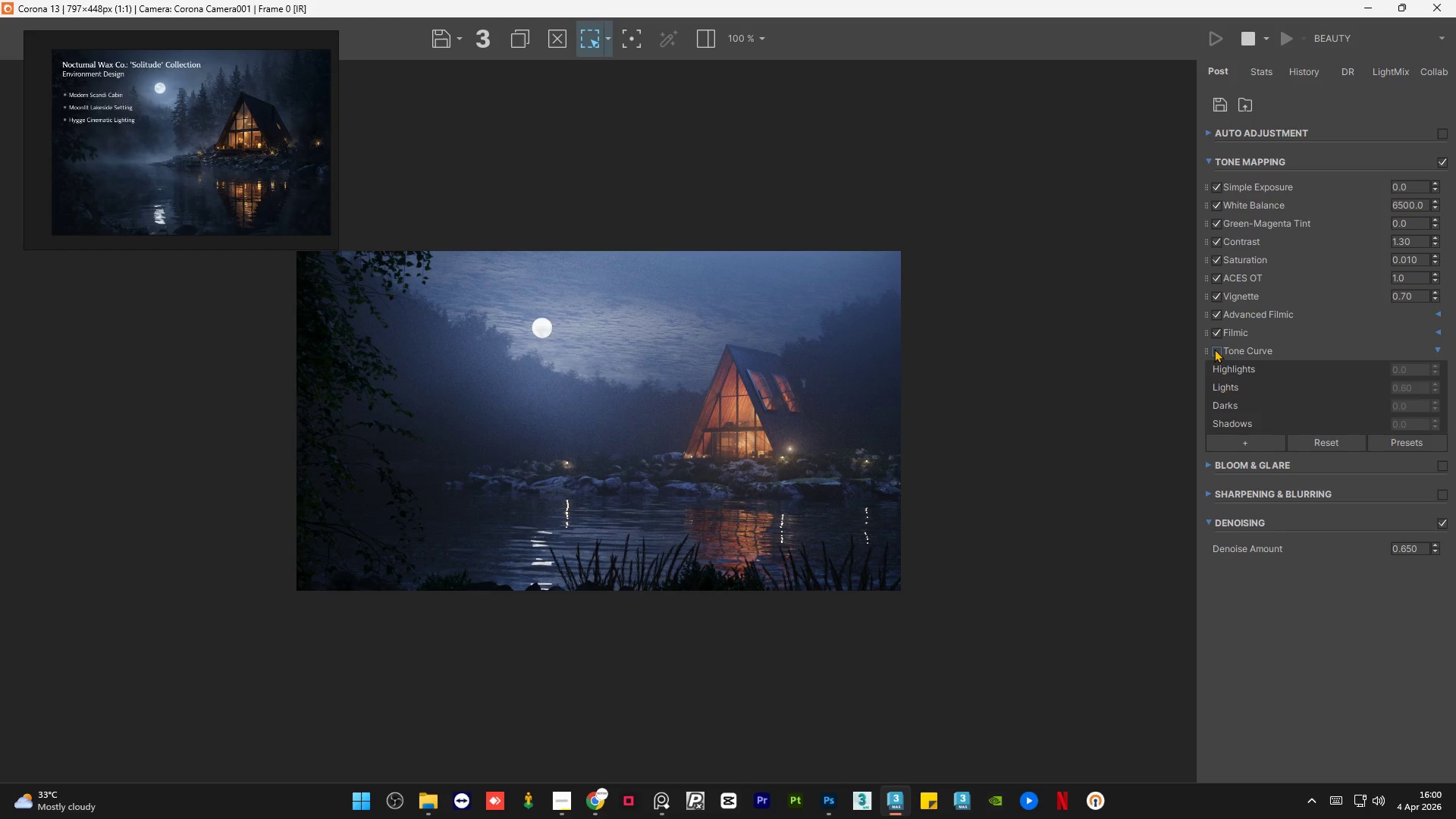 
double_click([1214, 349])
 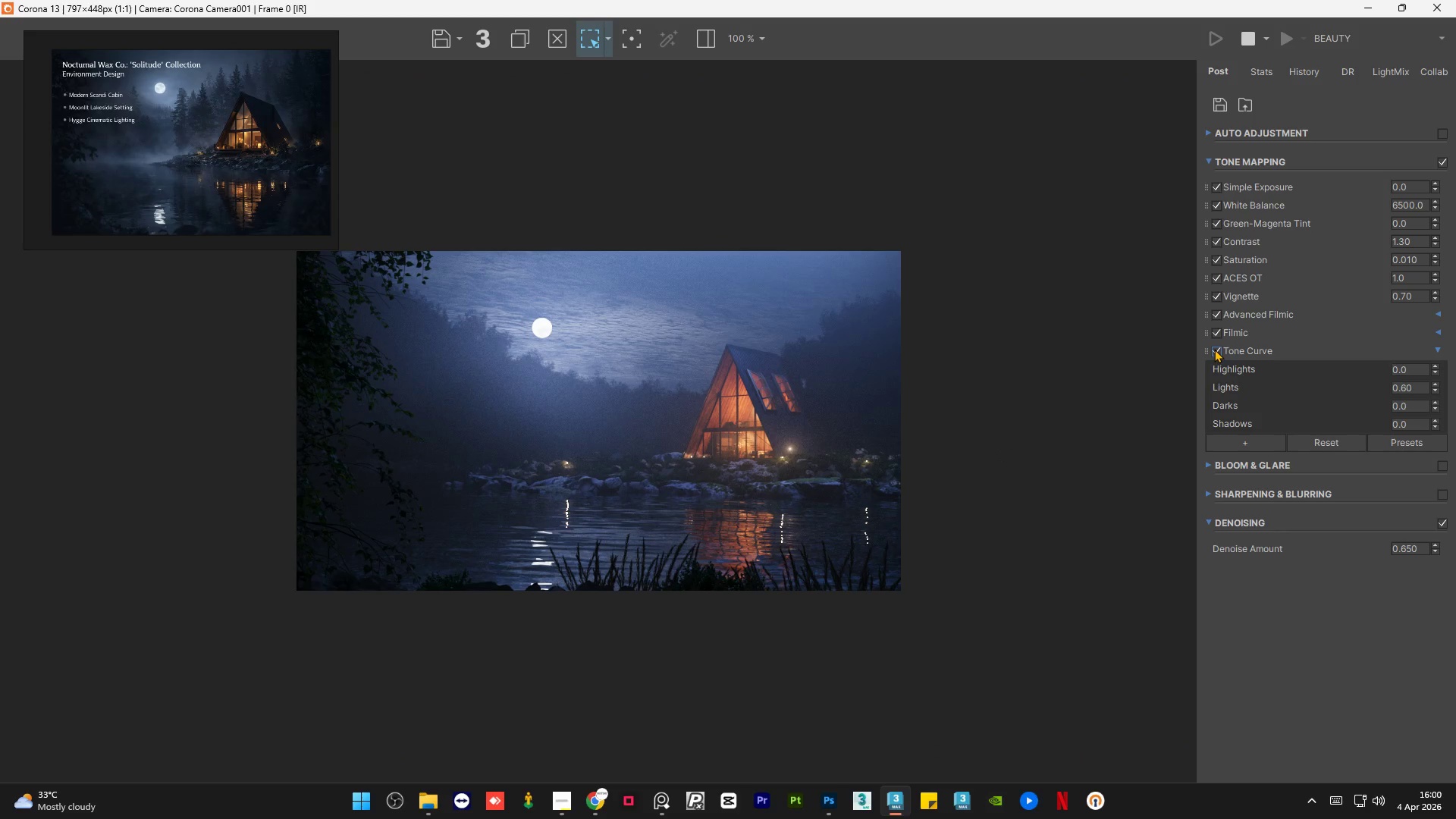 
left_click([1214, 349])
 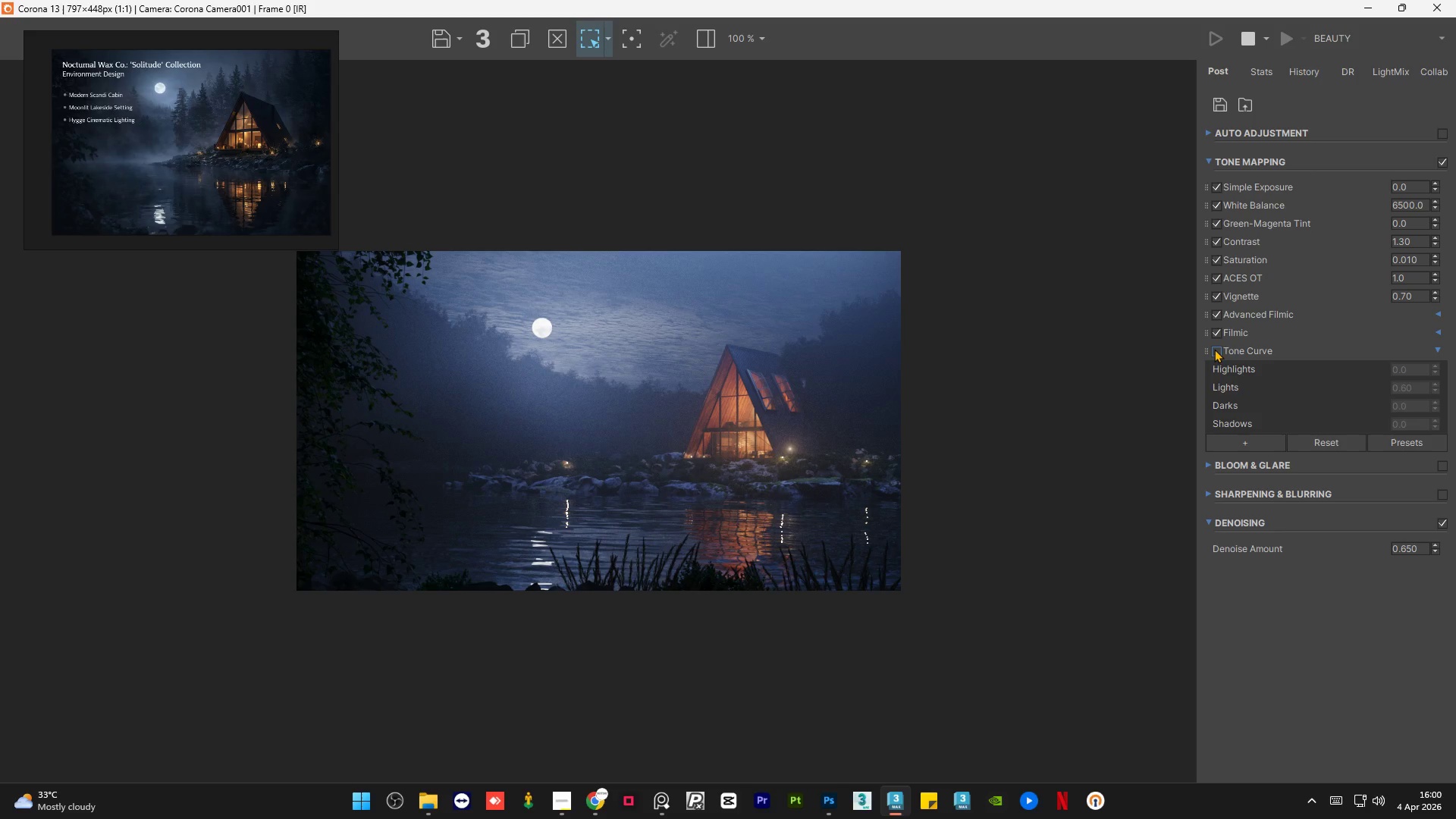 
left_click([1214, 349])
 